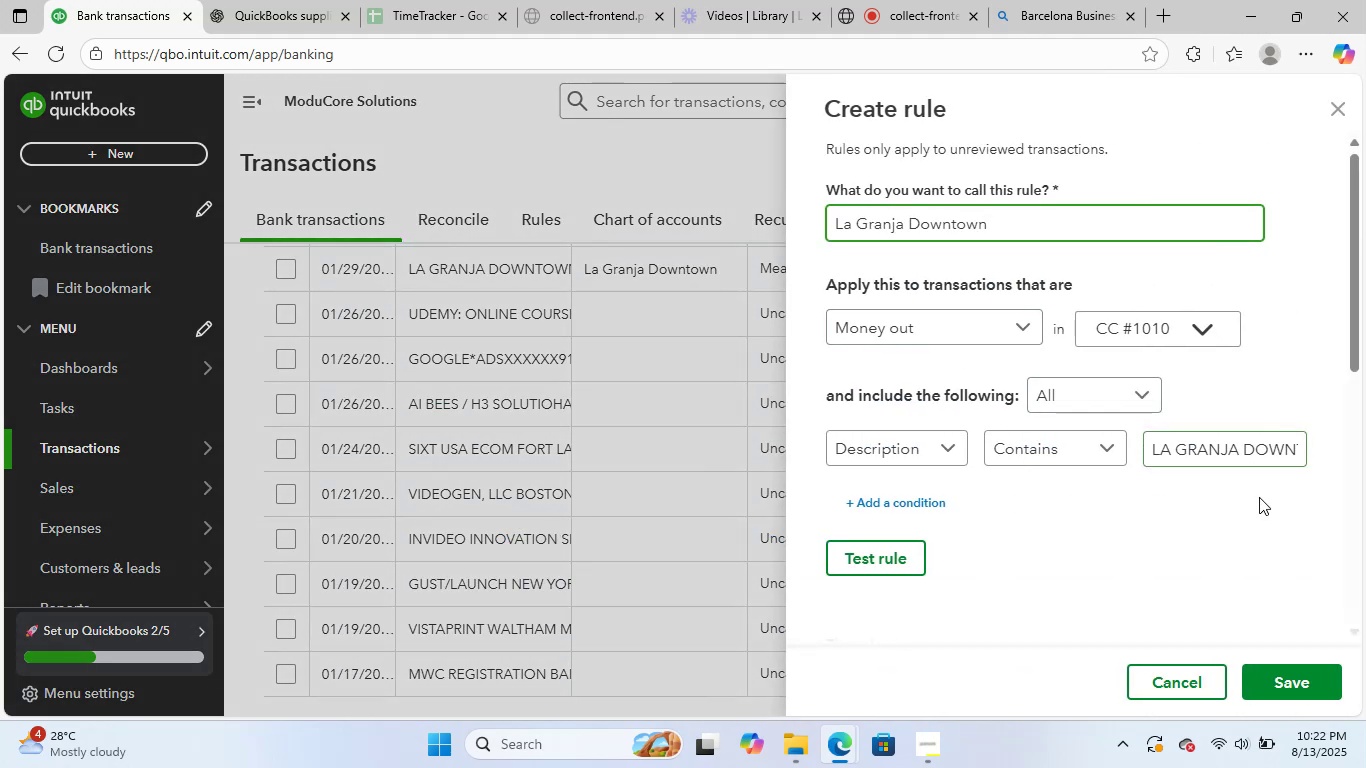 
scroll: coordinate [1148, 539], scroll_direction: down, amount: 5.0
 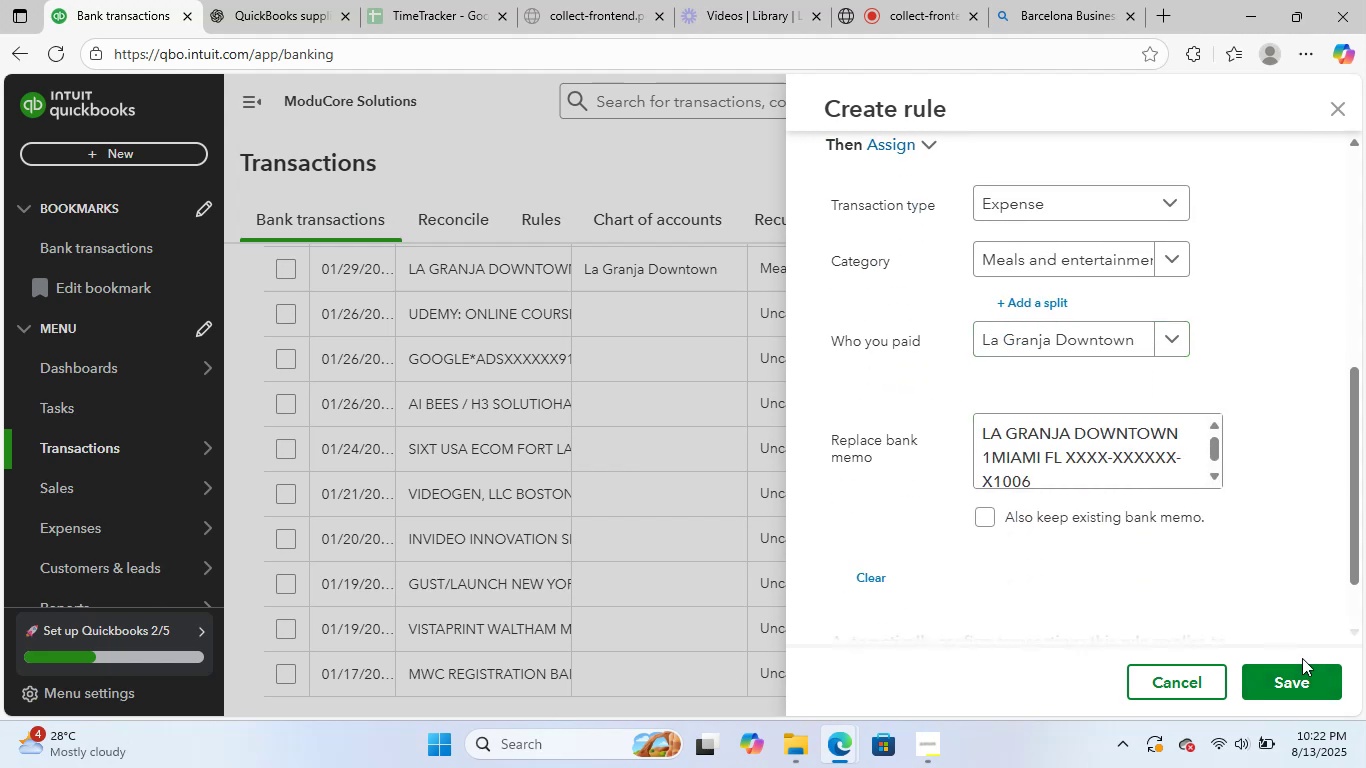 
double_click([1299, 680])
 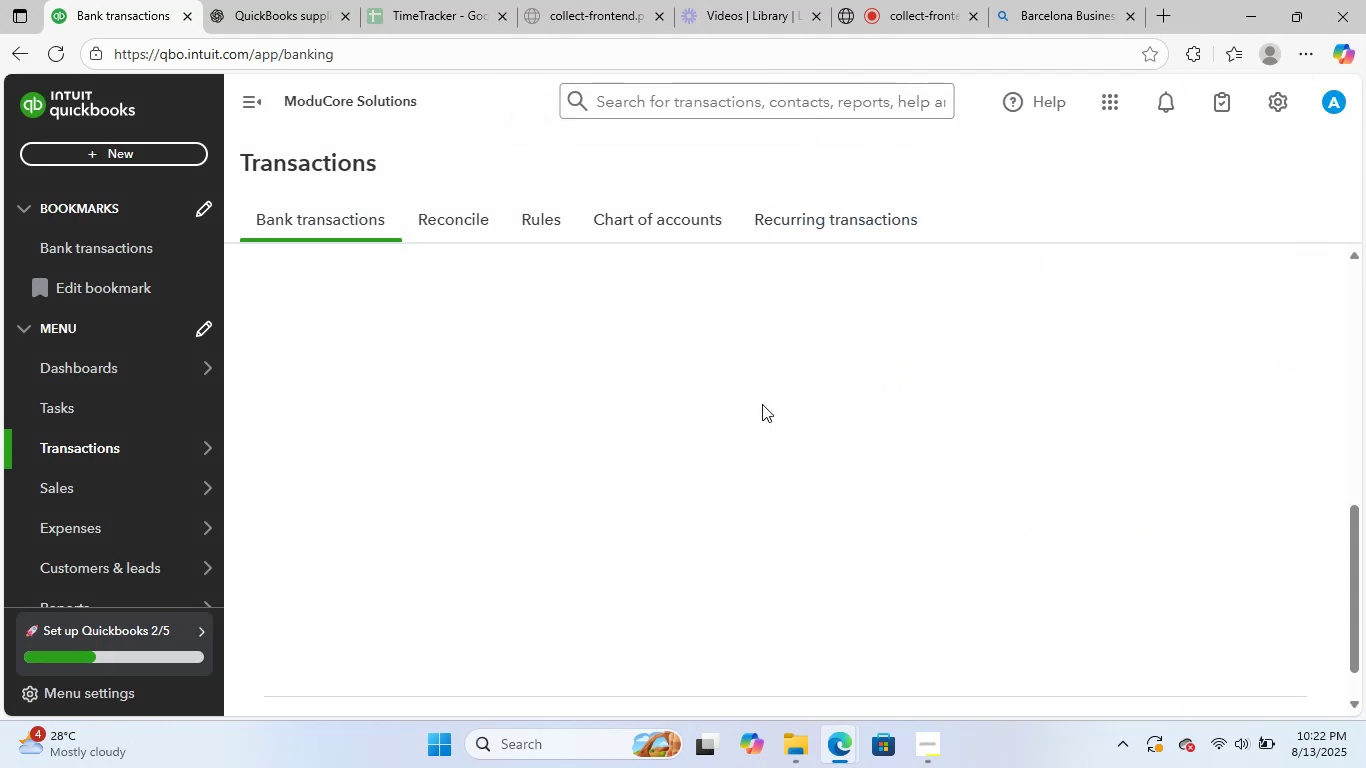 
scroll: coordinate [703, 474], scroll_direction: up, amount: 2.0
 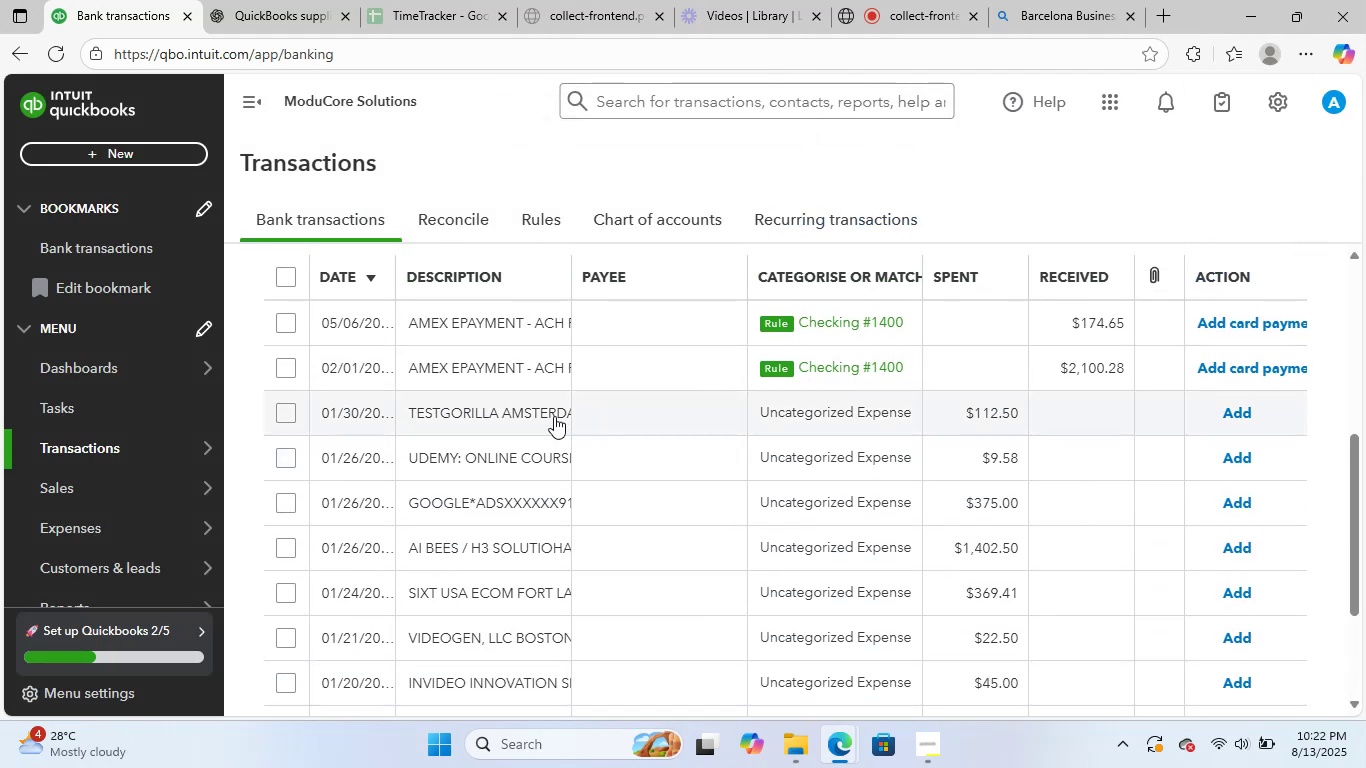 
left_click([512, 416])
 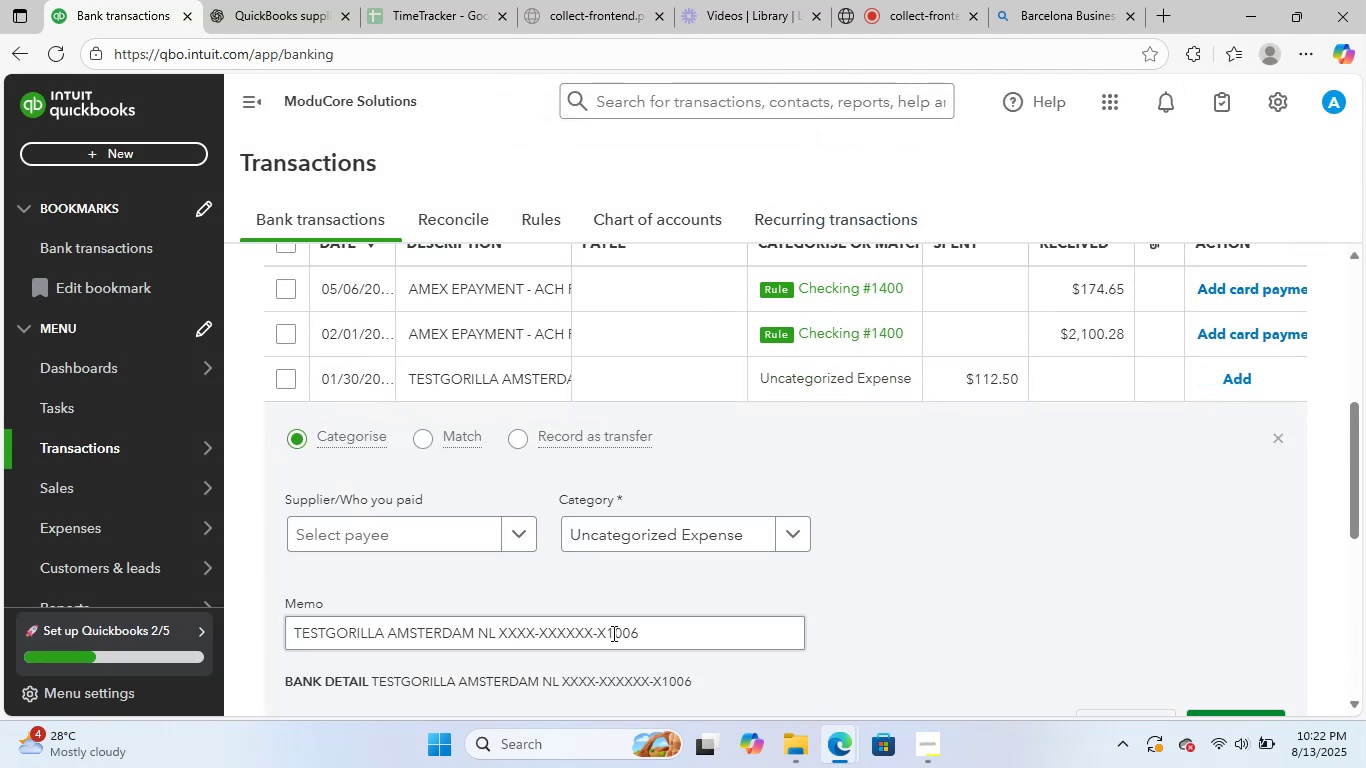 
left_click_drag(start_coordinate=[644, 638], to_coordinate=[65, 622])
 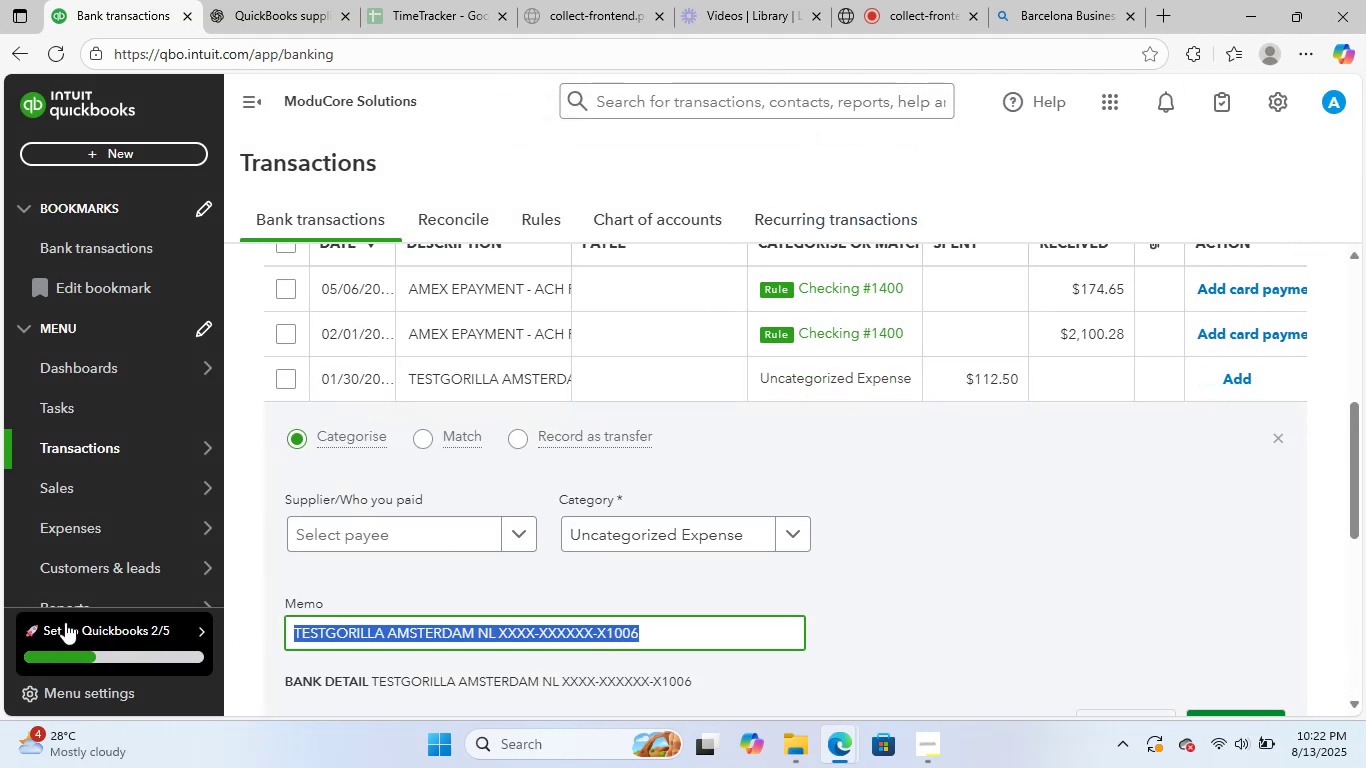 
key(Control+ControlLeft)
 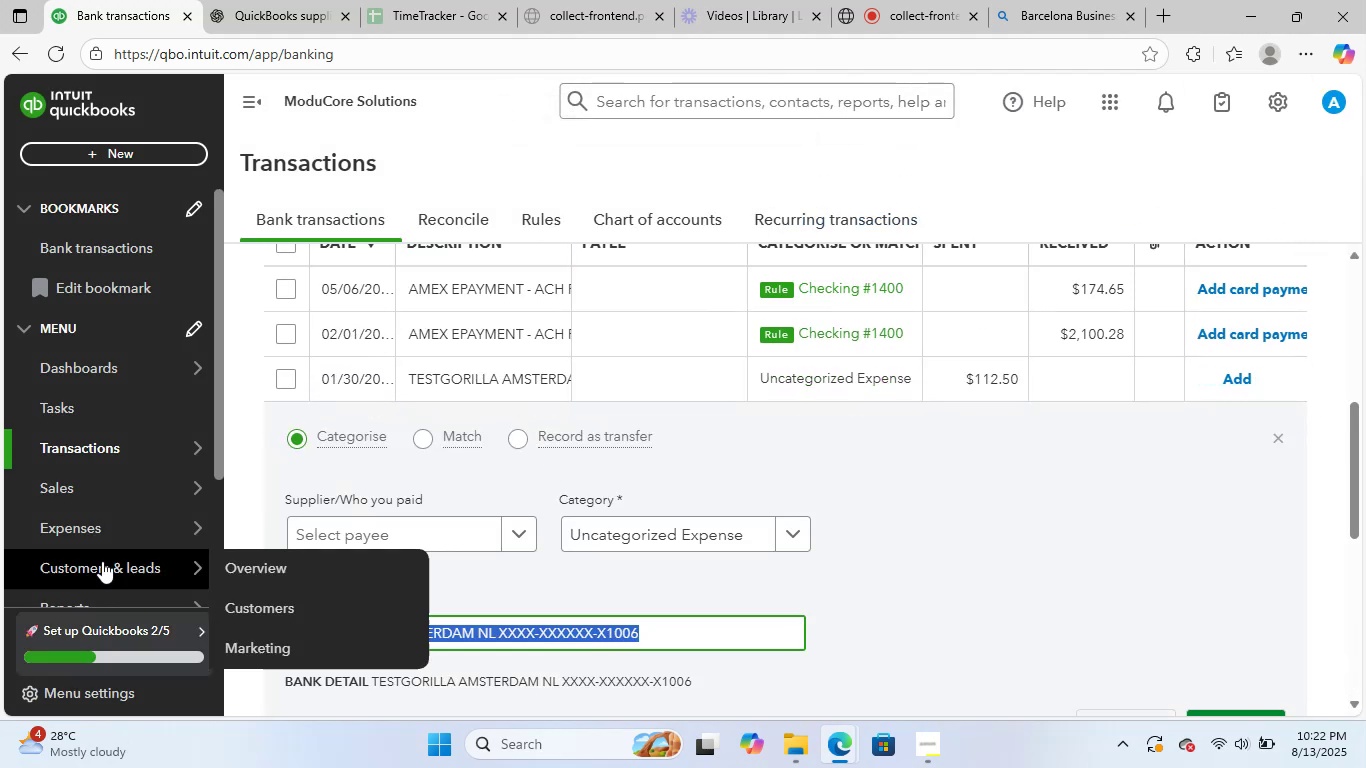 
key(Control+C)
 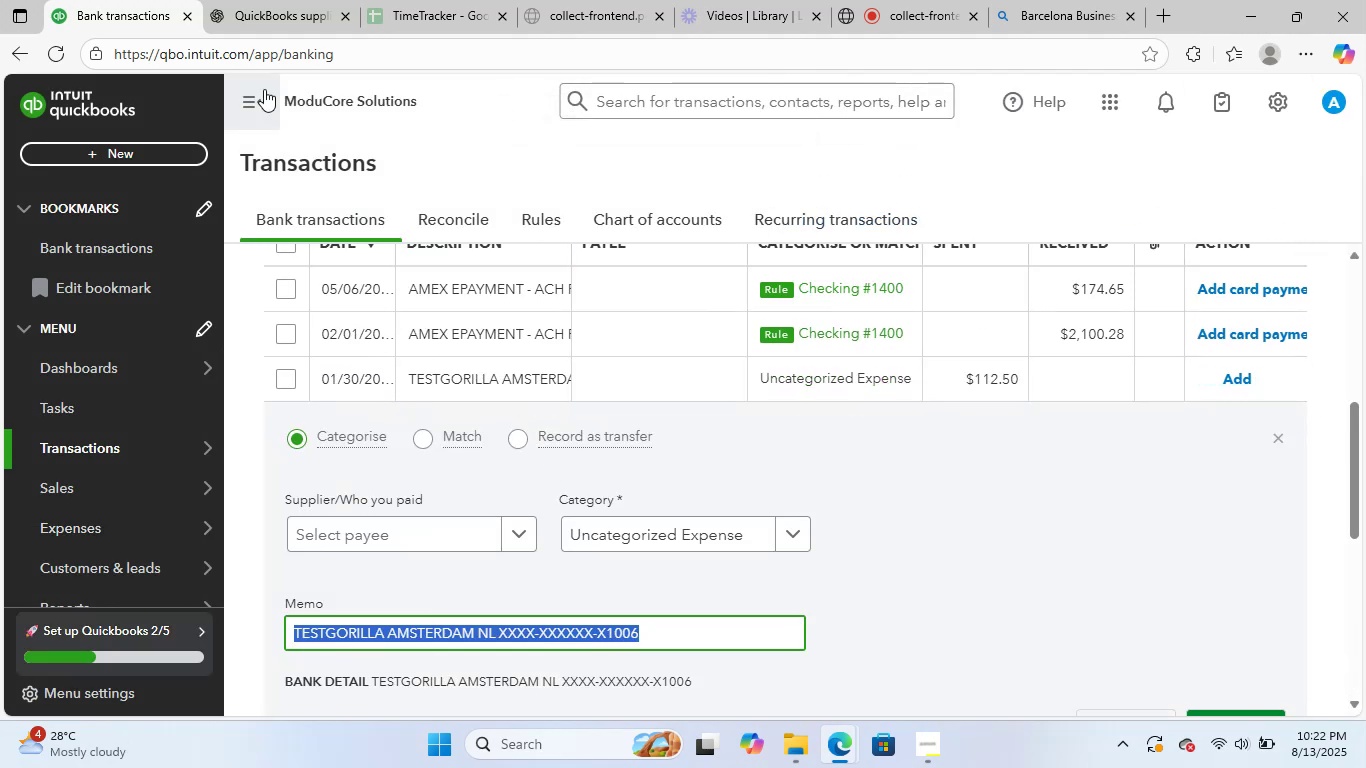 
left_click_drag(start_coordinate=[294, 0], to_coordinate=[298, 5])
 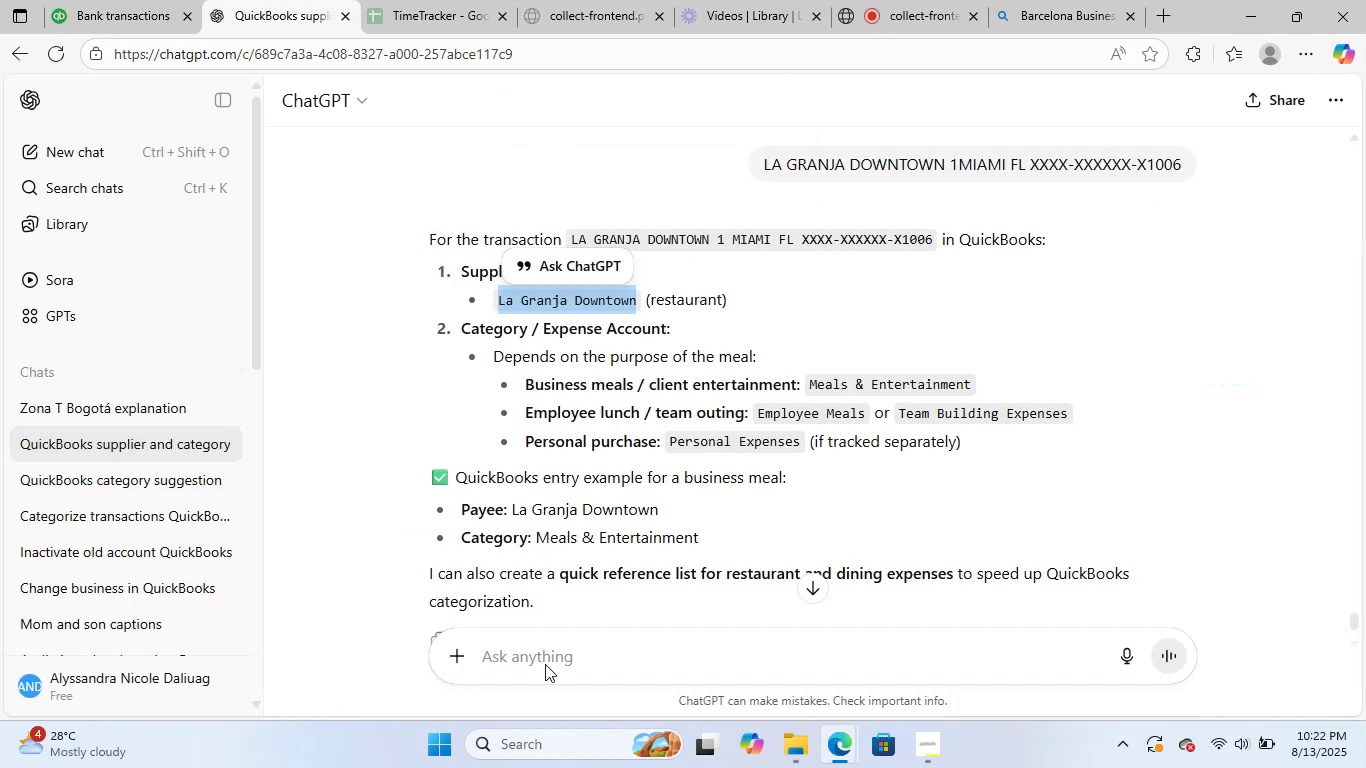 
key(Control+ControlLeft)
 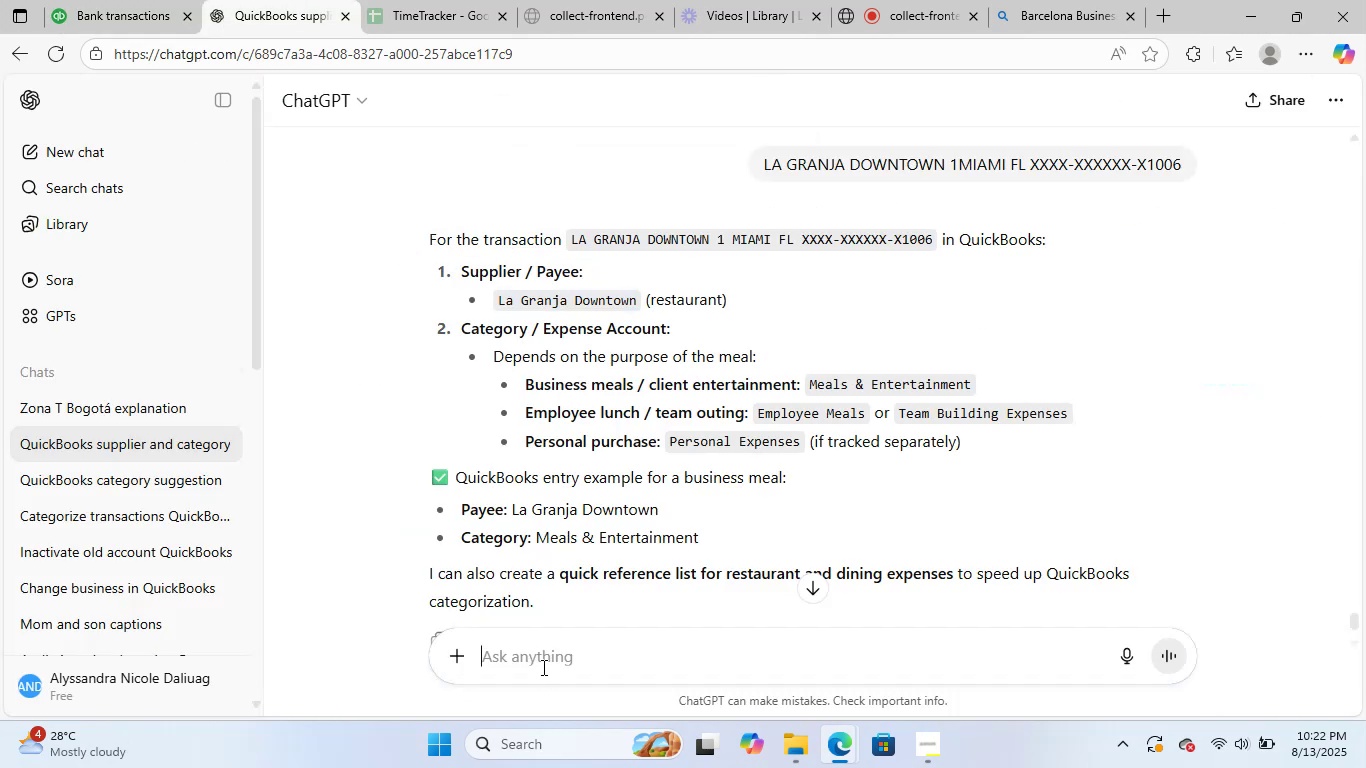 
key(Control+V)
 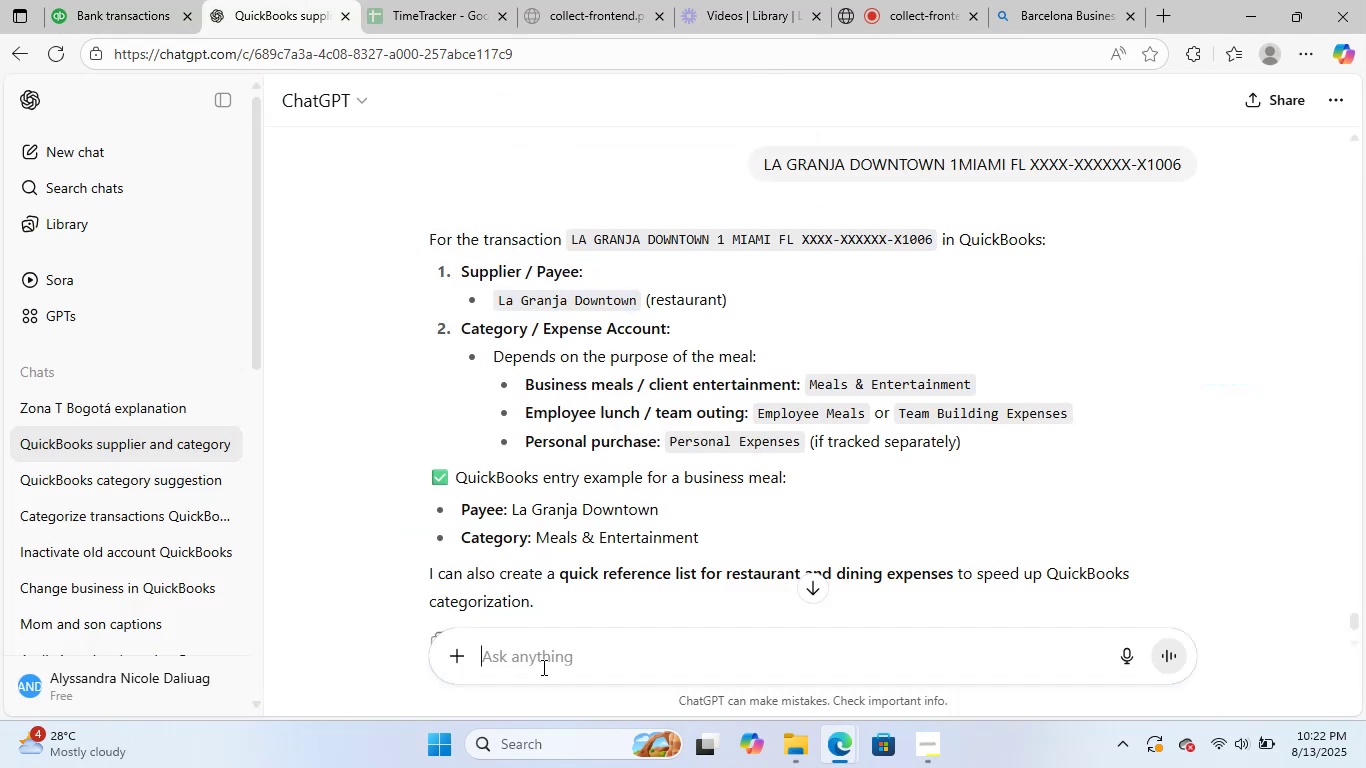 
key(NumpadEnter)
 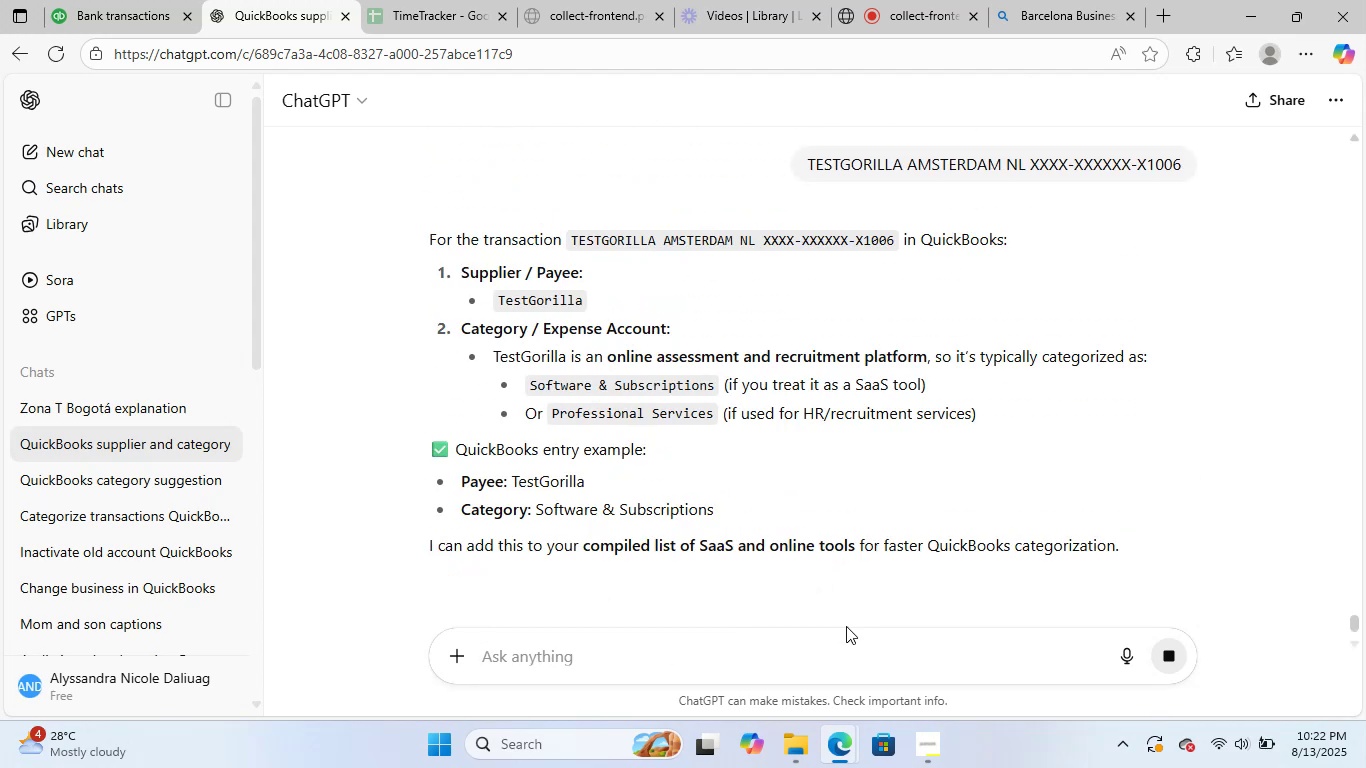 
wait(7.51)
 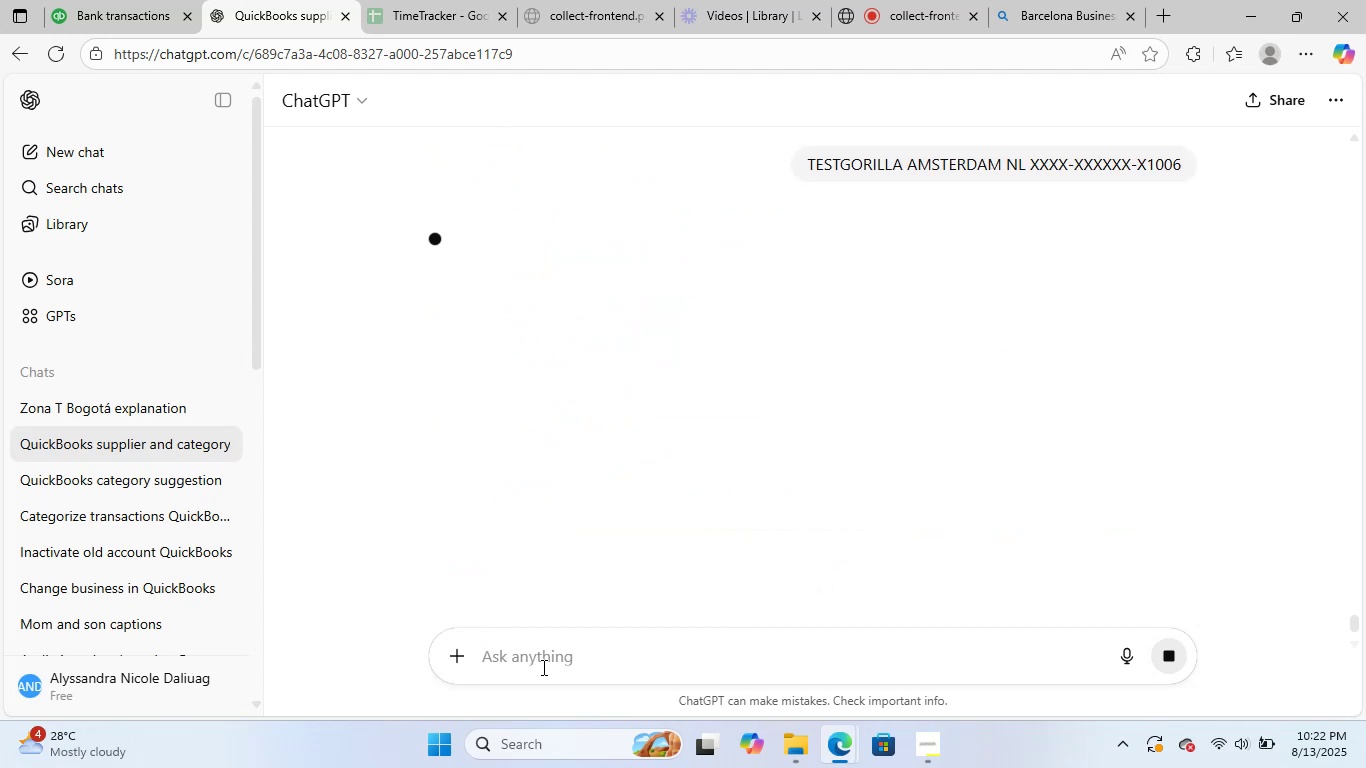 
left_click_drag(start_coordinate=[581, 300], to_coordinate=[435, 293])
 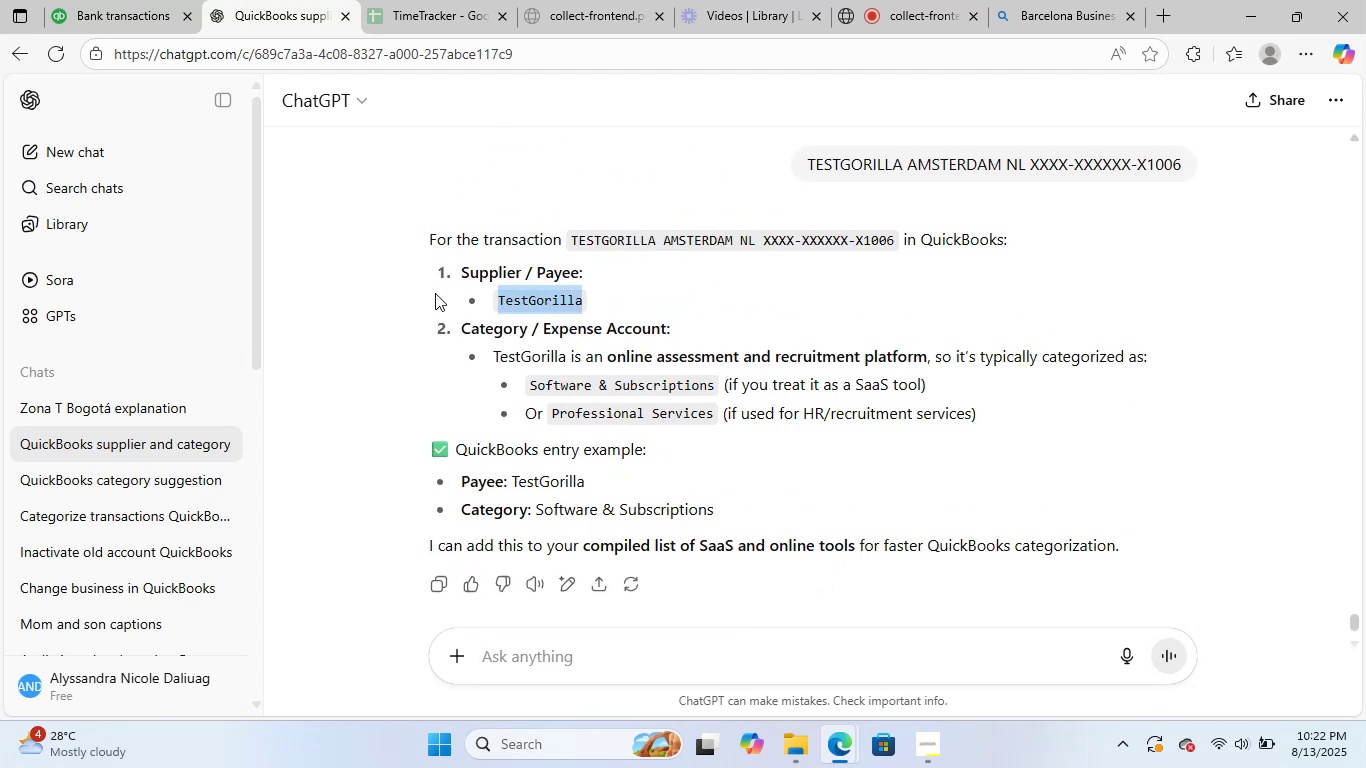 
key(Control+C)
 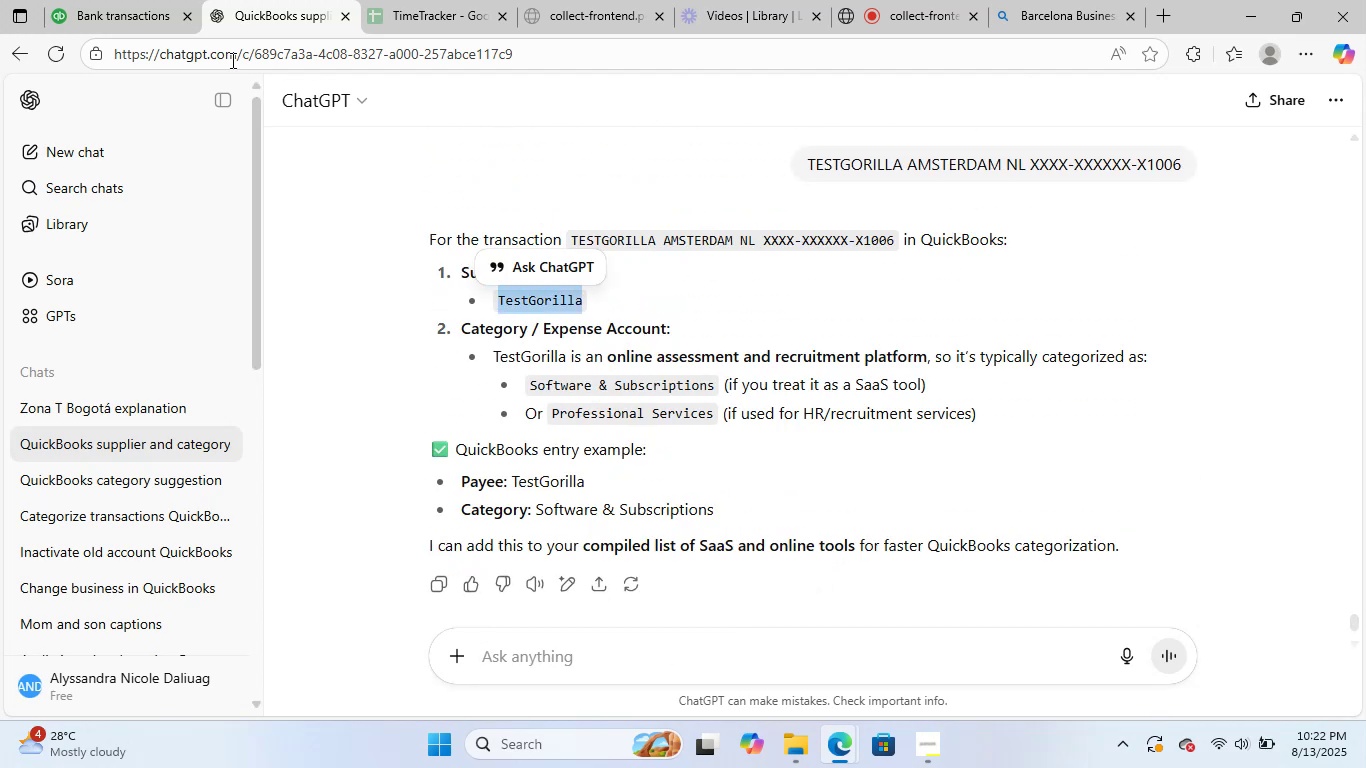 
left_click([156, 0])
 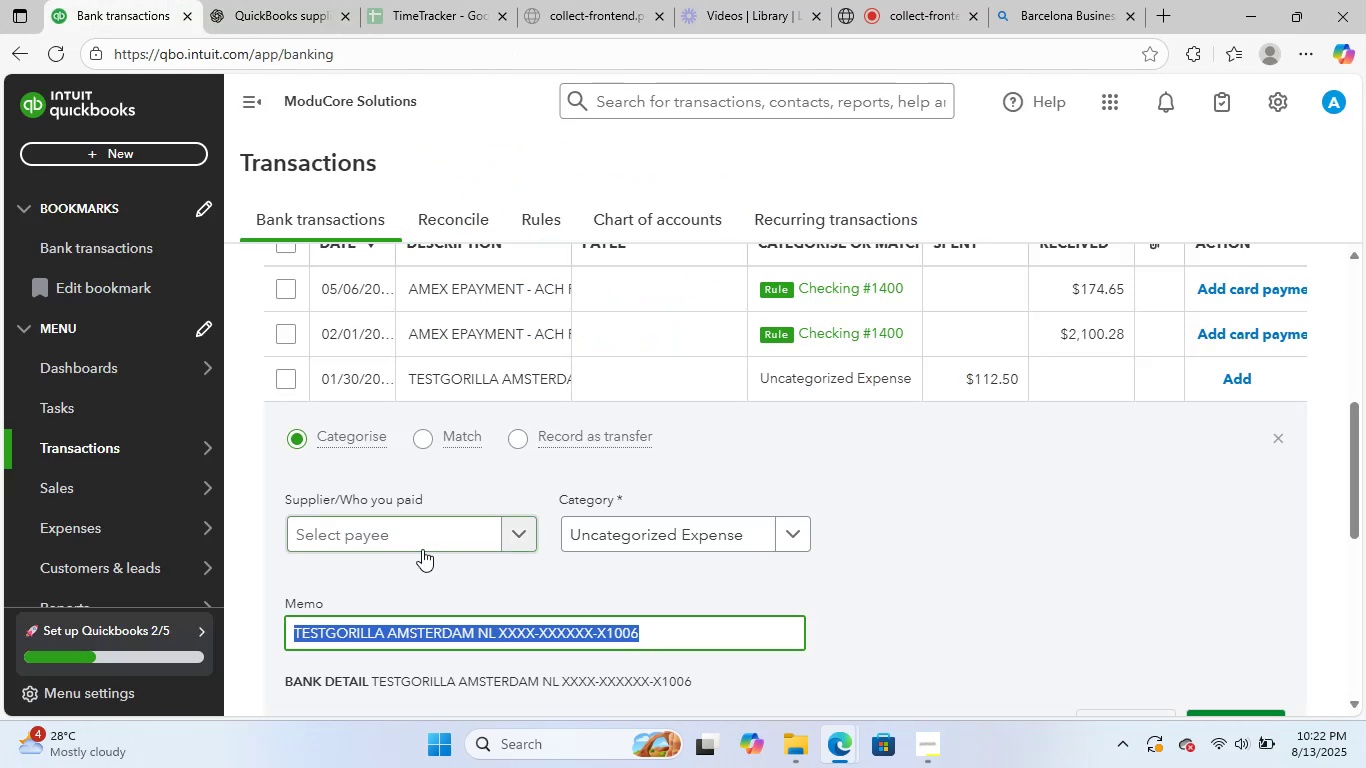 
scroll: coordinate [1114, 514], scroll_direction: down, amount: 3.0
 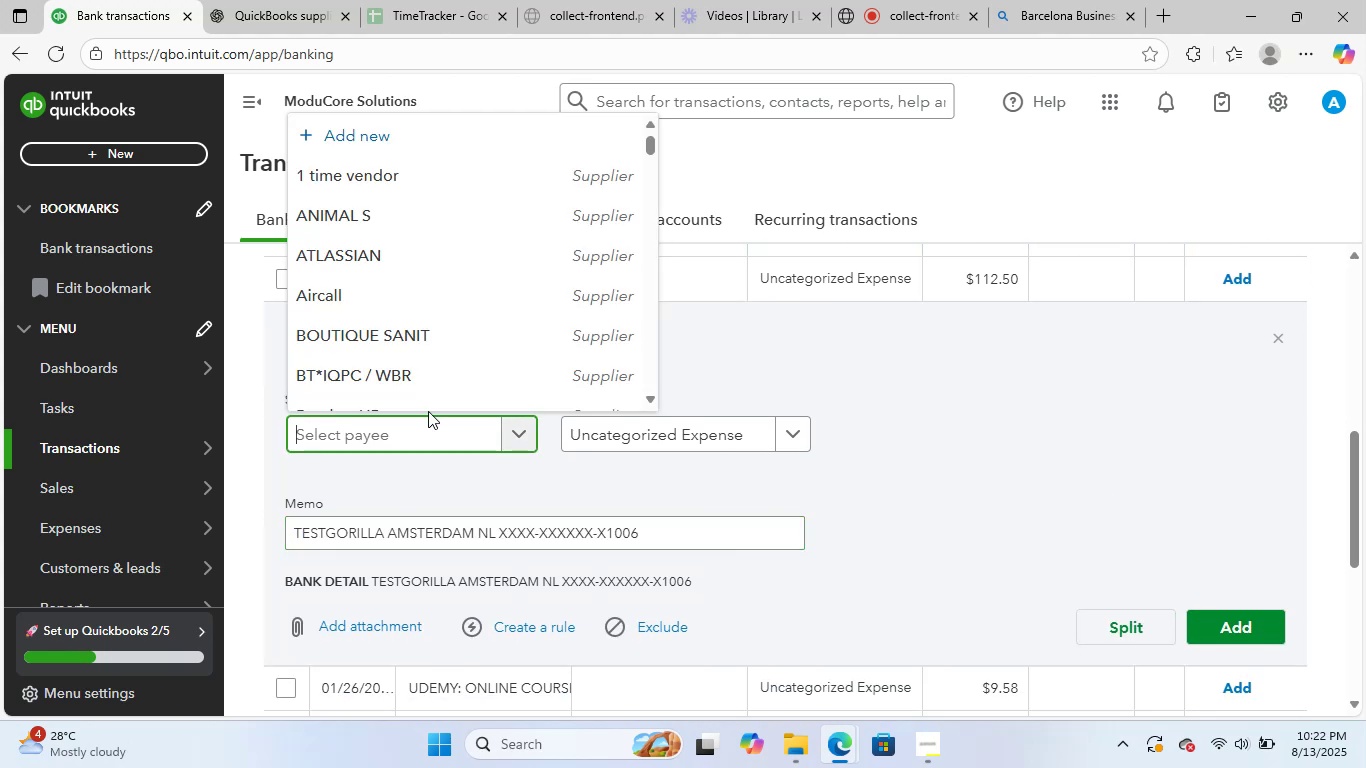 
left_click([446, 141])
 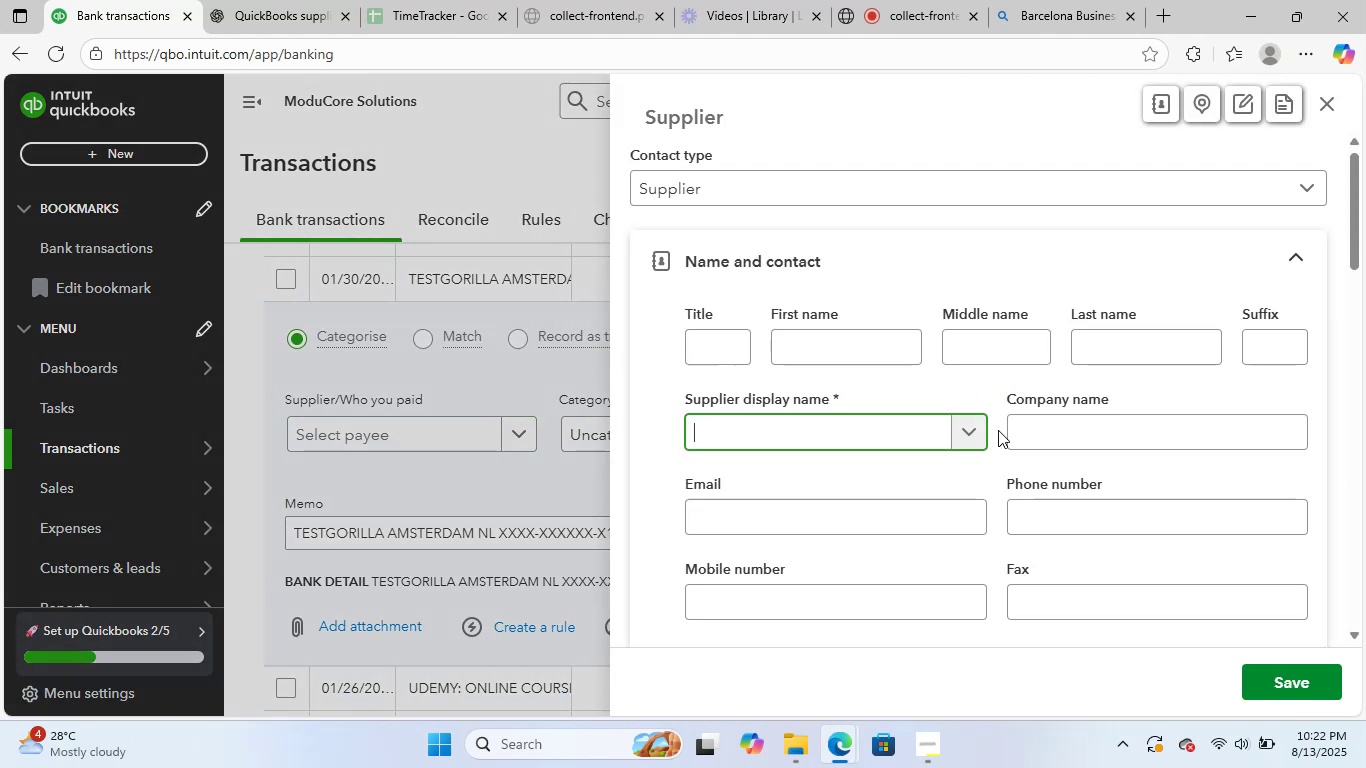 
key(Control+ControlLeft)
 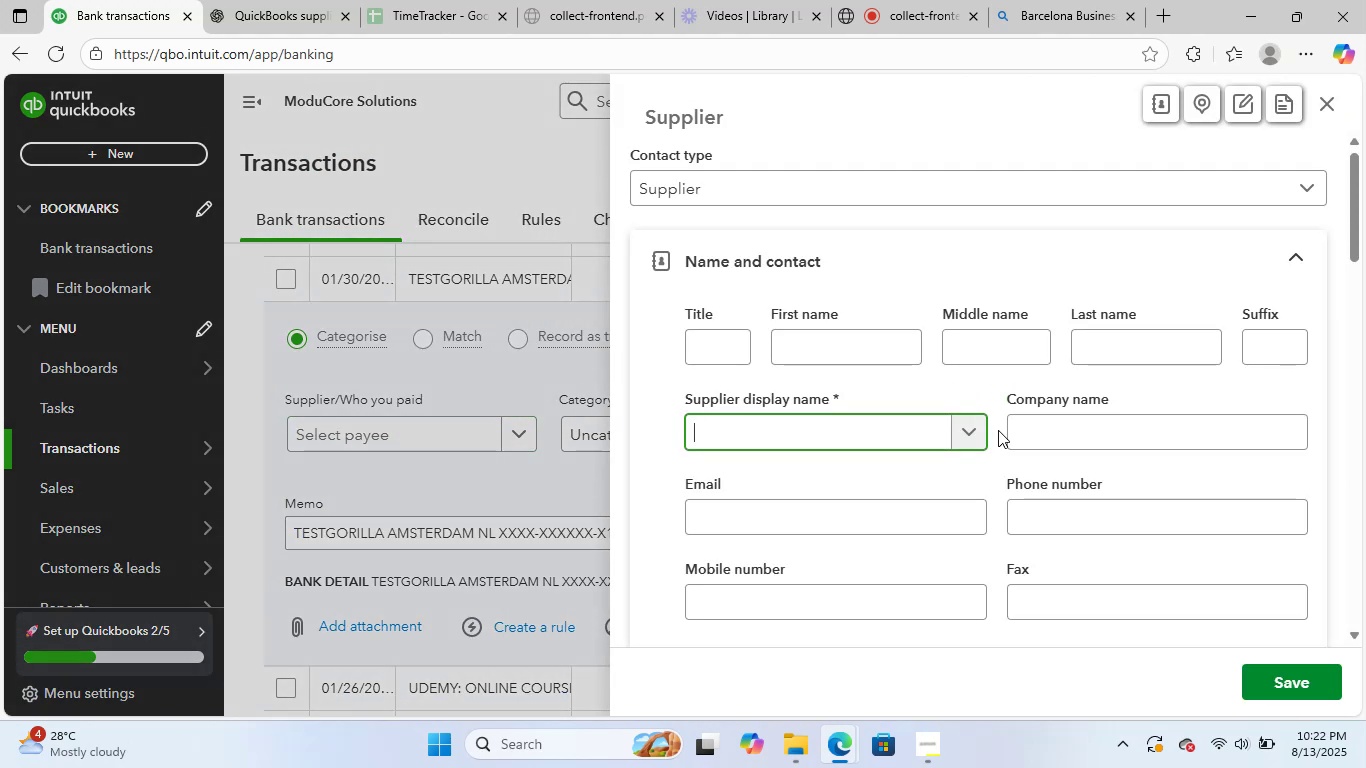 
key(Control+V)
 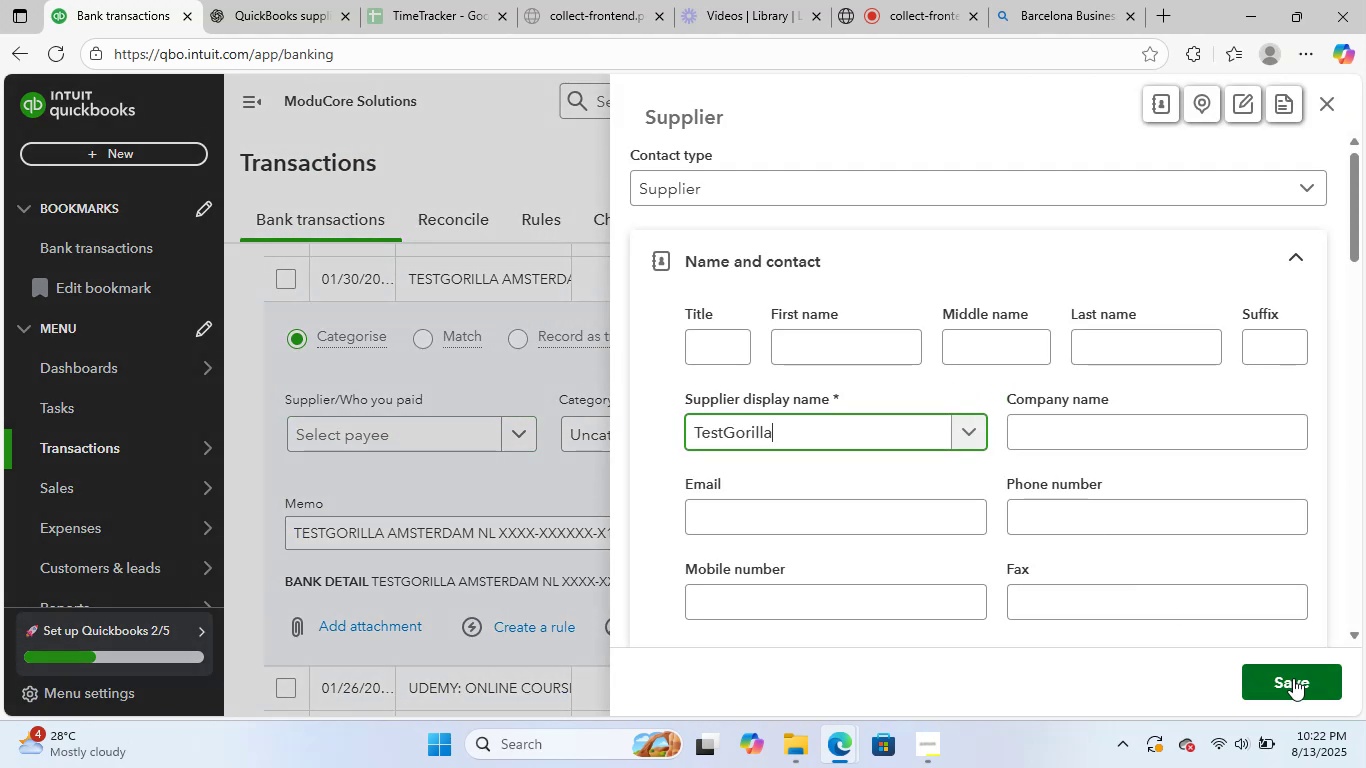 
left_click([1293, 675])
 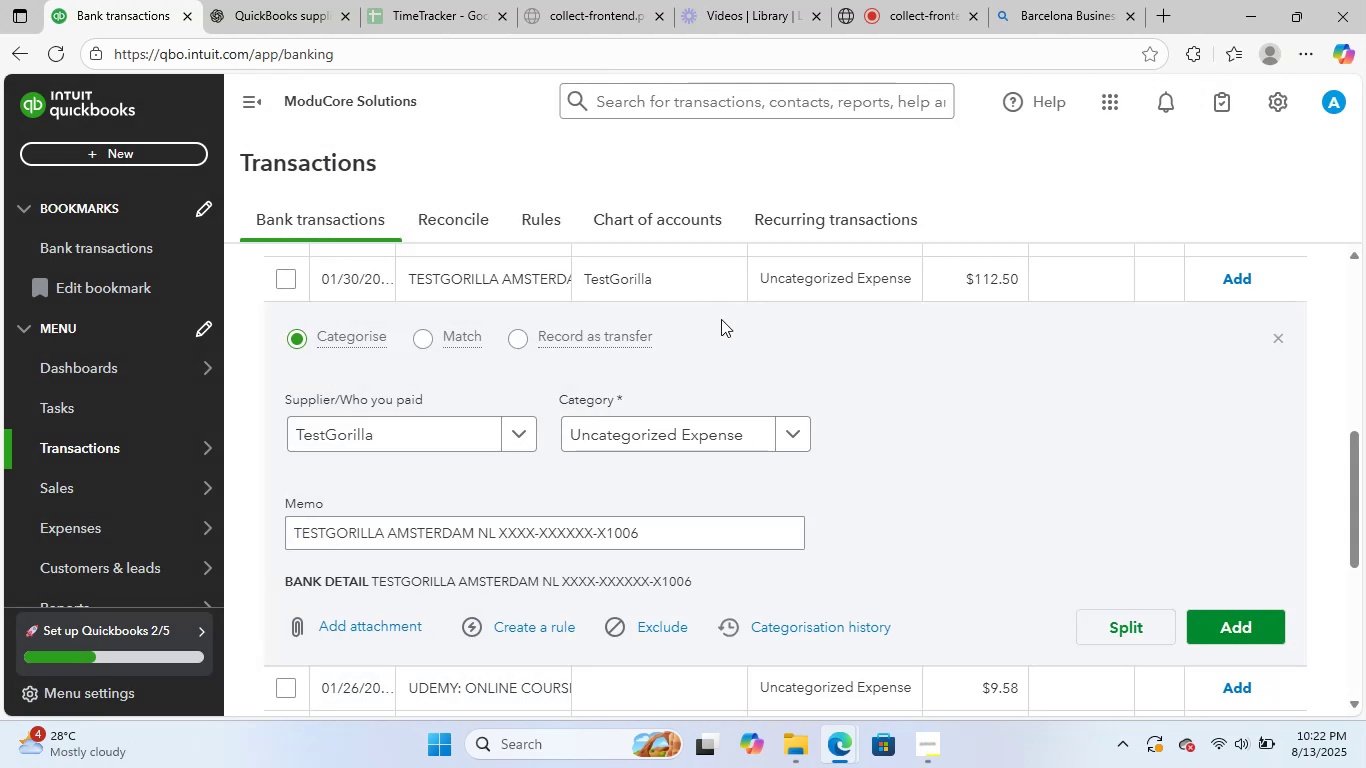 
left_click([602, 430])
 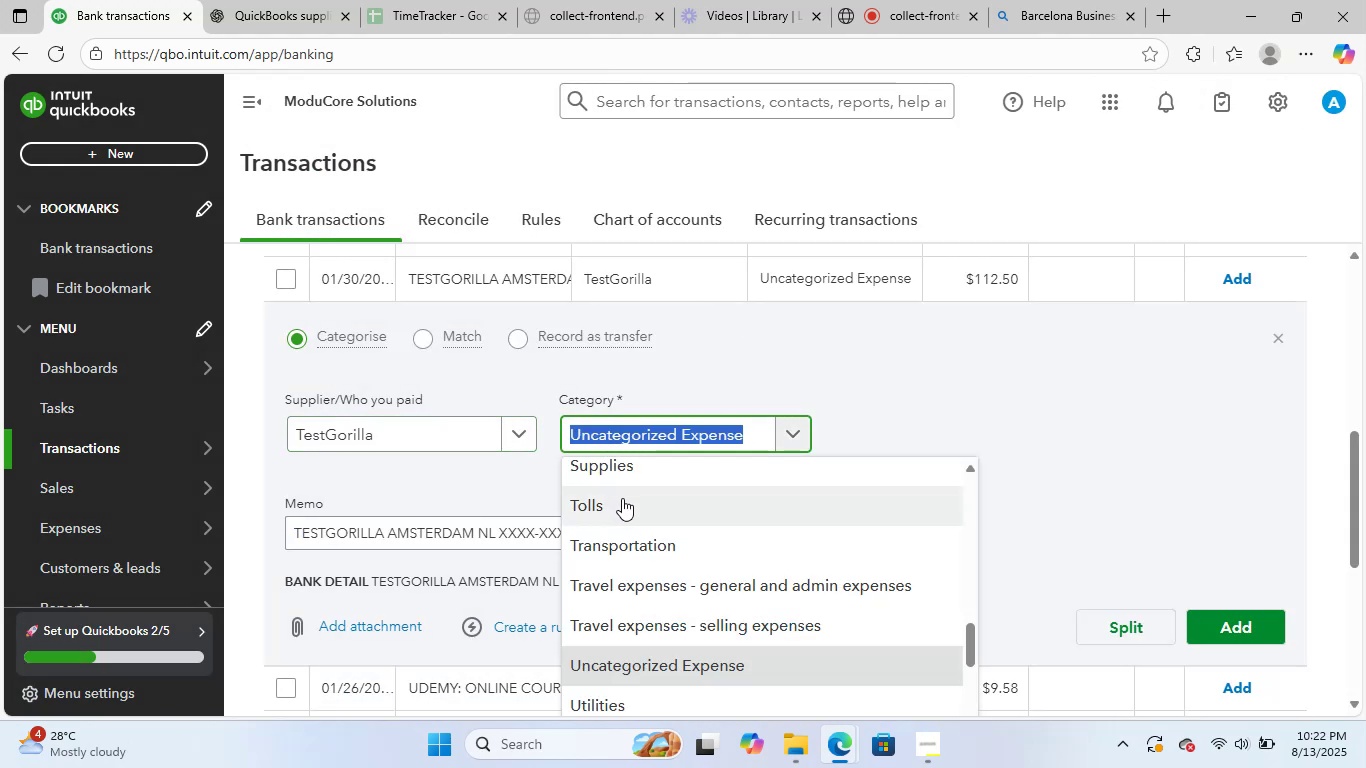 
type(sft)
key(Backspace)
key(Backspace)
type(oft)
 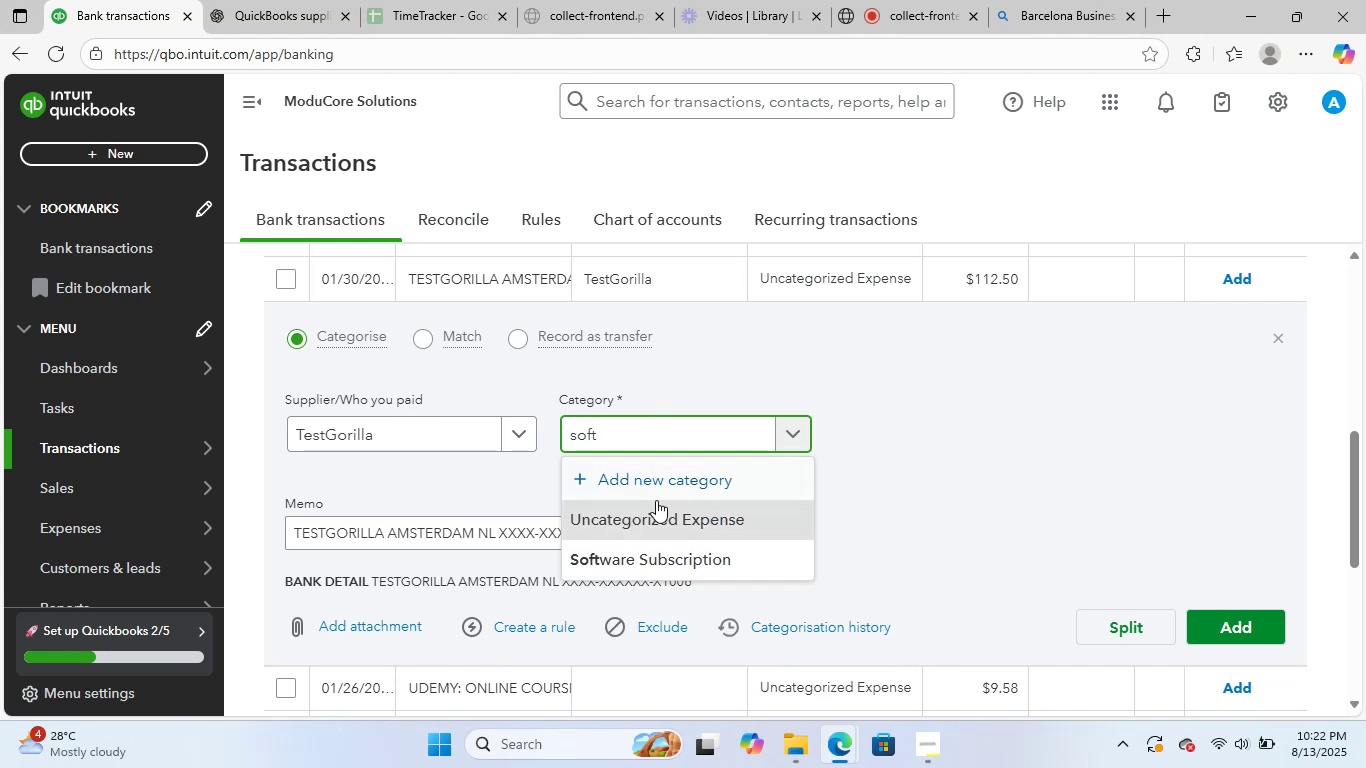 
left_click([676, 554])
 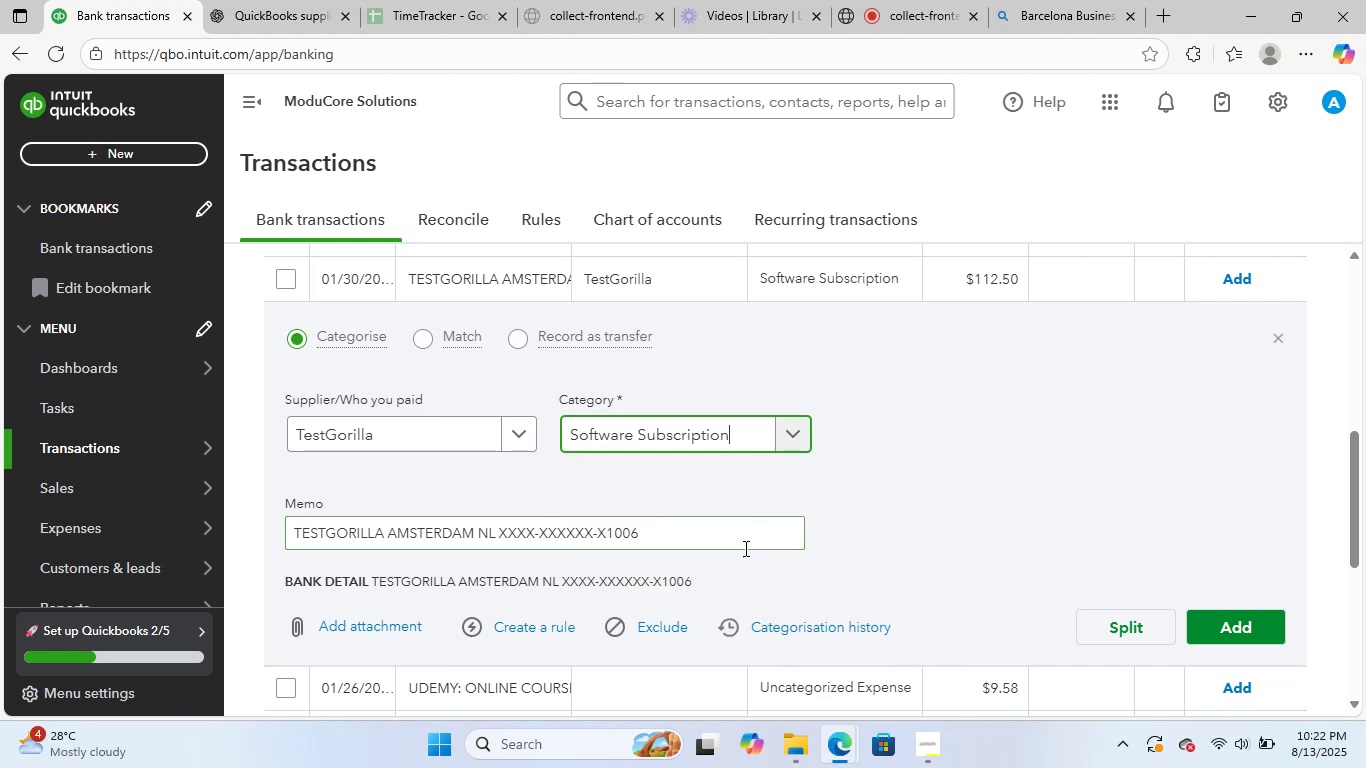 
scroll: coordinate [782, 591], scroll_direction: down, amount: 5.0
 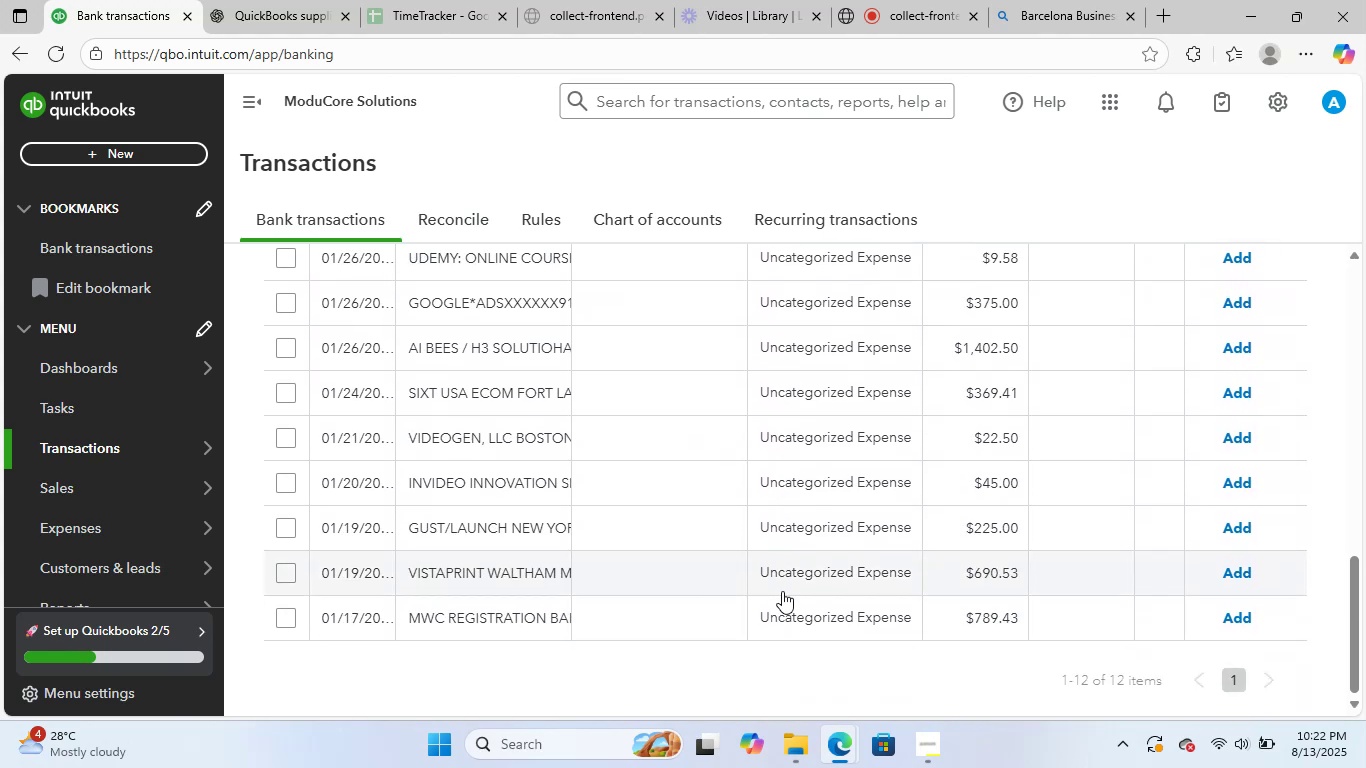 
scroll: coordinate [782, 591], scroll_direction: up, amount: 4.0
 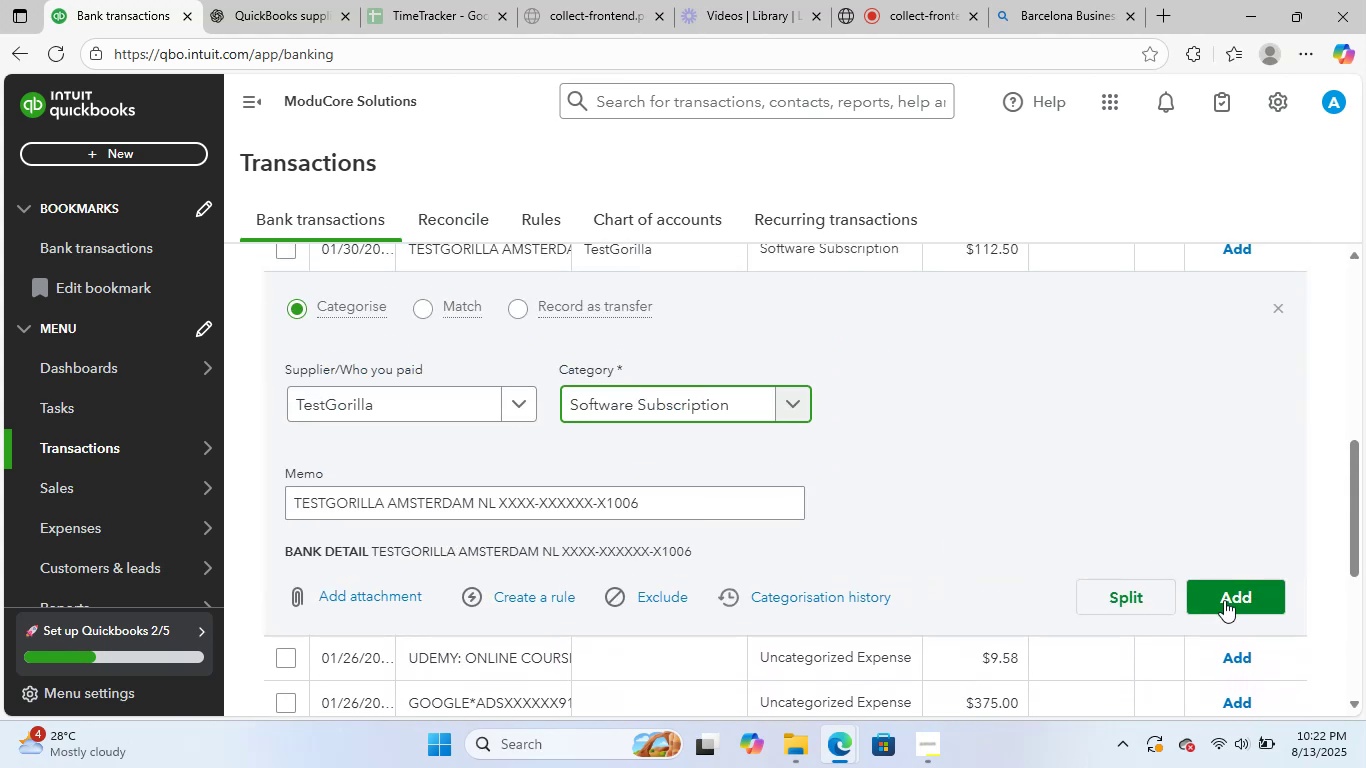 
left_click([1246, 588])
 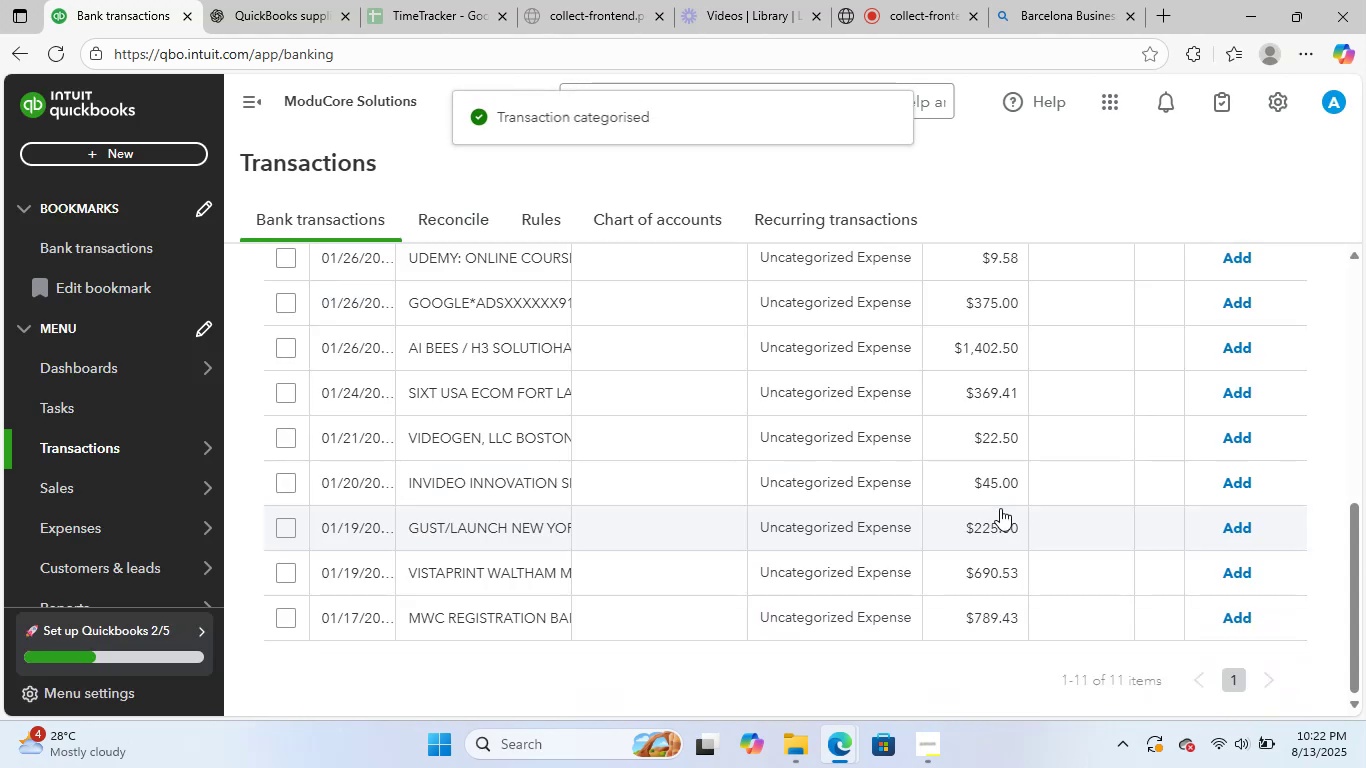 
scroll: coordinate [859, 492], scroll_direction: up, amount: 2.0
 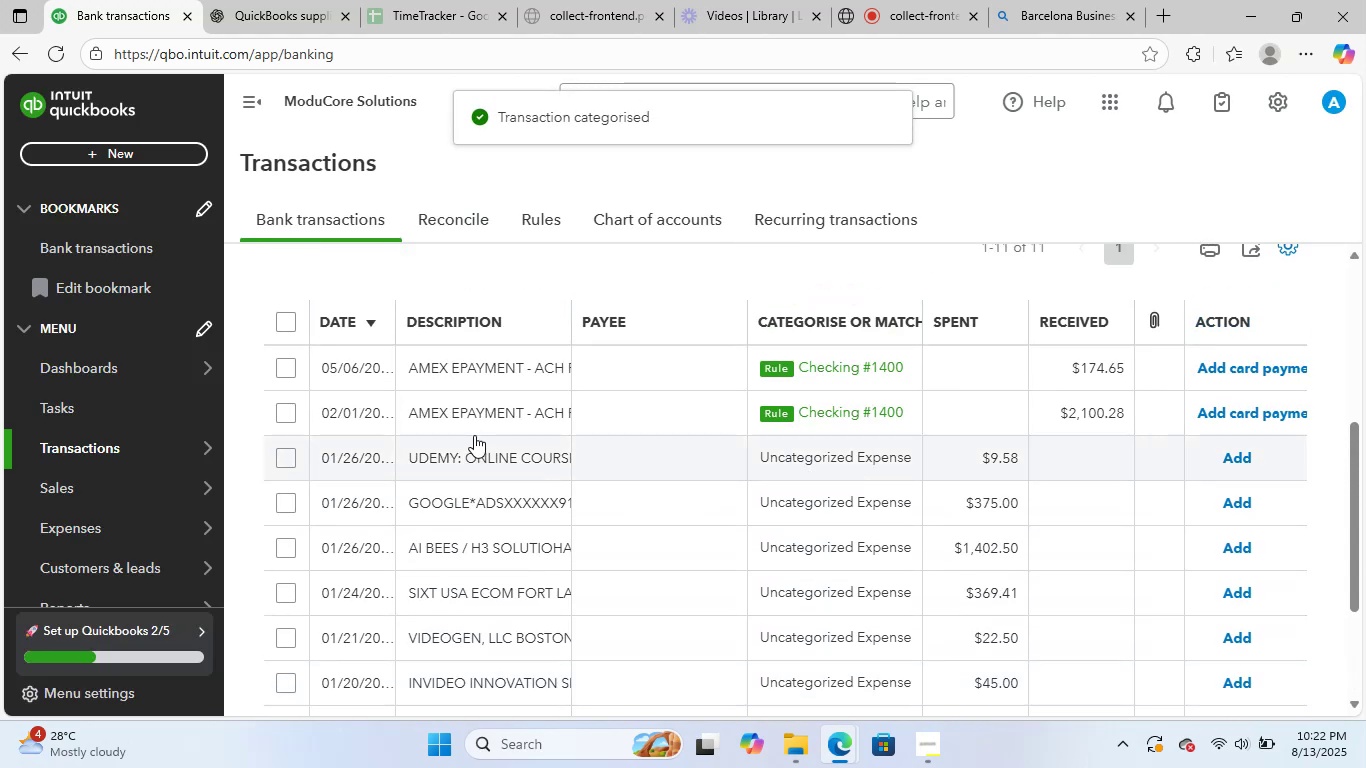 
left_click([494, 453])
 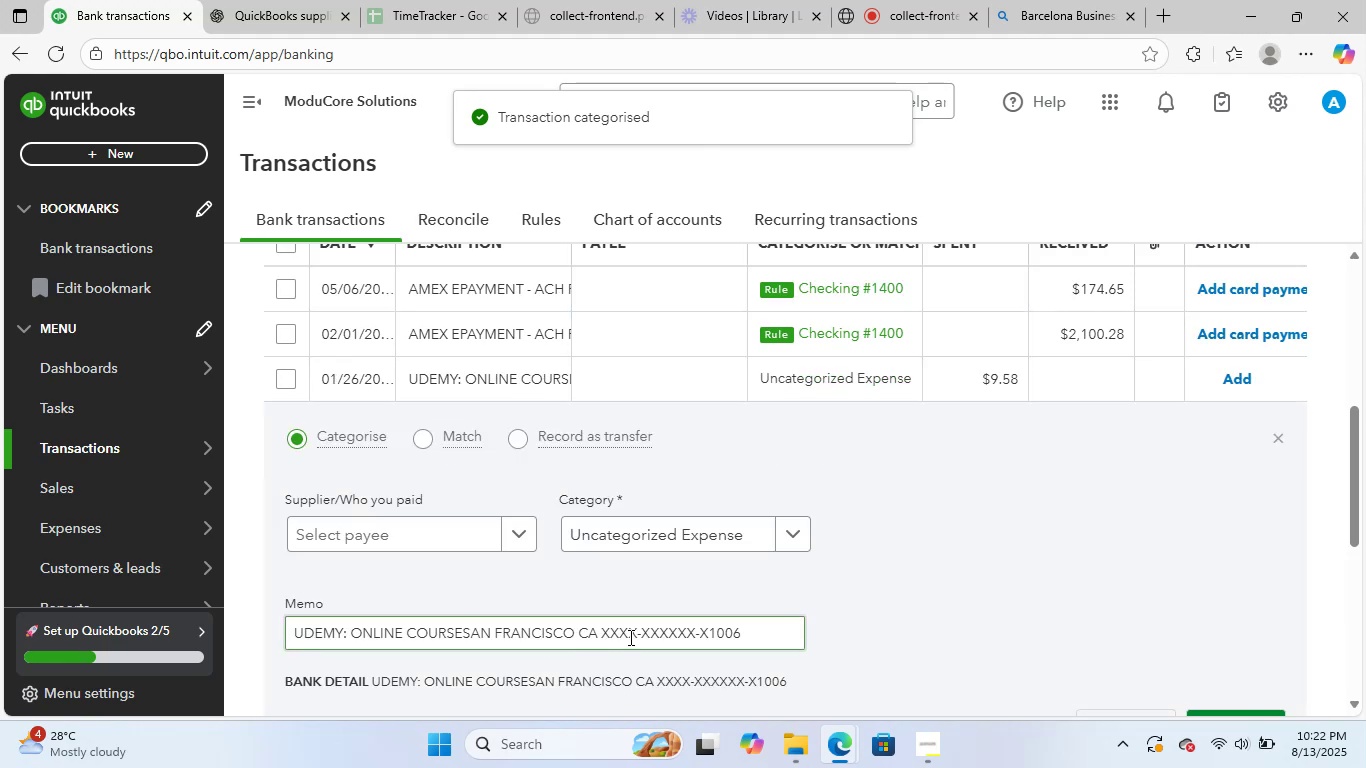 
left_click_drag(start_coordinate=[747, 631], to_coordinate=[212, 624])
 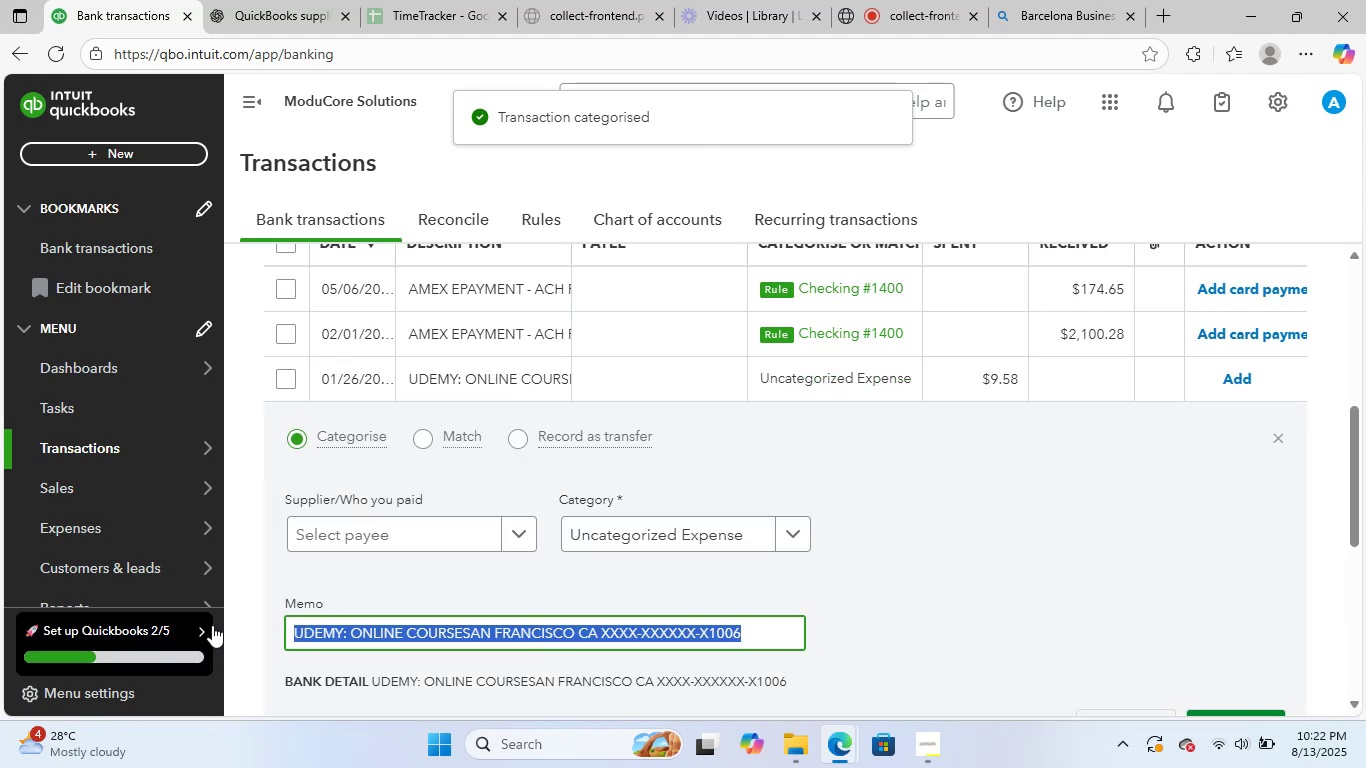 
key(Control+ControlLeft)
 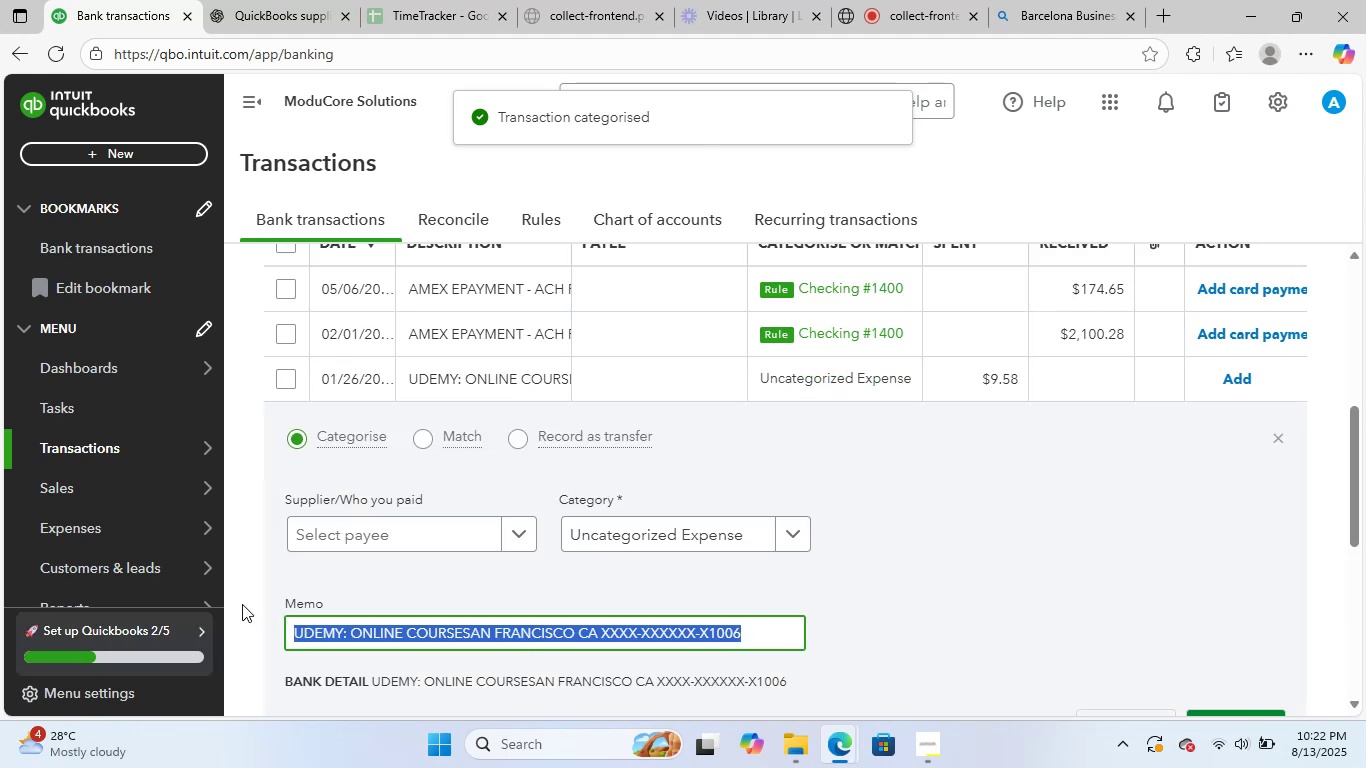 
key(Control+C)
 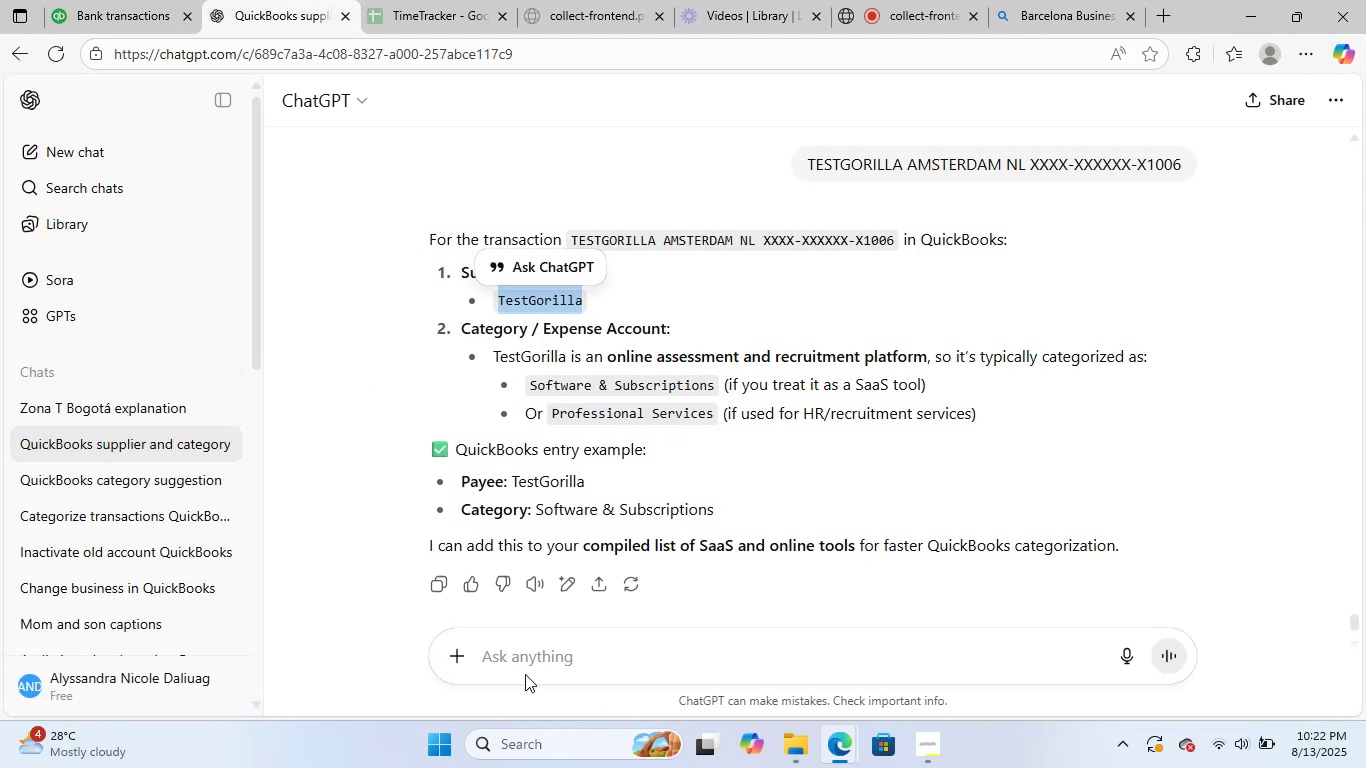 
key(Control+ControlLeft)
 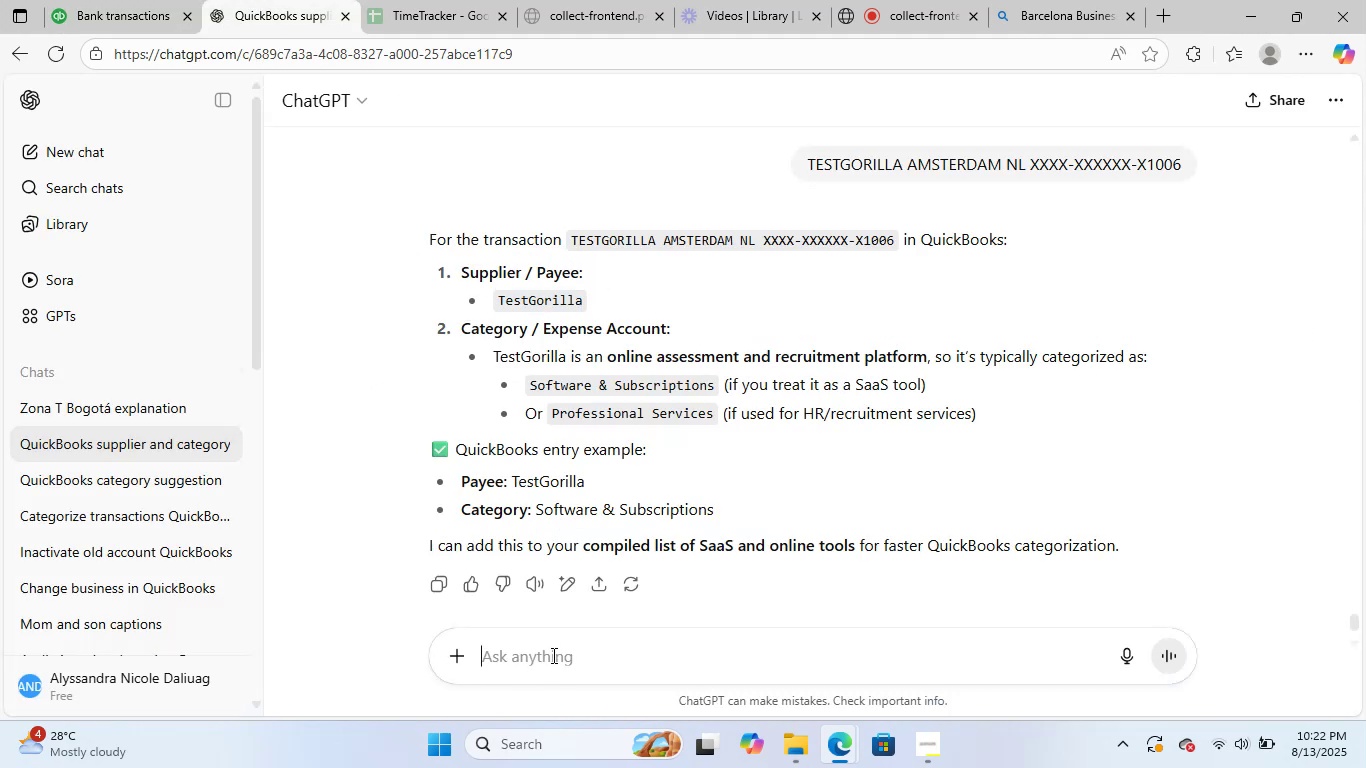 
key(V)
 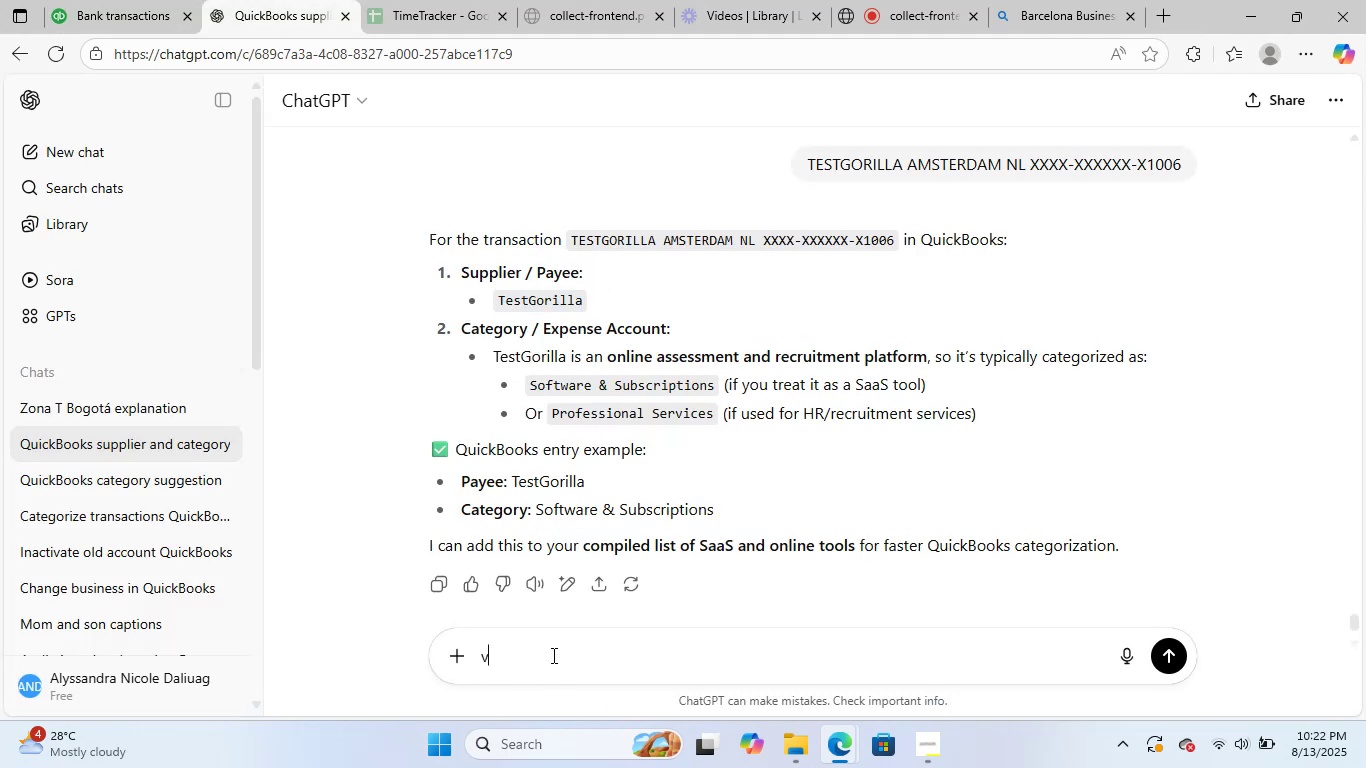 
key(Backspace)
 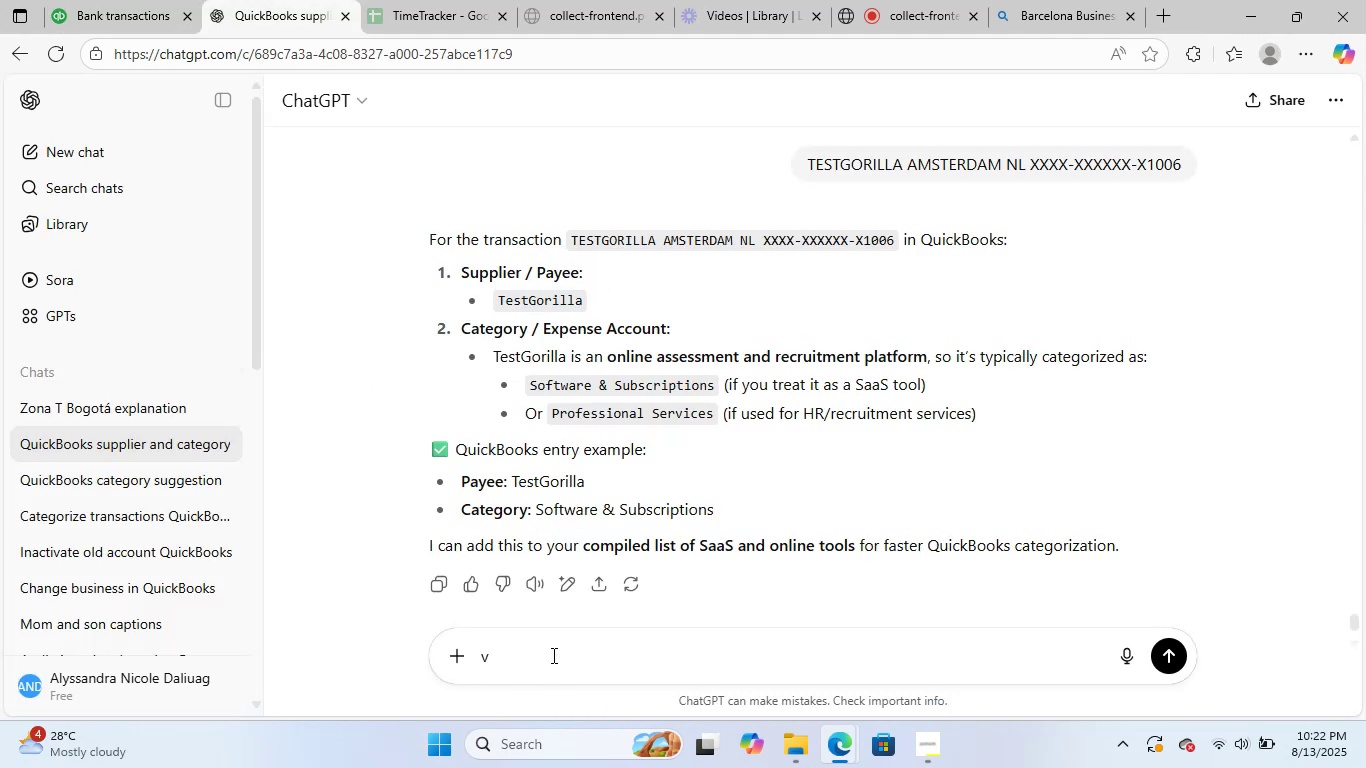 
key(Control+ControlLeft)
 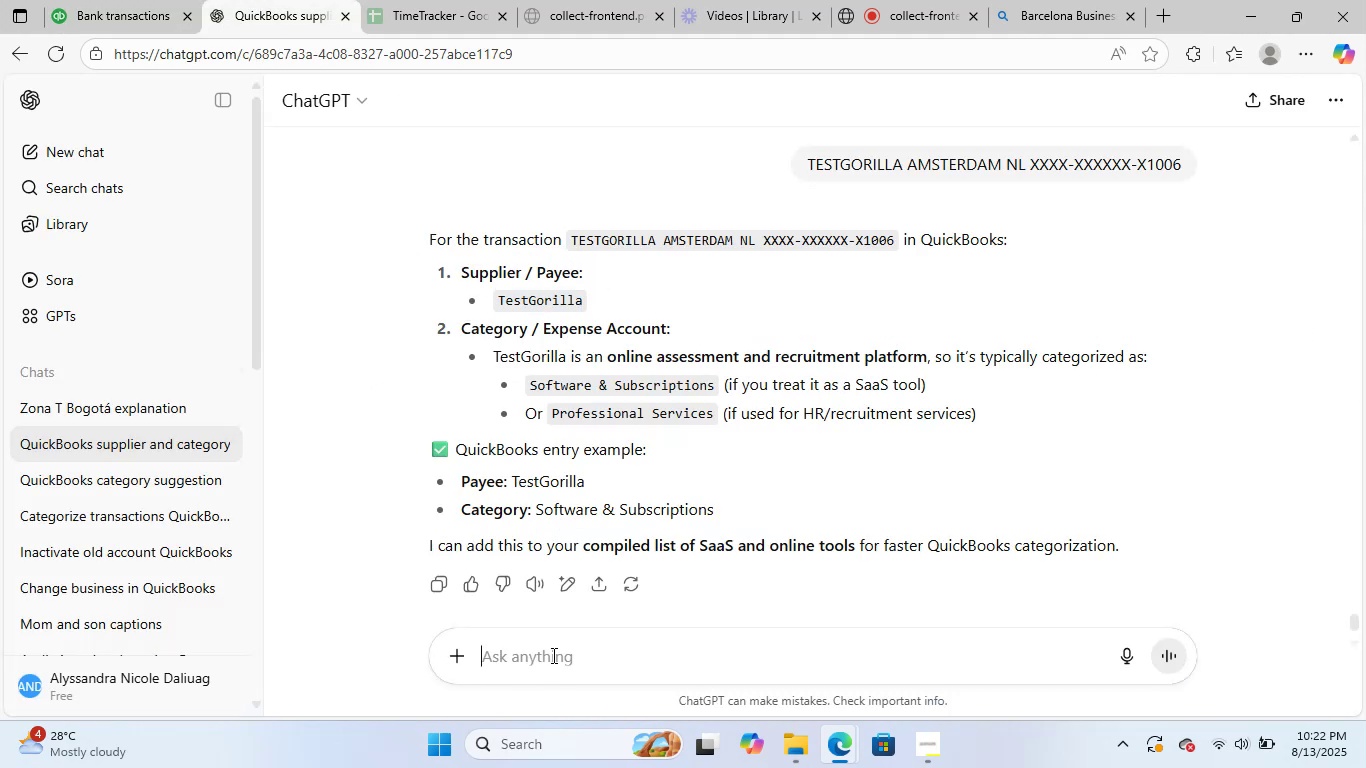 
key(Control+V)
 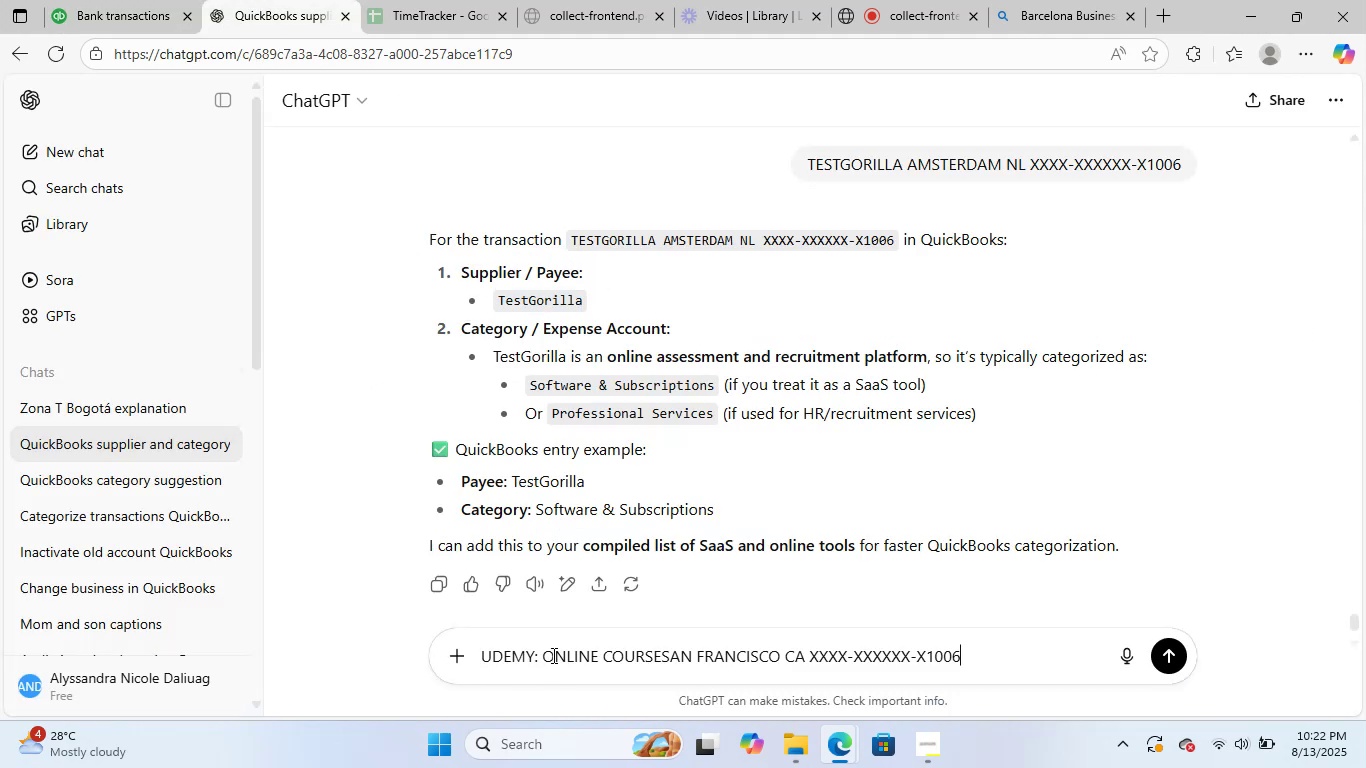 
key(NumpadEnter)
 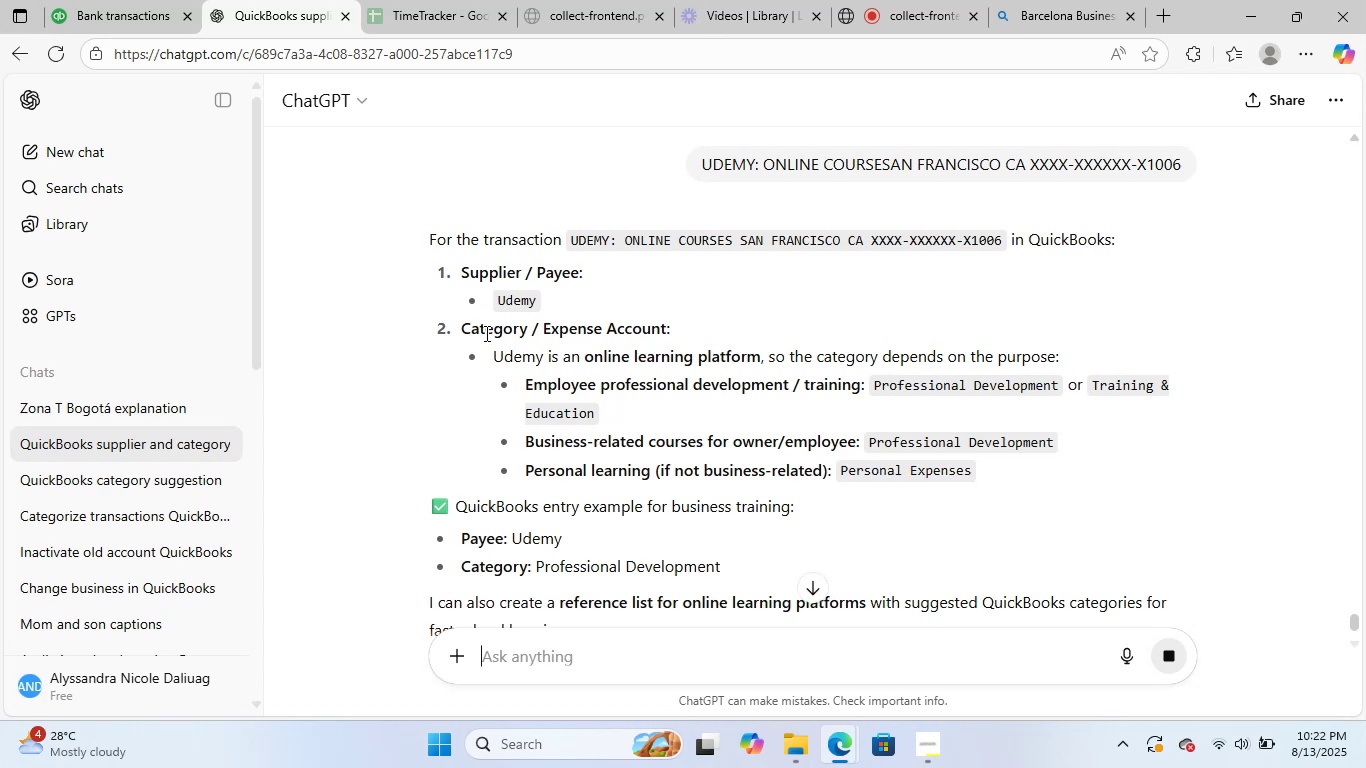 
wait(7.13)
 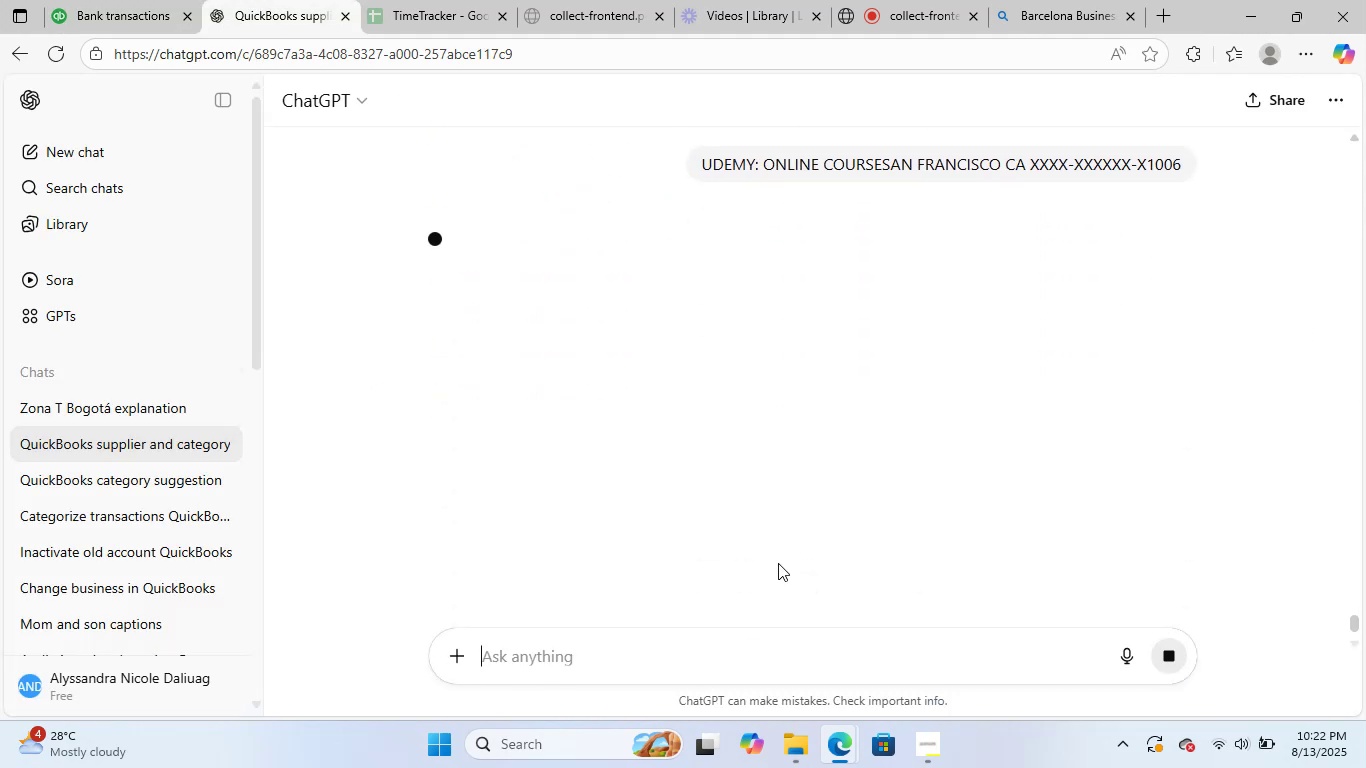 
left_click_drag(start_coordinate=[540, 303], to_coordinate=[489, 305])
 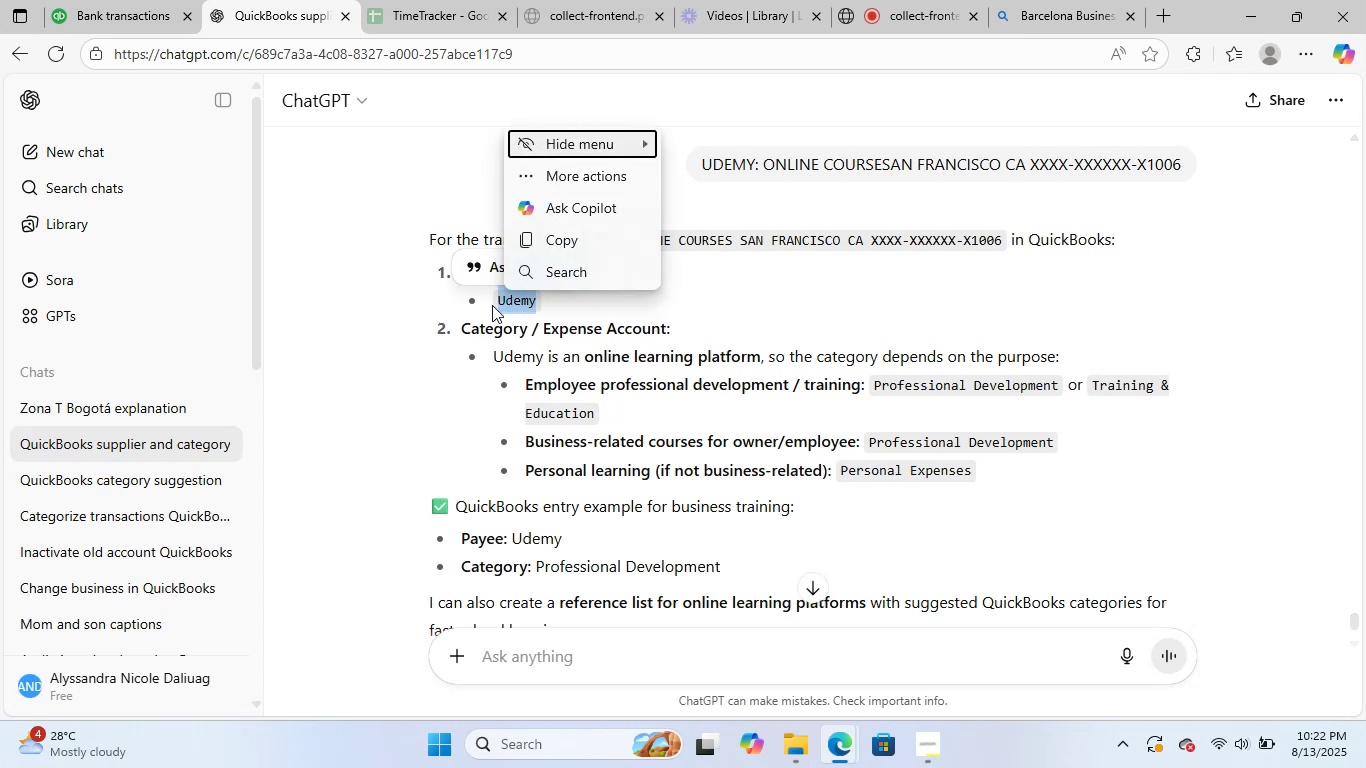 
key(Control+C)
 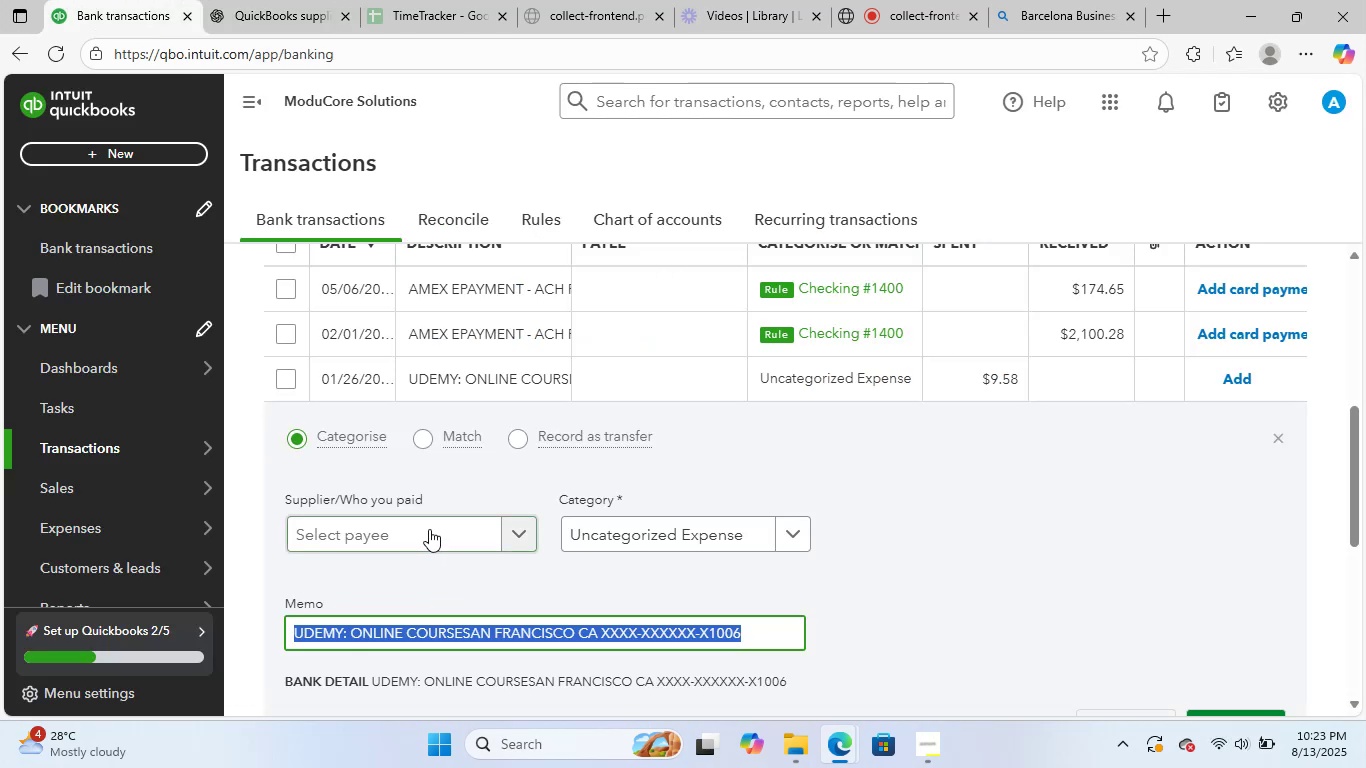 
left_click([426, 243])
 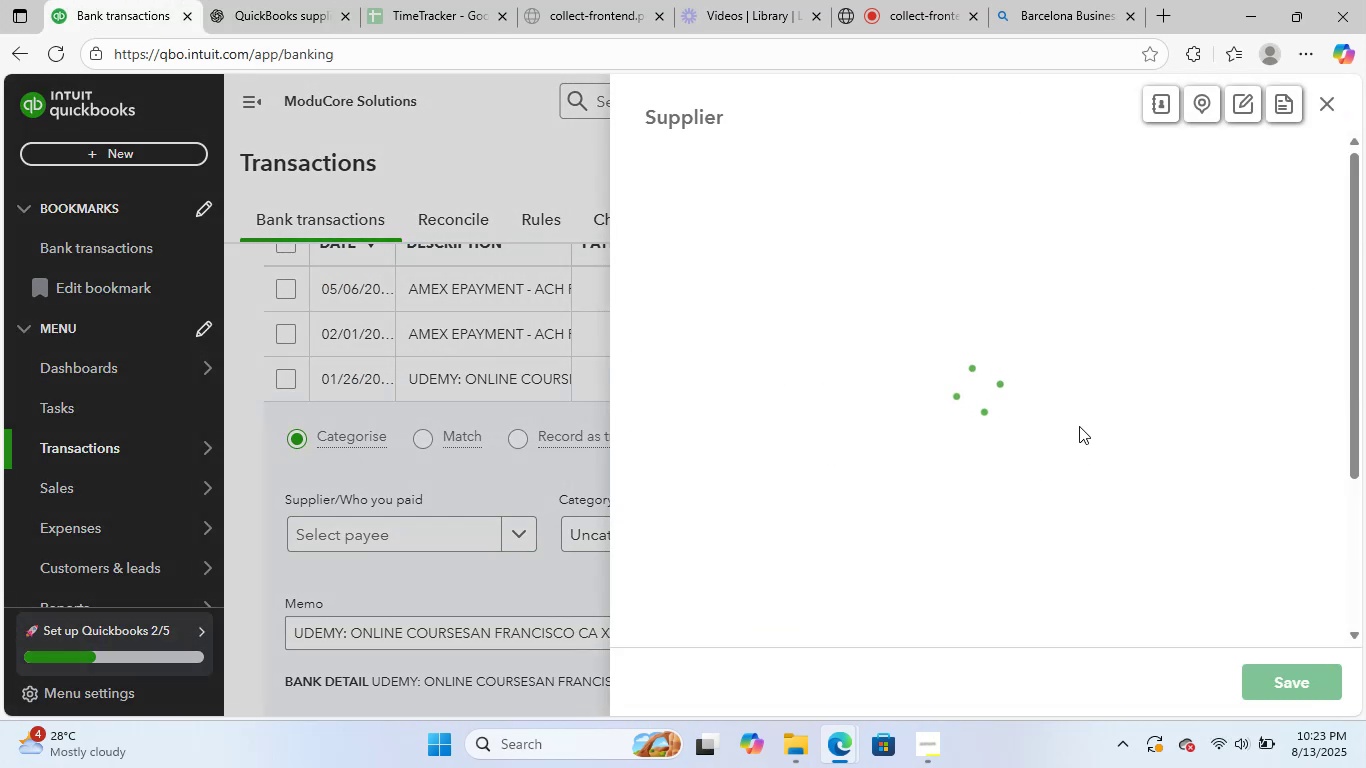 
key(Control+ControlLeft)
 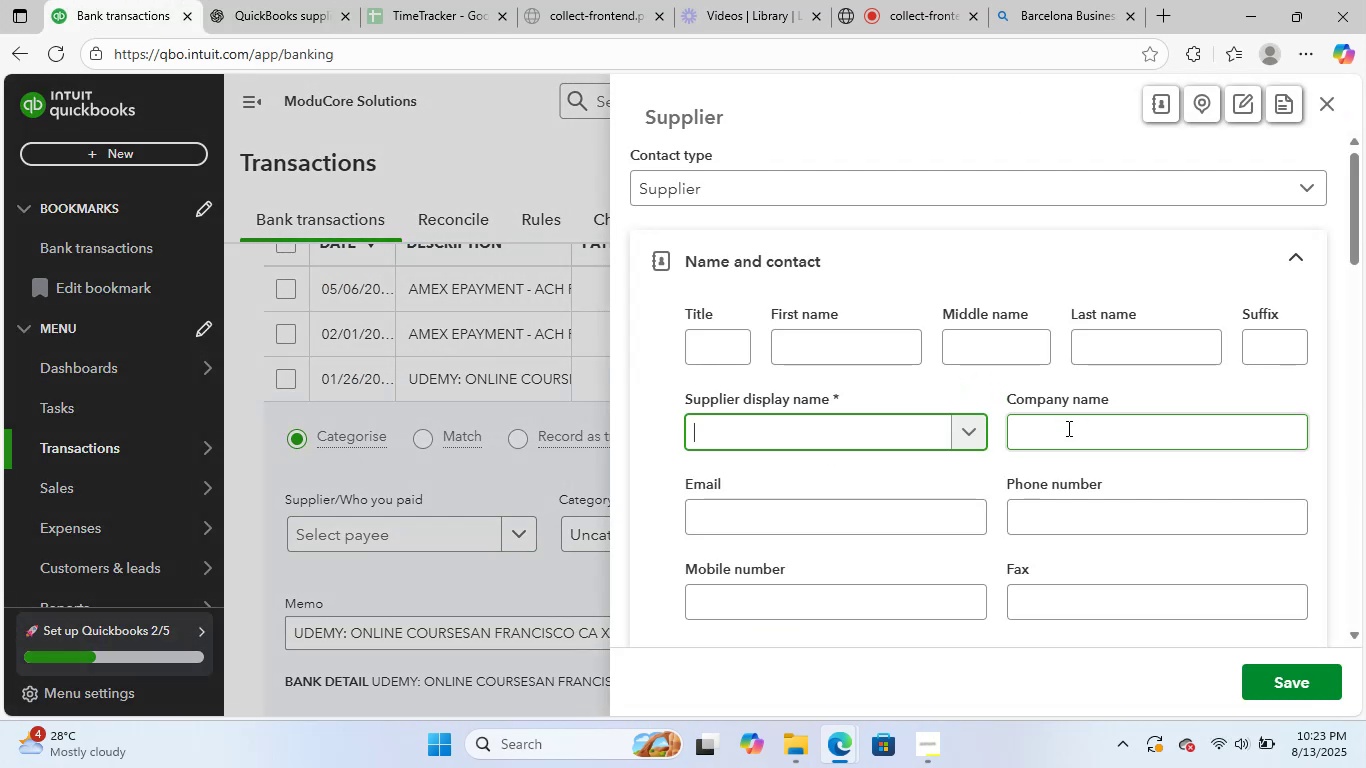 
key(Control+V)
 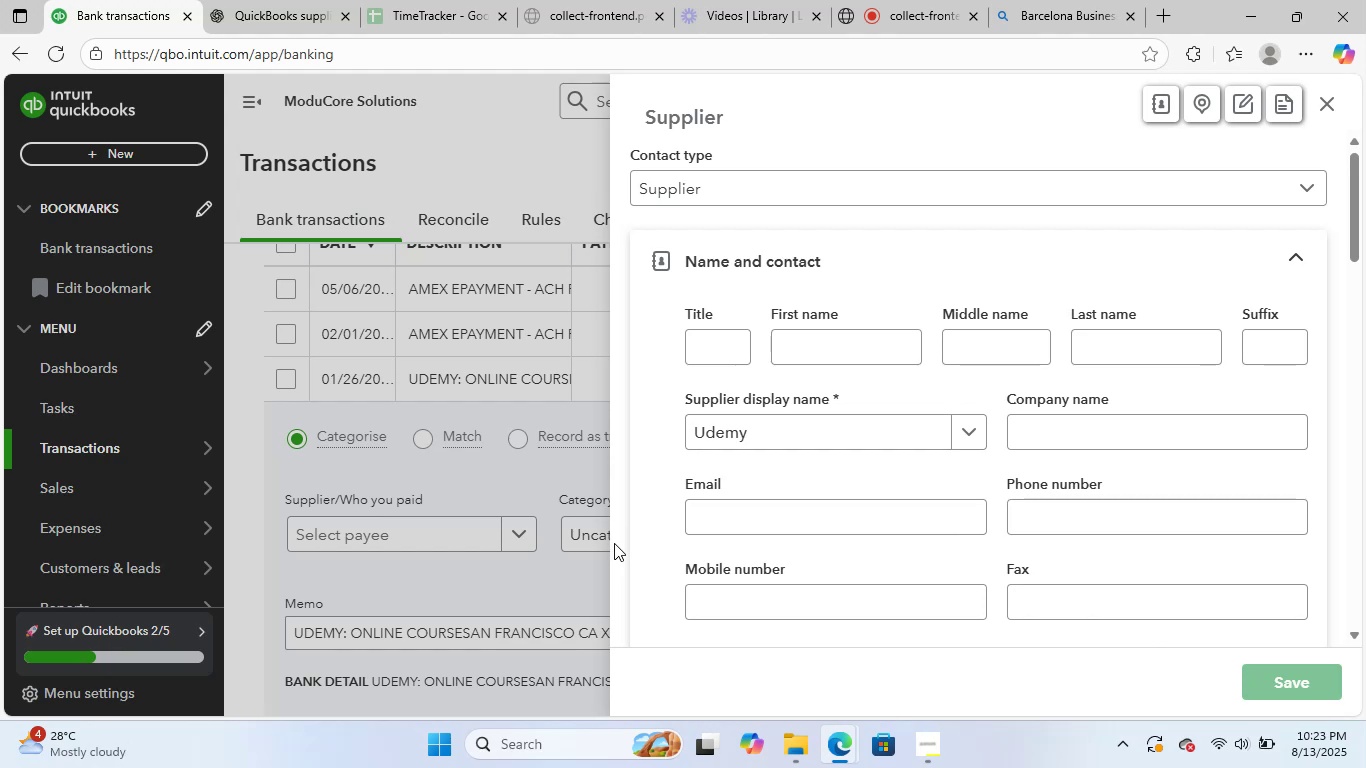 
left_click([614, 540])
 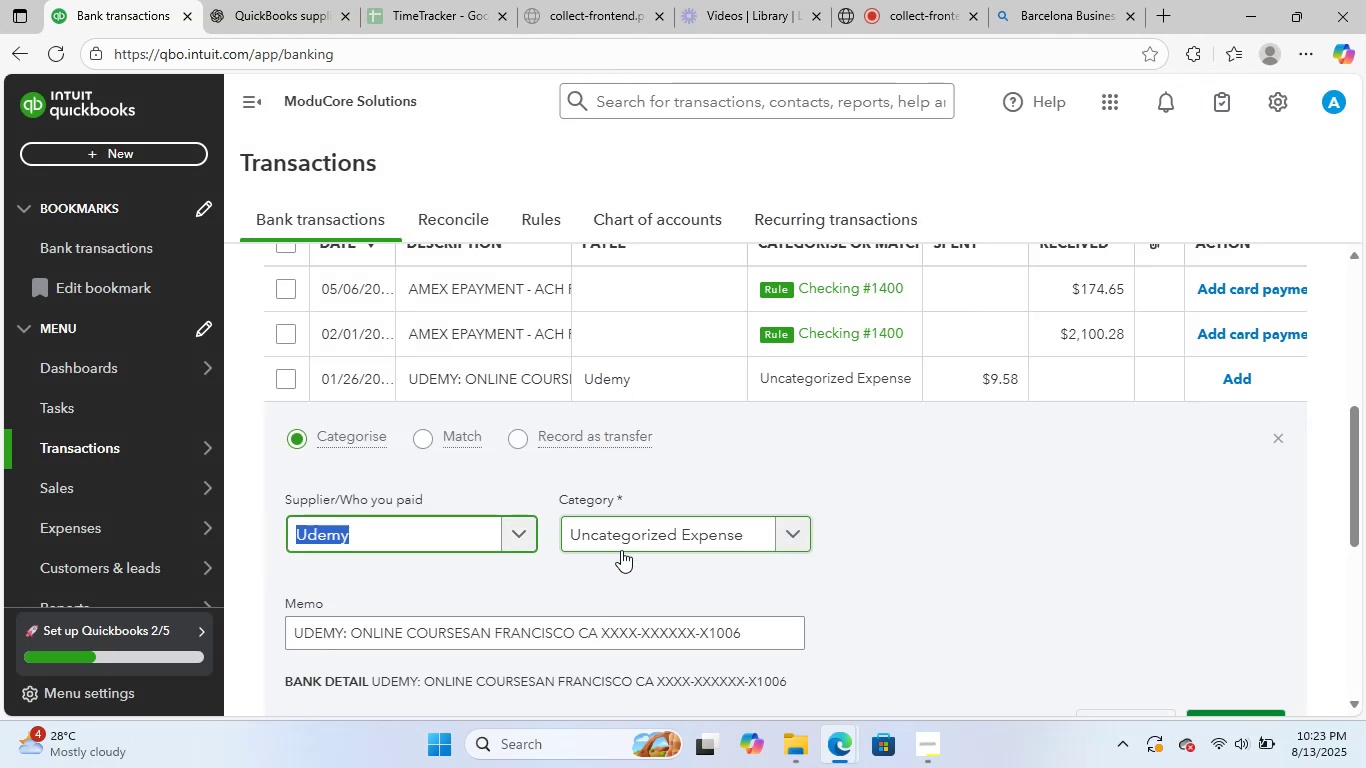 
left_click([266, 0])
 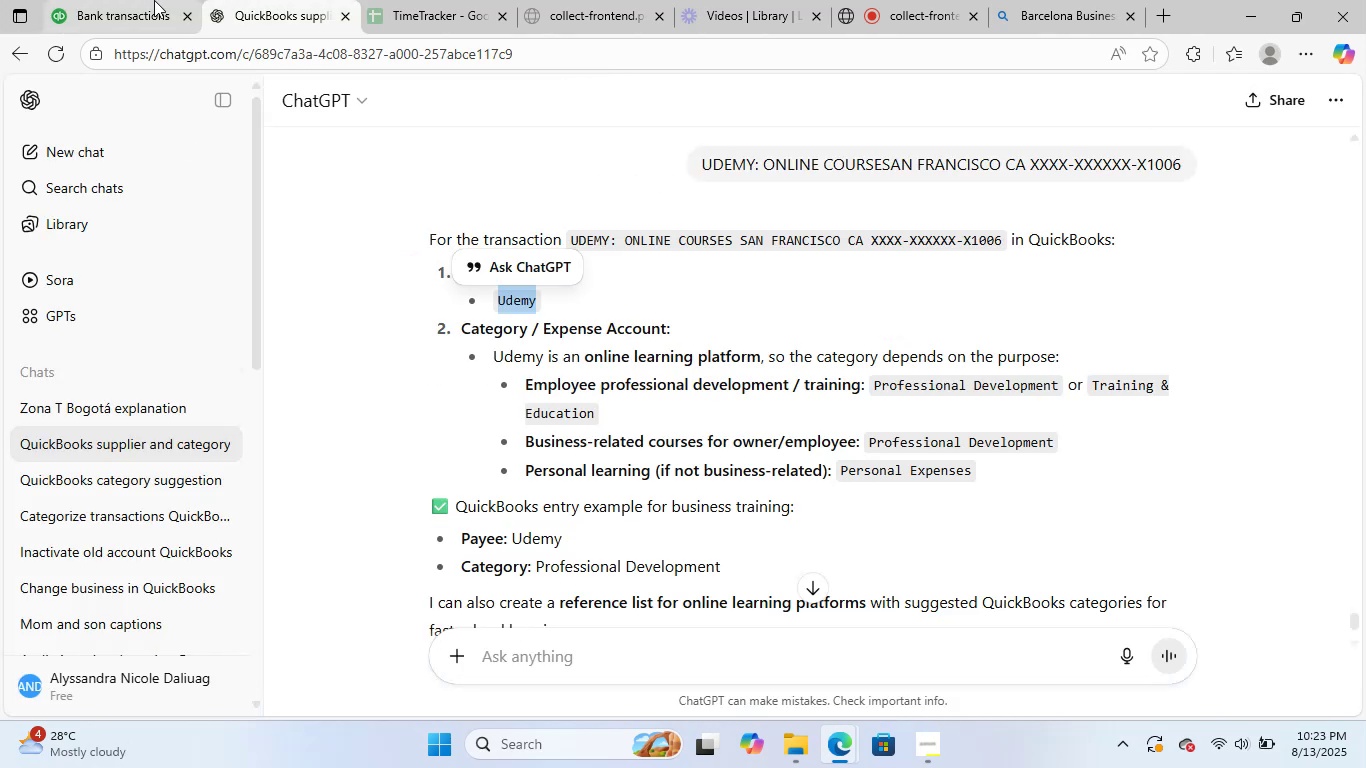 
left_click([154, 0])
 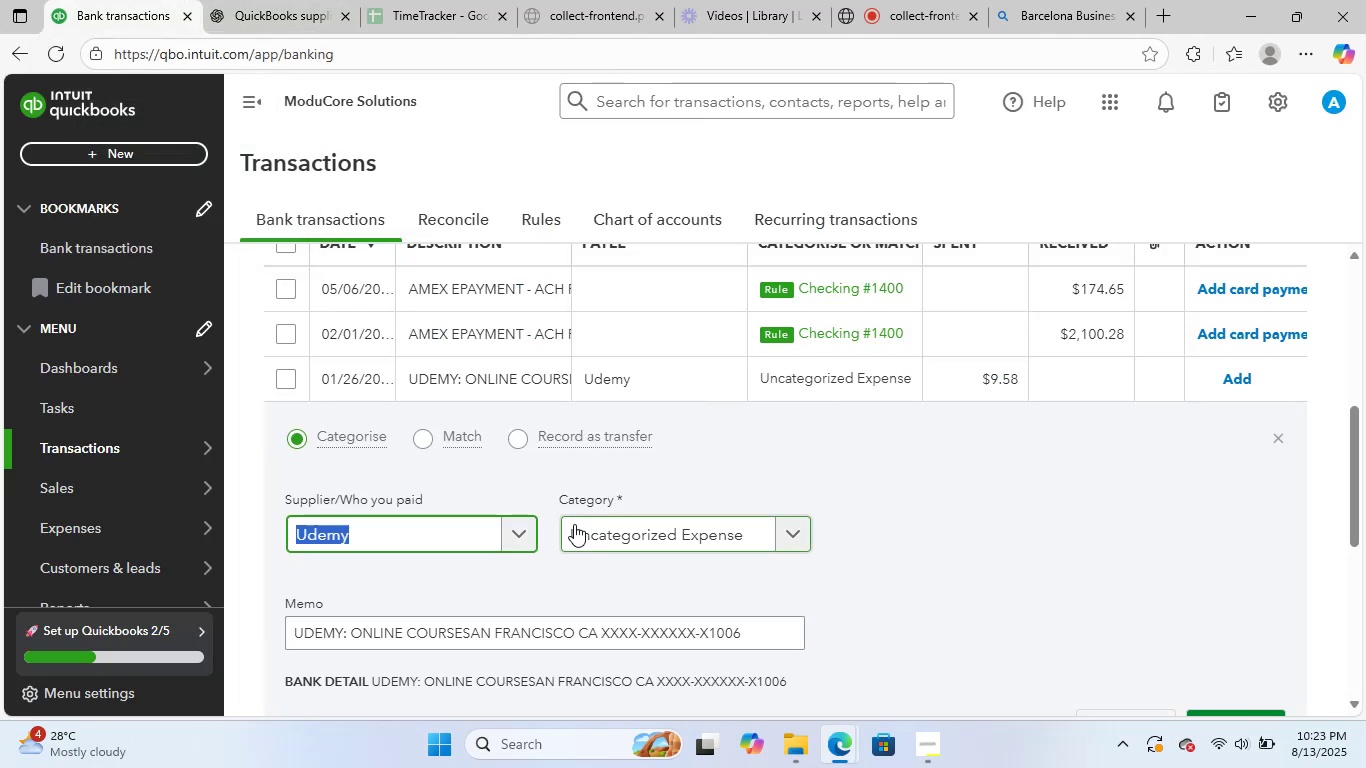 
type(professi)
 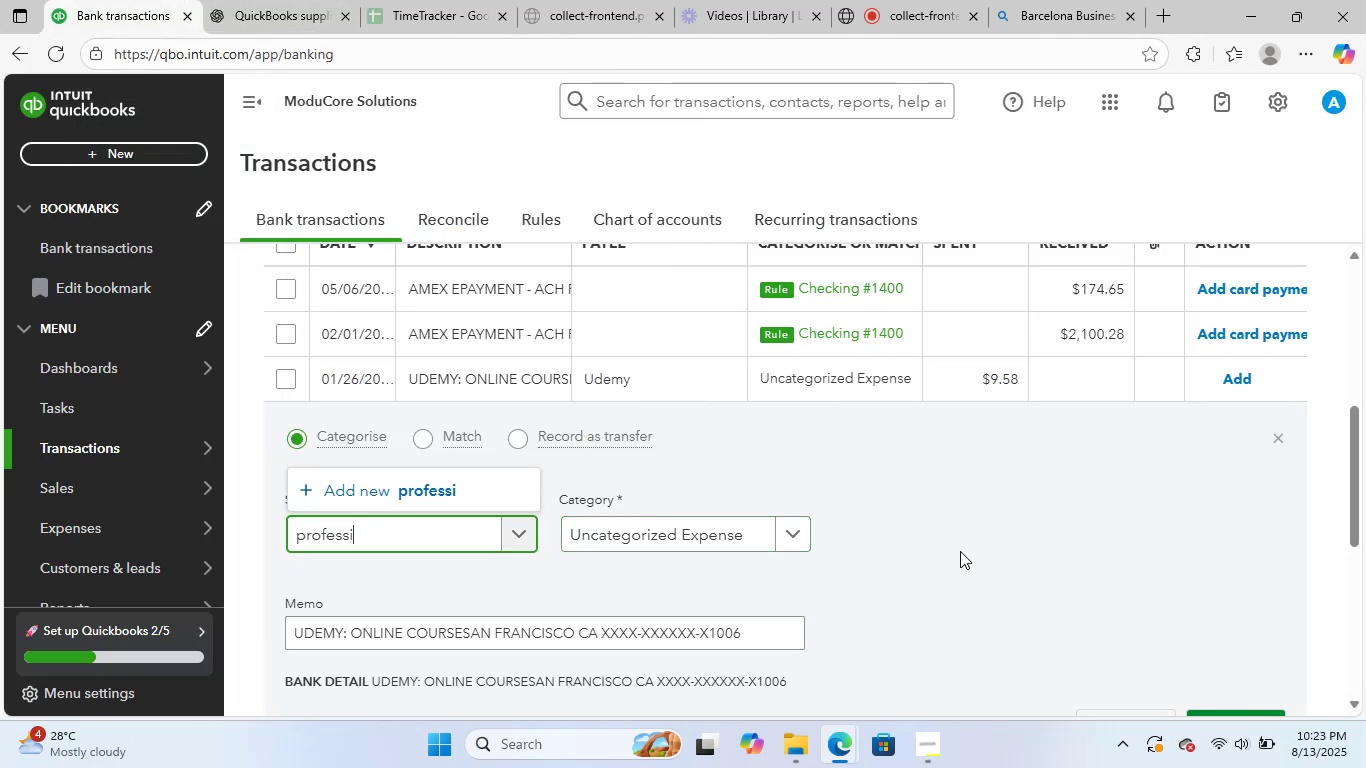 
left_click([424, 526])
 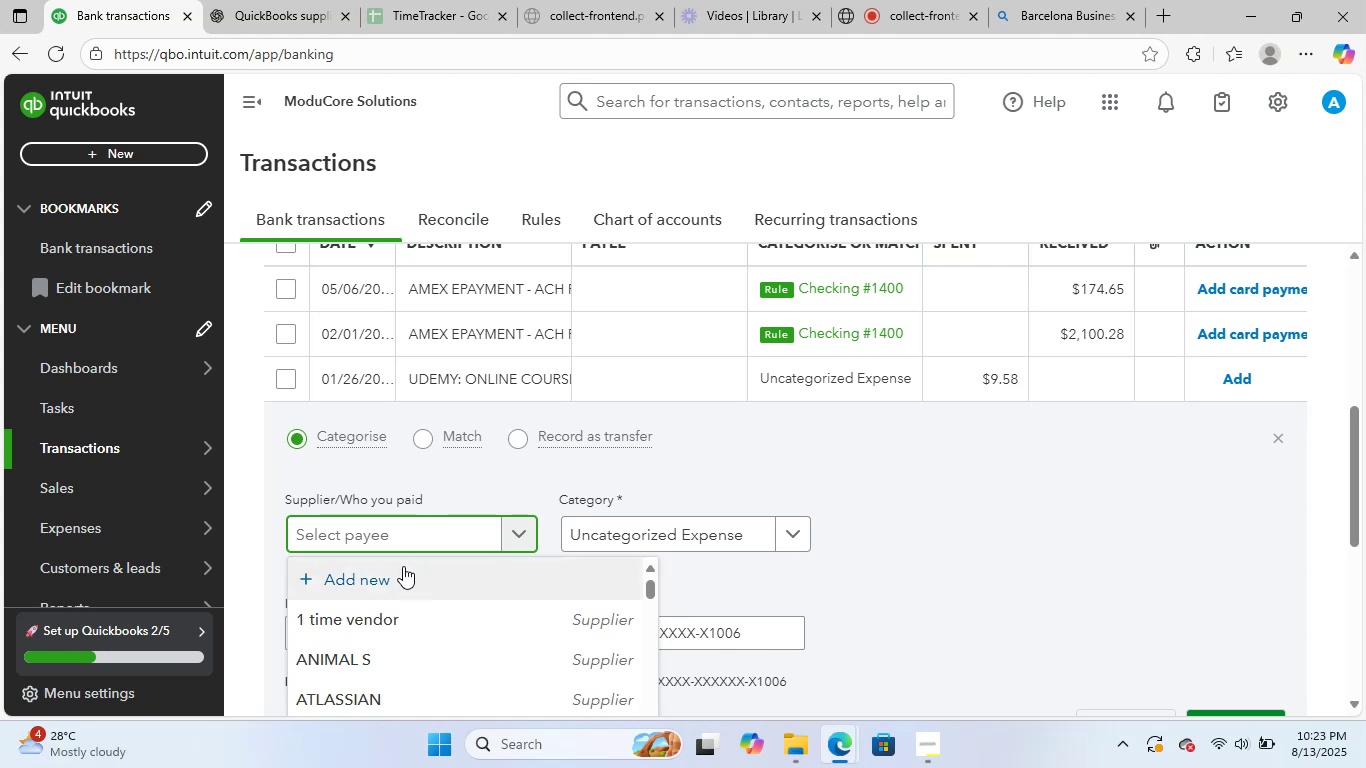 
type(ude)
 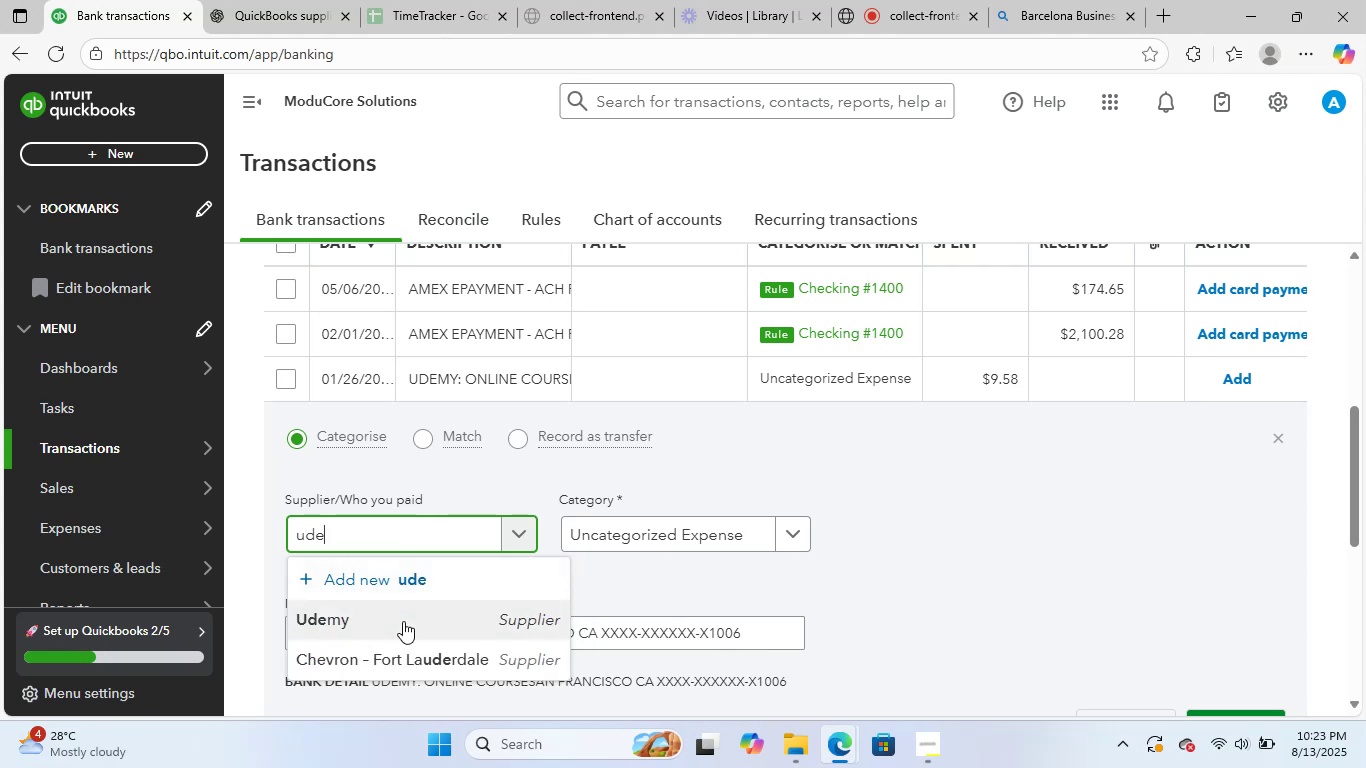 
left_click([409, 624])
 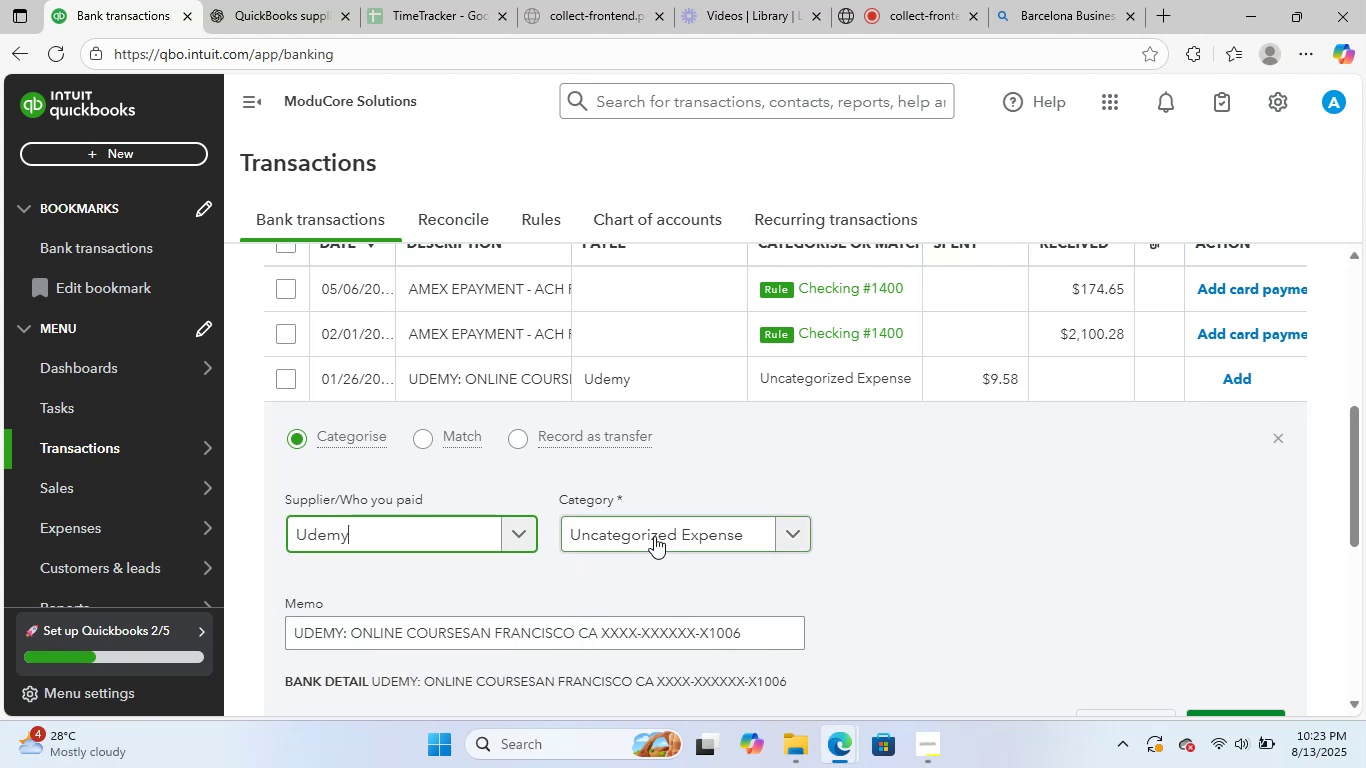 
left_click([665, 530])
 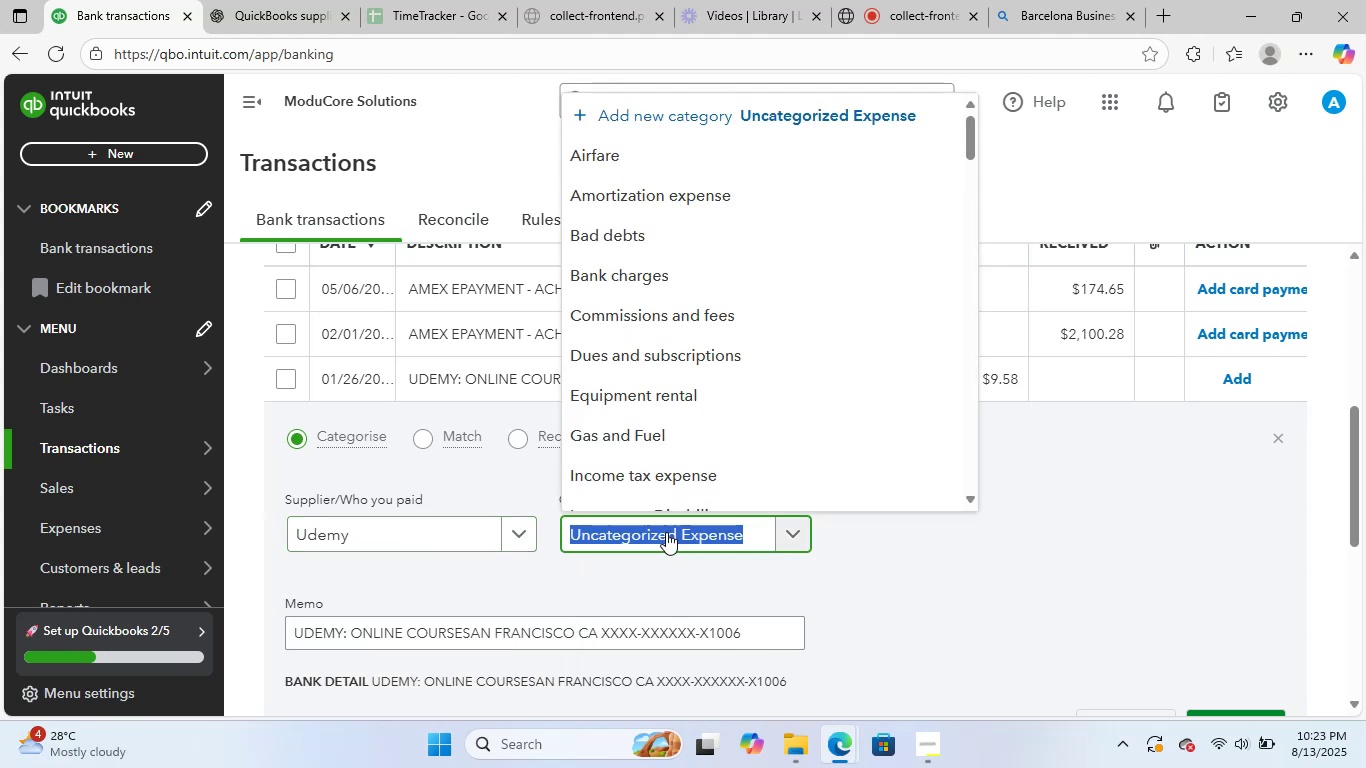 
type(proffe)
key(Backspace)
key(Backspace)
type(e)
 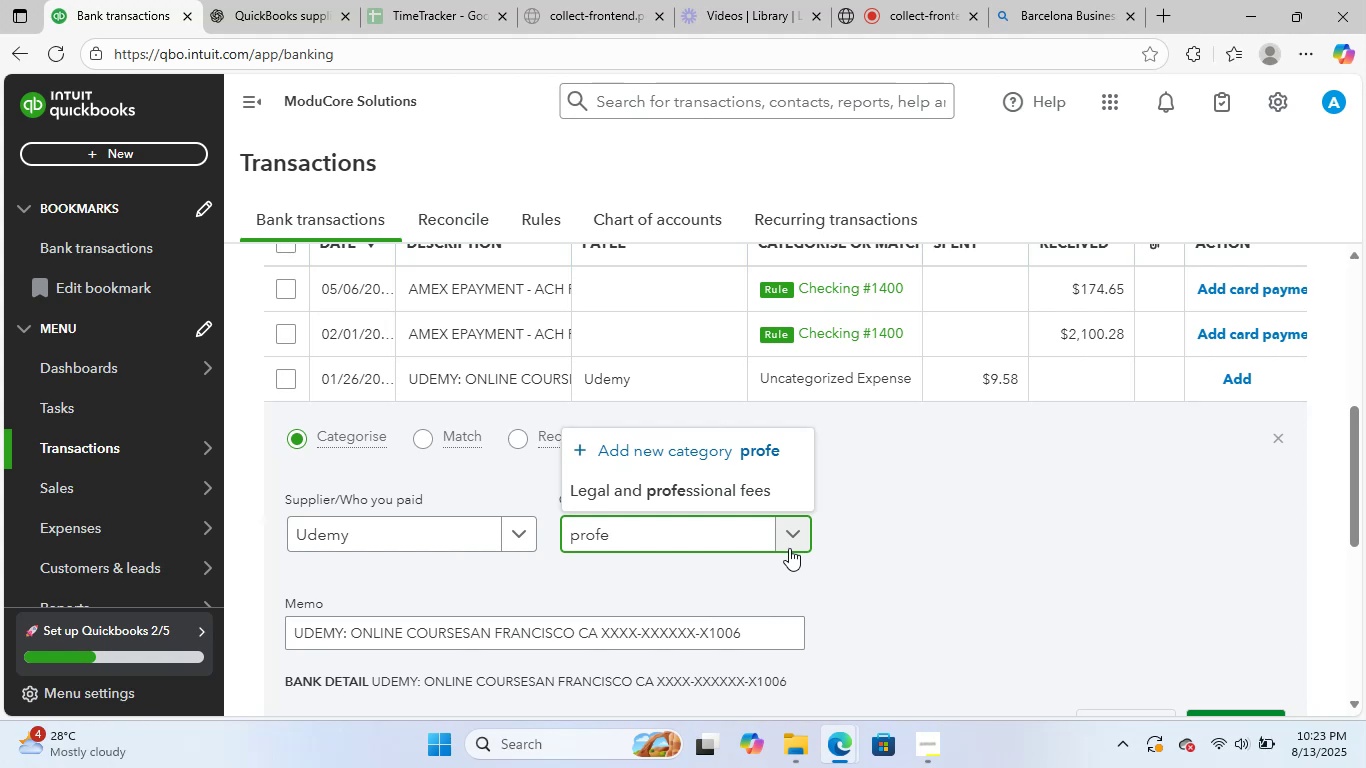 
left_click([928, 579])
 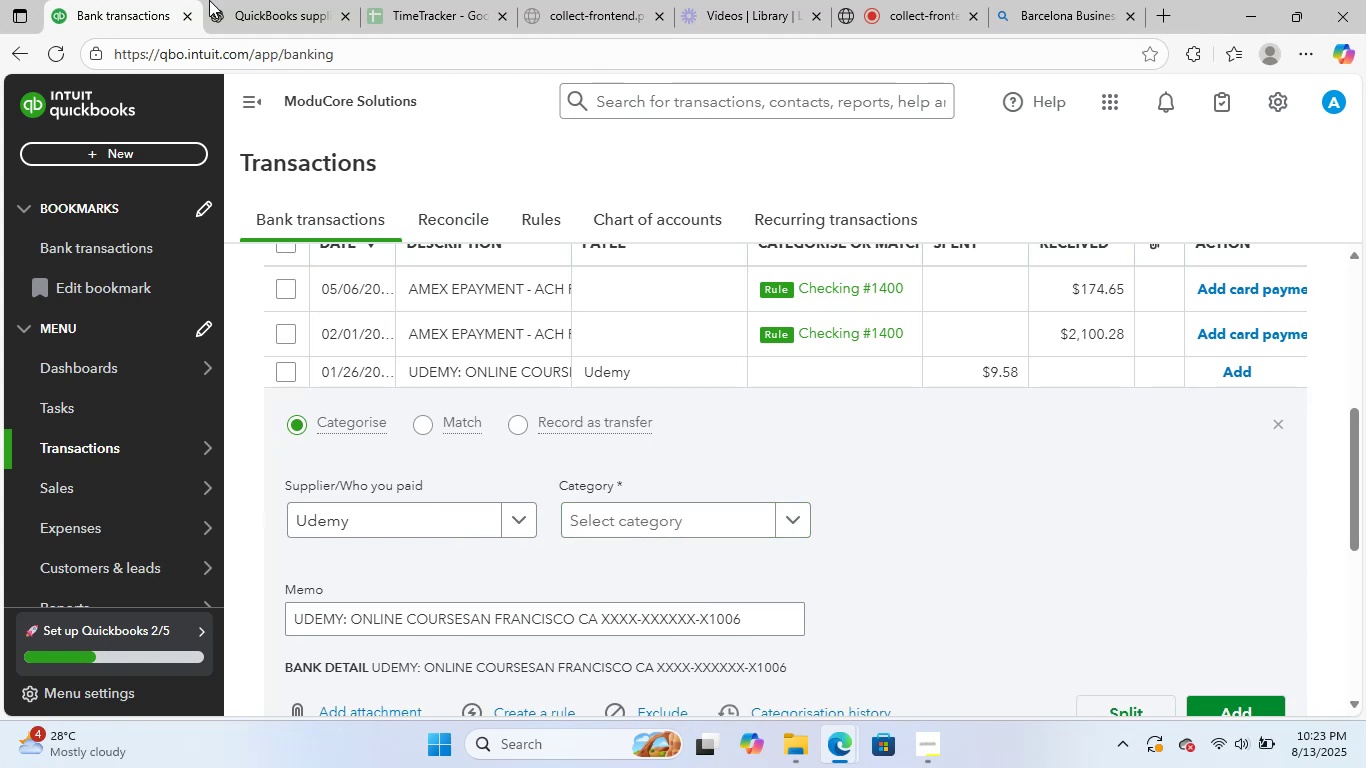 
left_click([271, 0])
 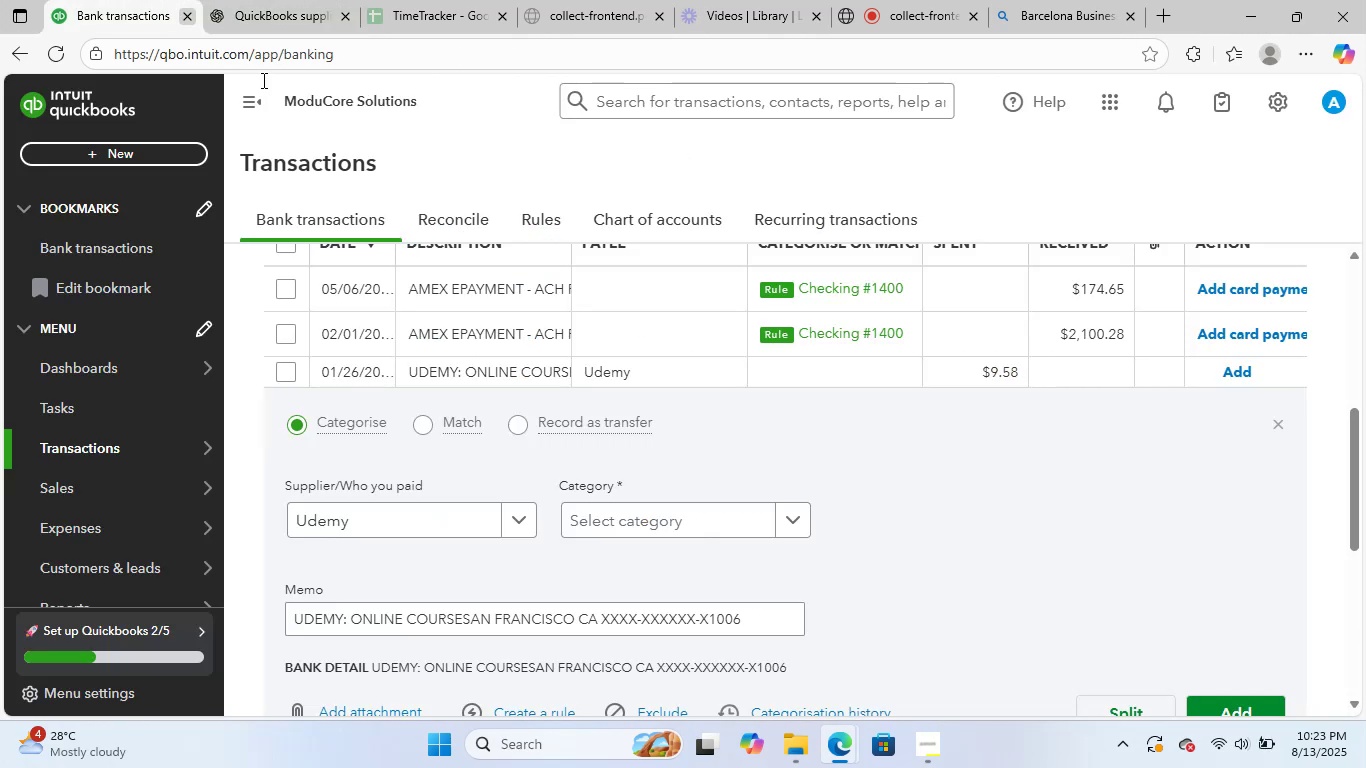 
left_click([628, 526])
 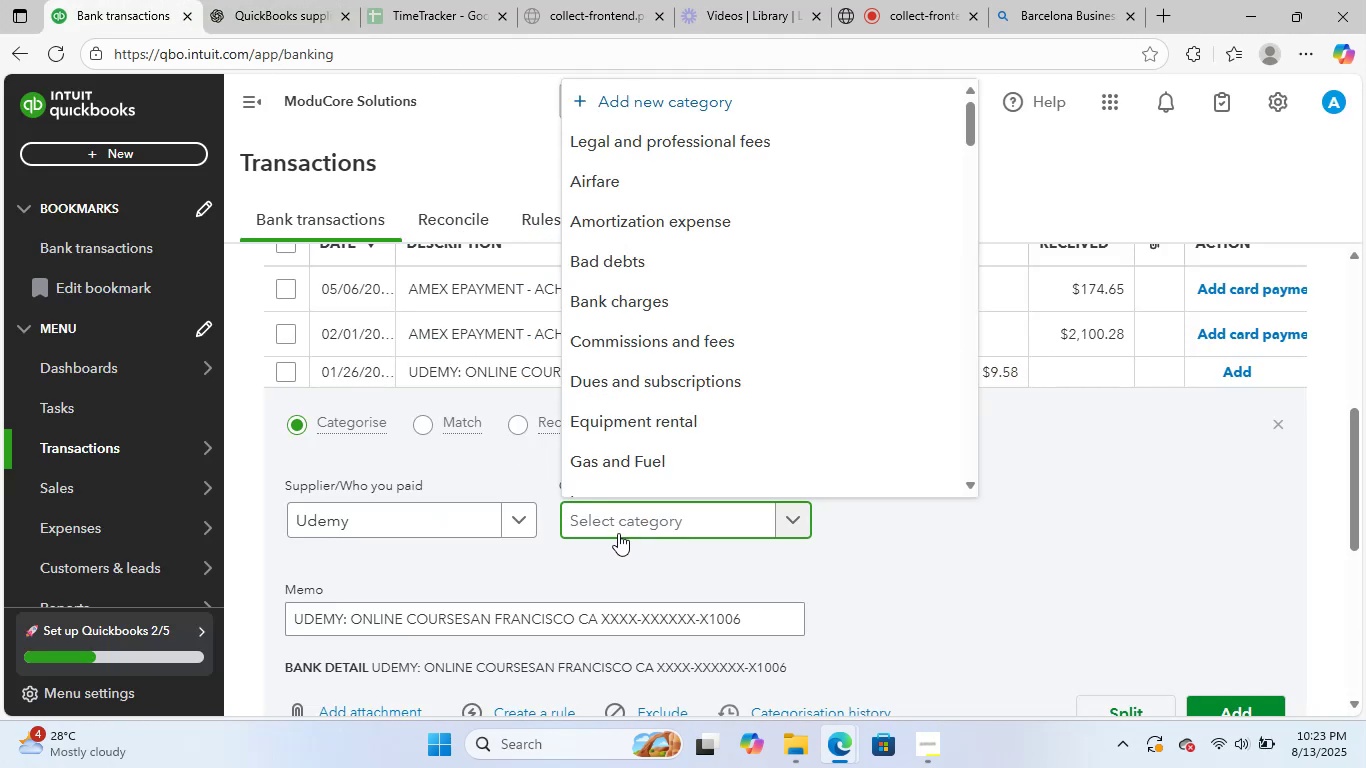 
type(edu)
 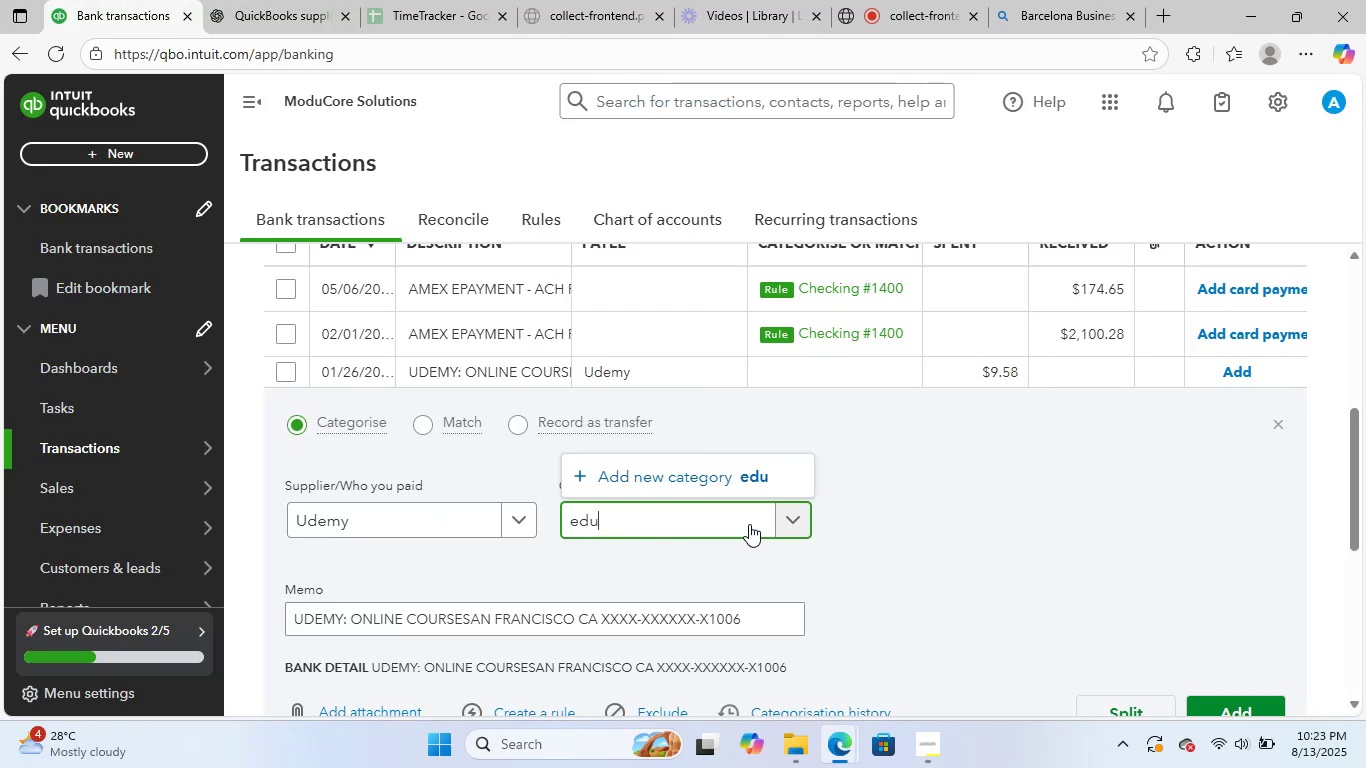 
left_click([862, 527])
 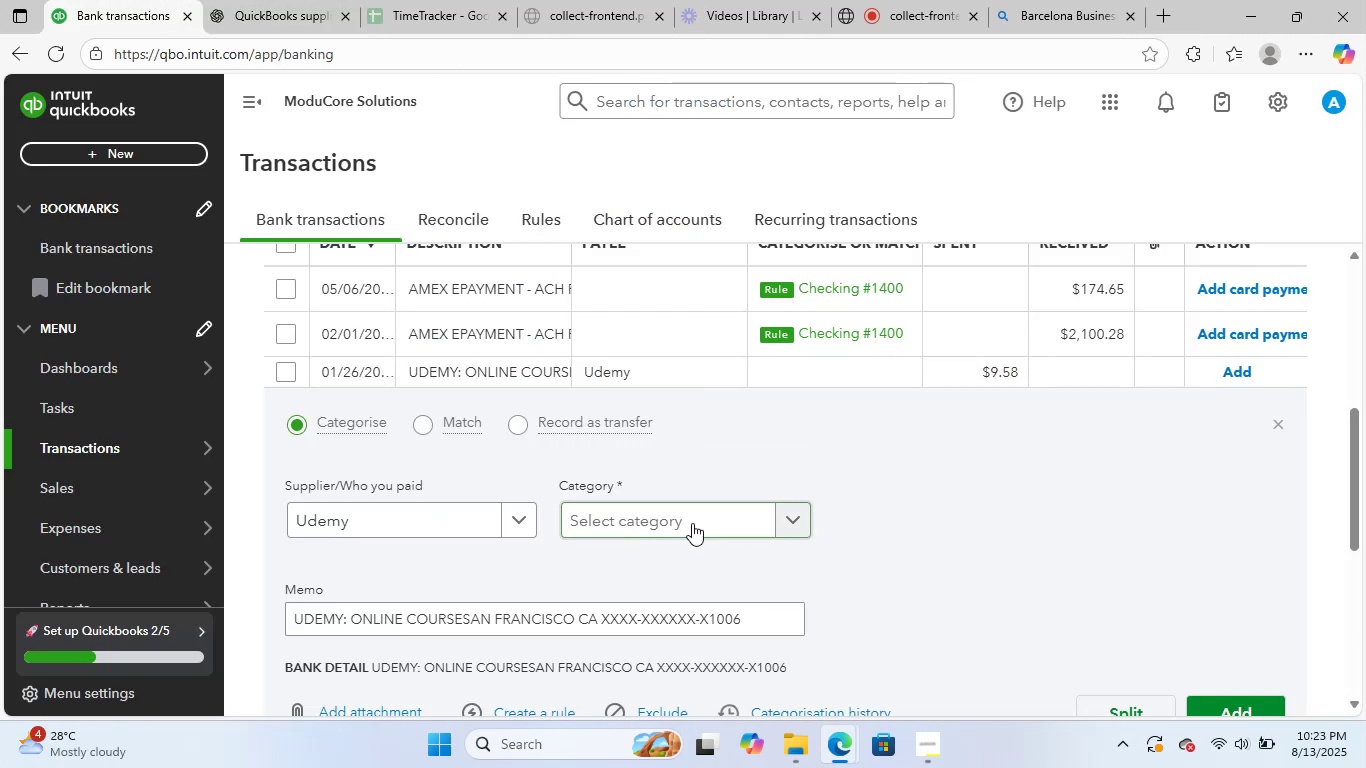 
left_click([692, 523])
 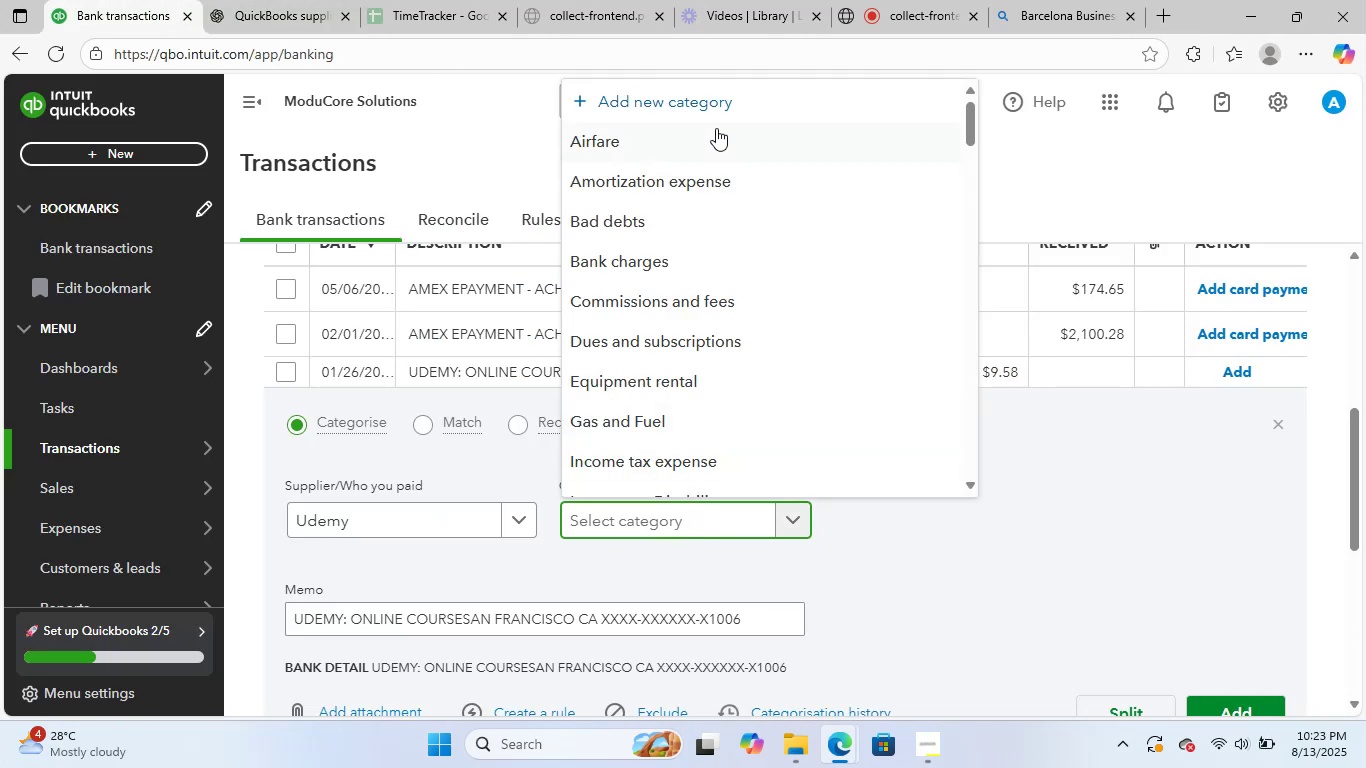 
left_click([737, 104])
 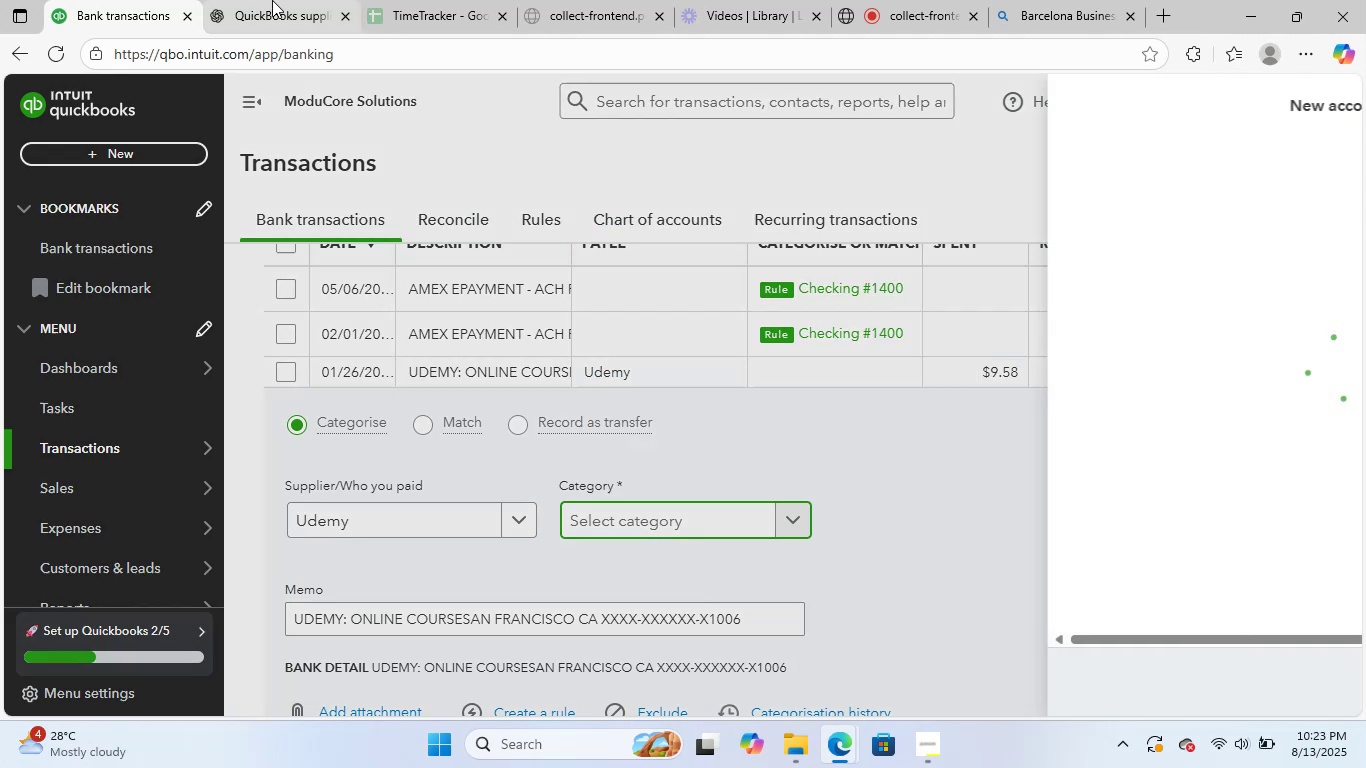 
left_click([277, 0])
 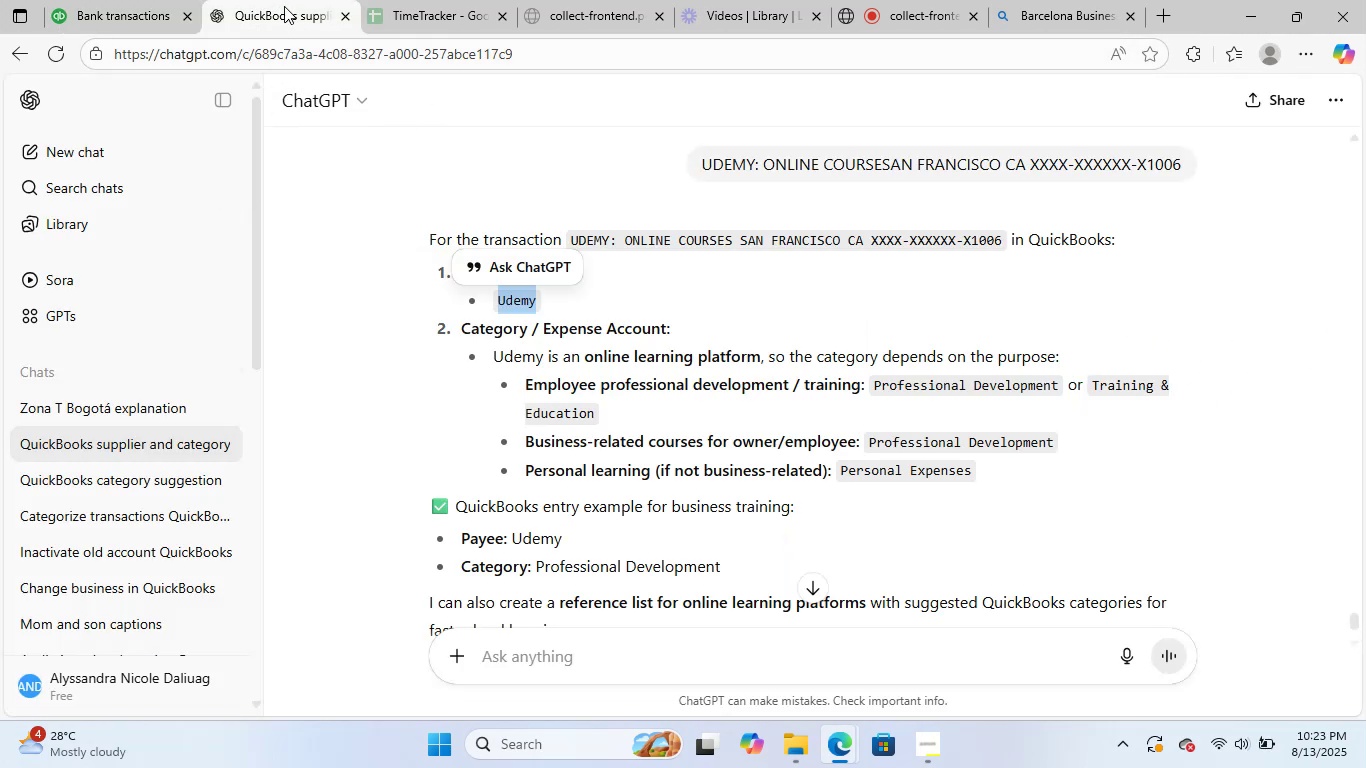 
wait(6.17)
 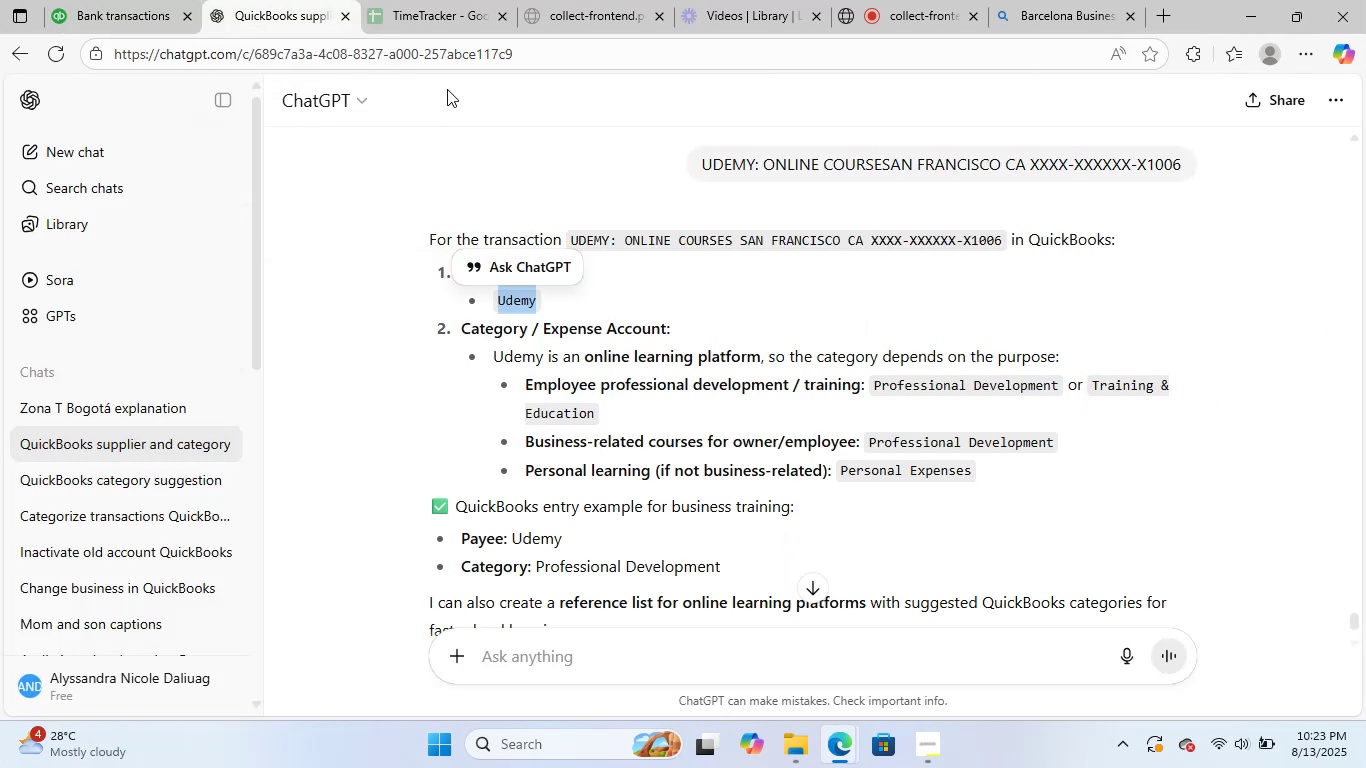 
left_click([139, 0])
 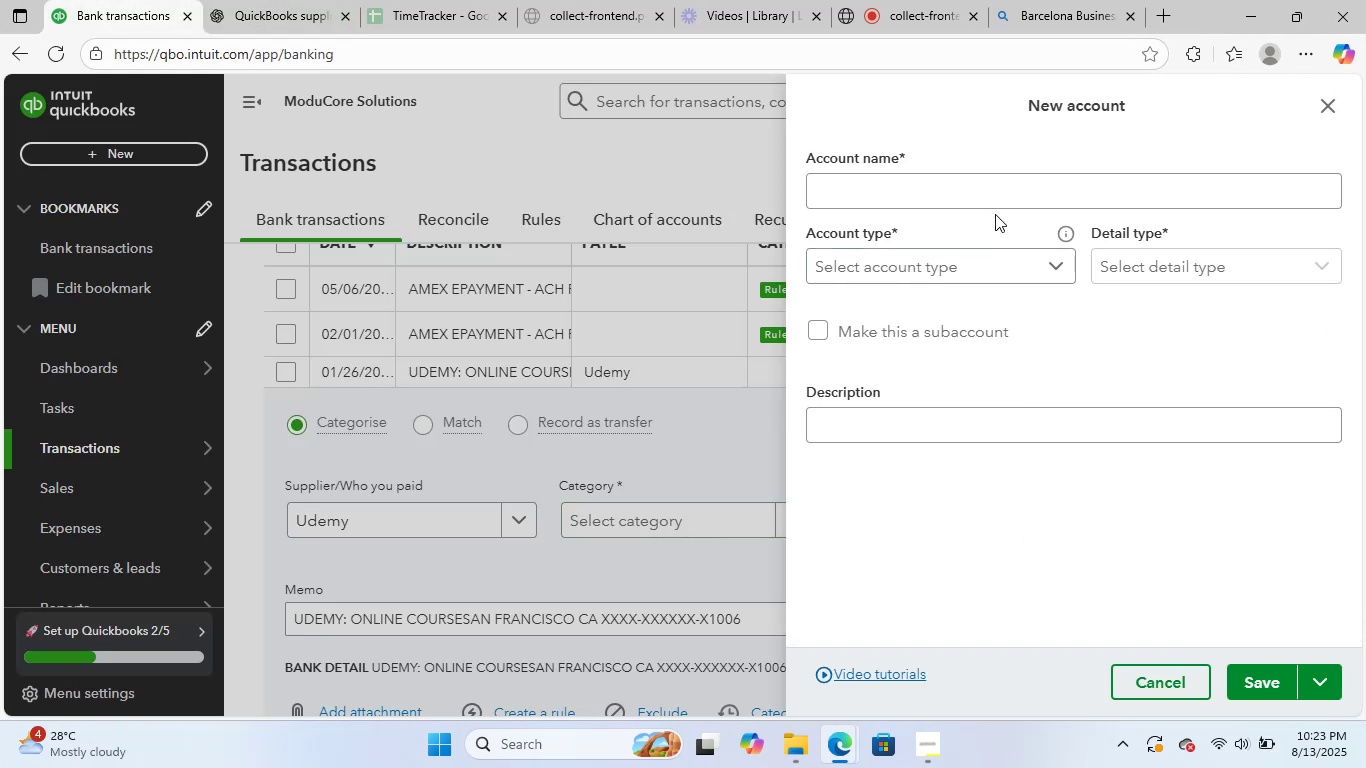 
left_click([1001, 187])
 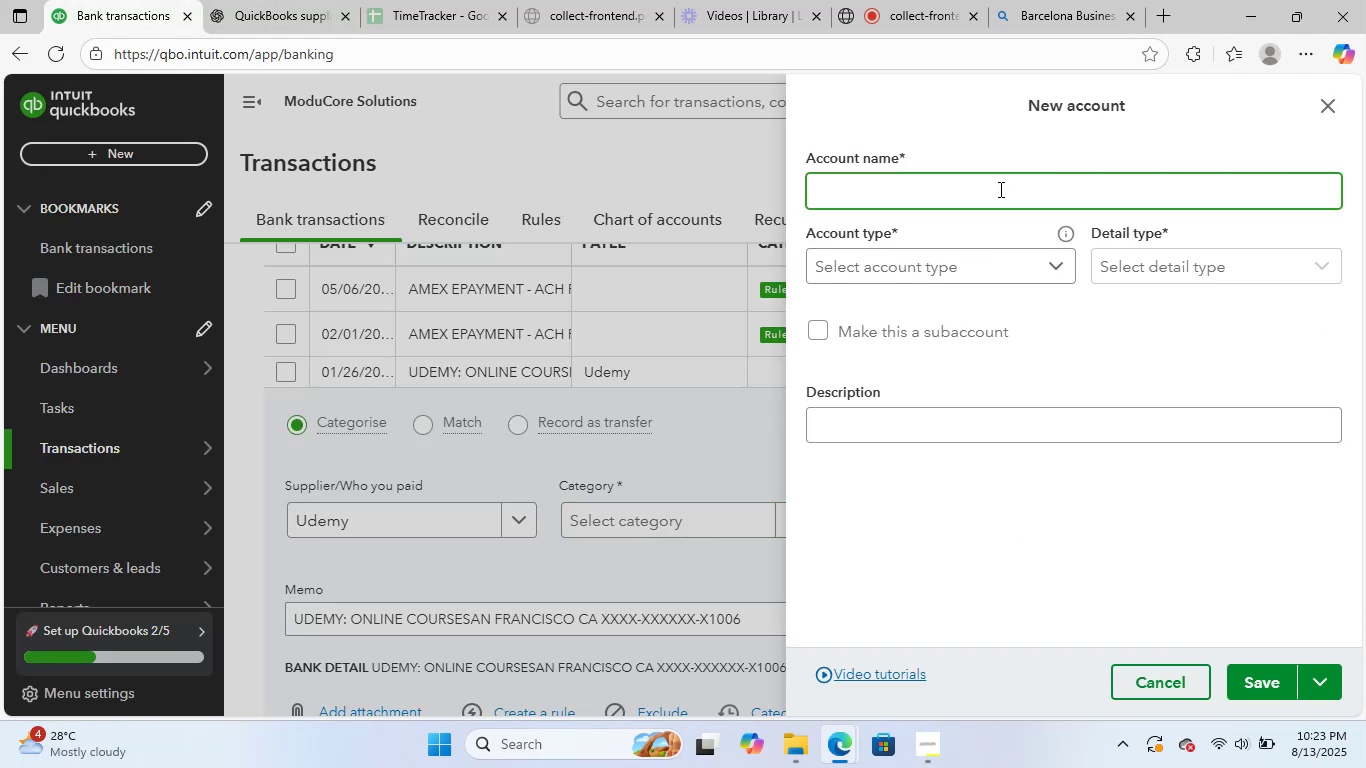 
type(Training 3)
key(Backspace)
 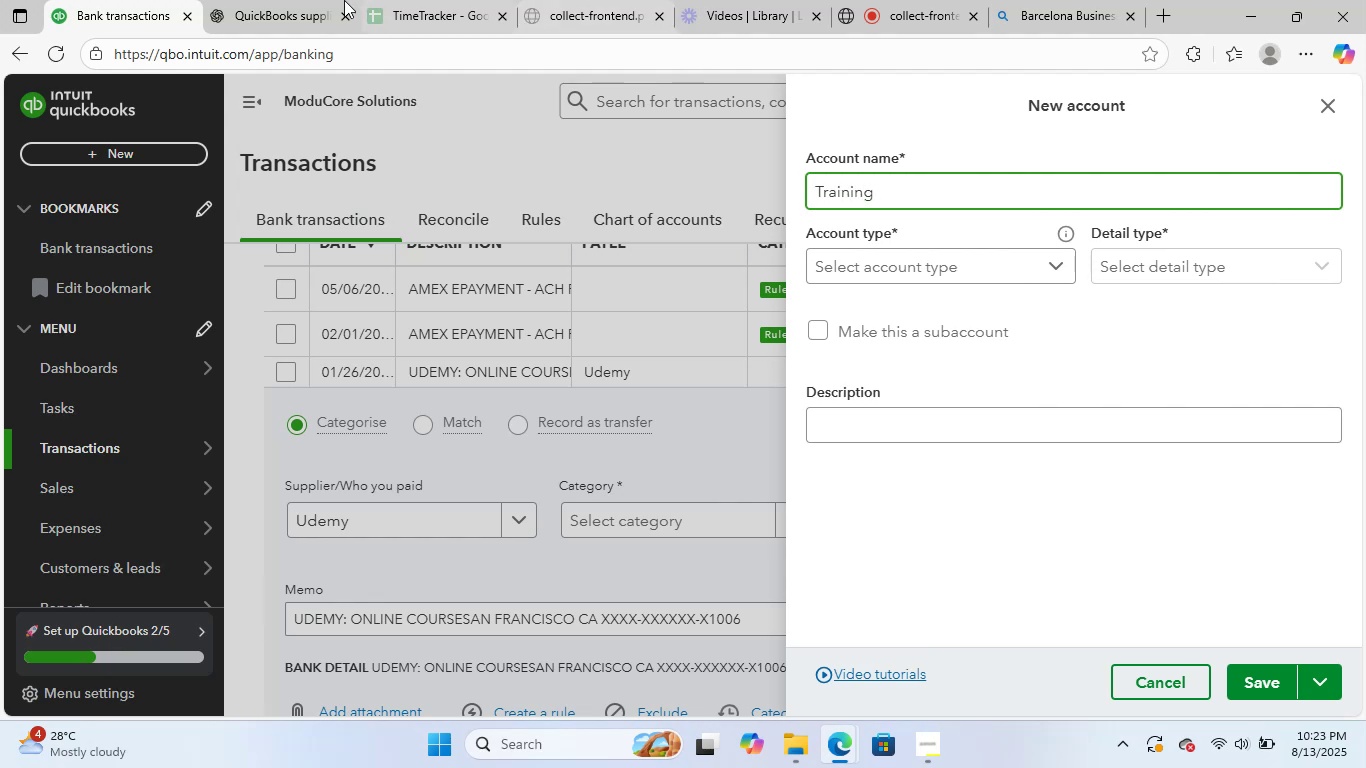 
left_click([142, 0])
 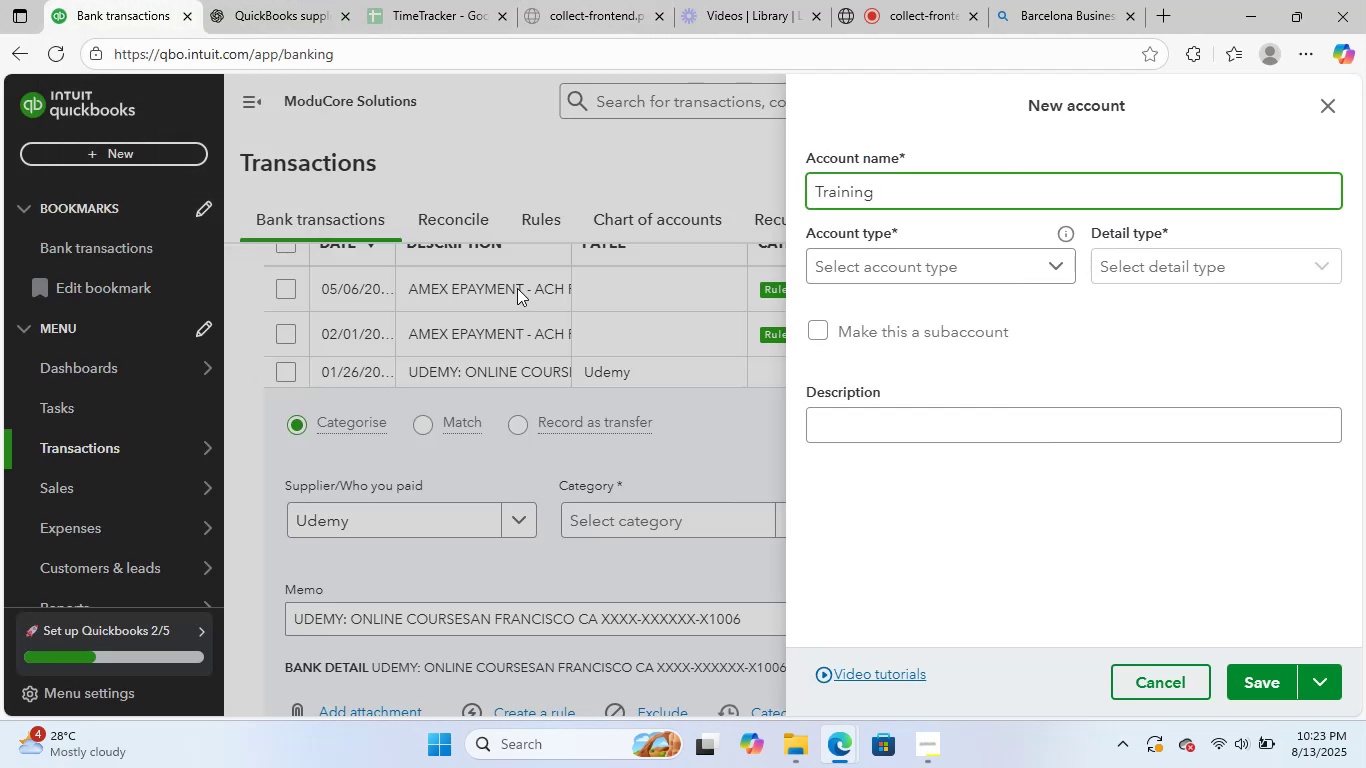 
hold_key(key=ShiftRight, duration=1.17)
 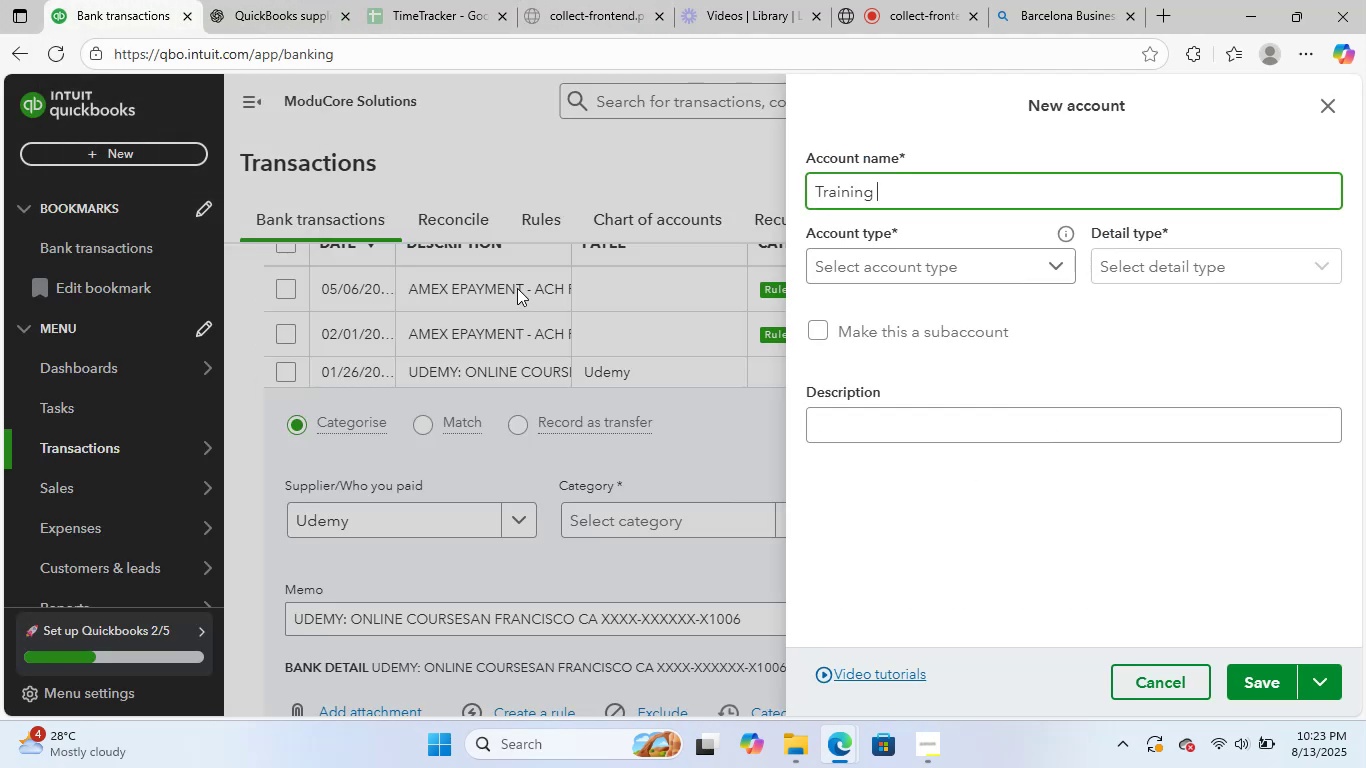 
type(& Educato[NumLock]ion)
key(Backspace)
key(Backspace)
key(Backspace)
key(Backspace)
key(Backspace)
type(ion)
key(Backspace)
key(Backspace)
key(Backspace)
type(tiob)
key(Backspace)
type(n)
 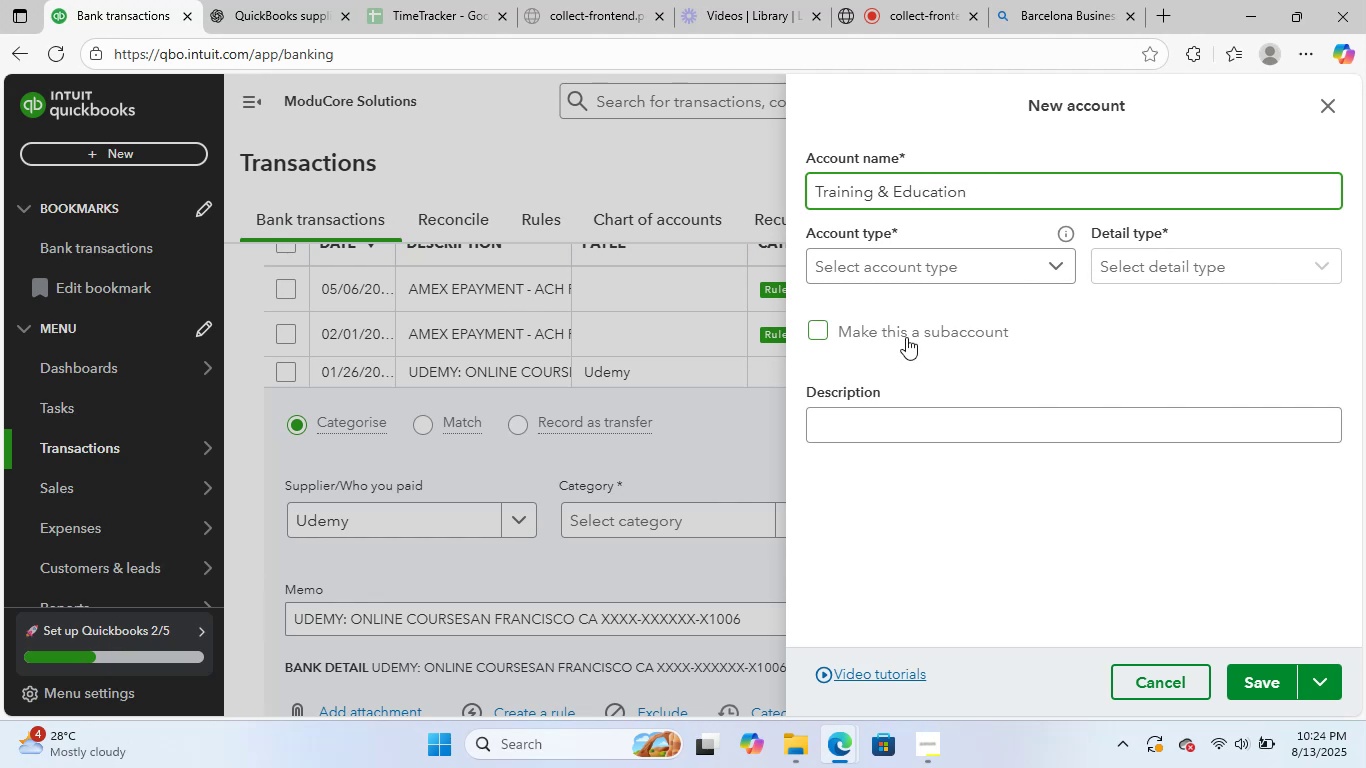 
left_click([948, 282])
 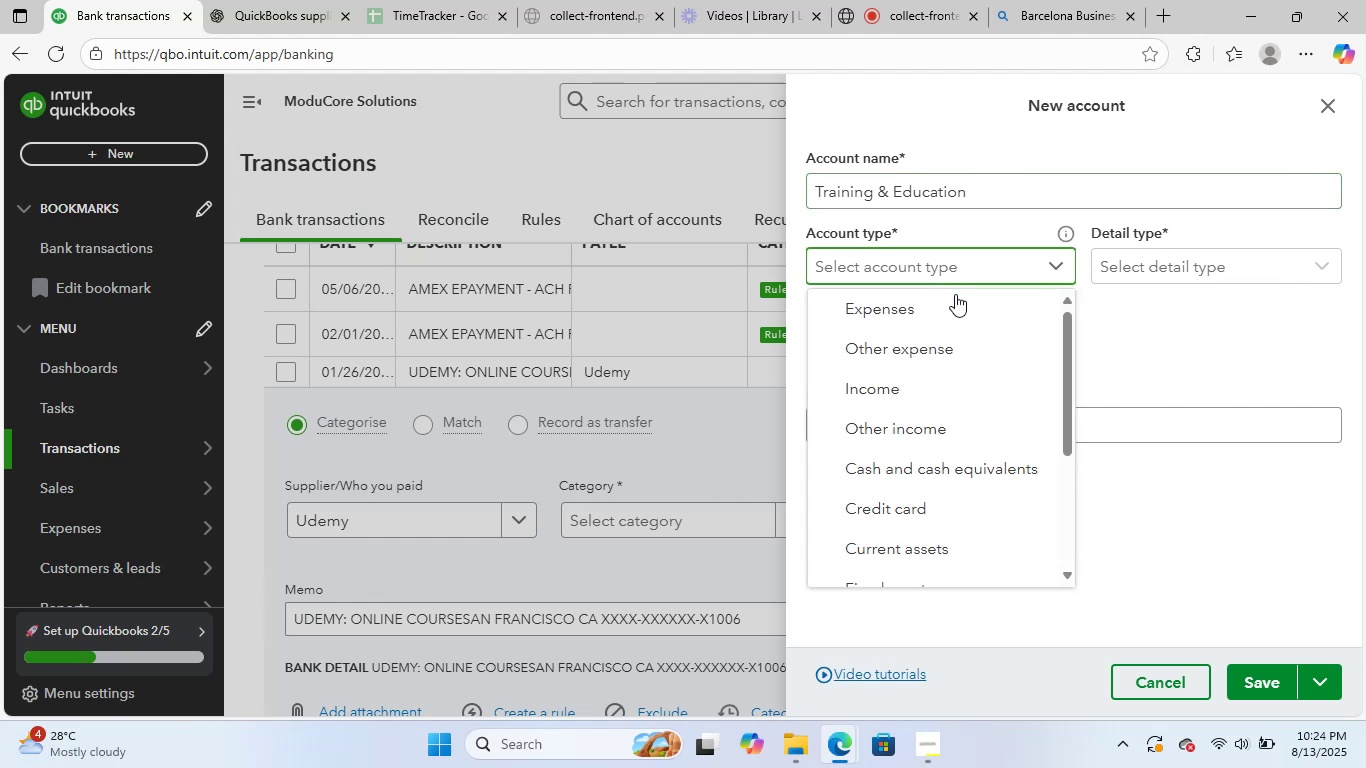 
scroll: coordinate [995, 442], scroll_direction: up, amount: 3.0
 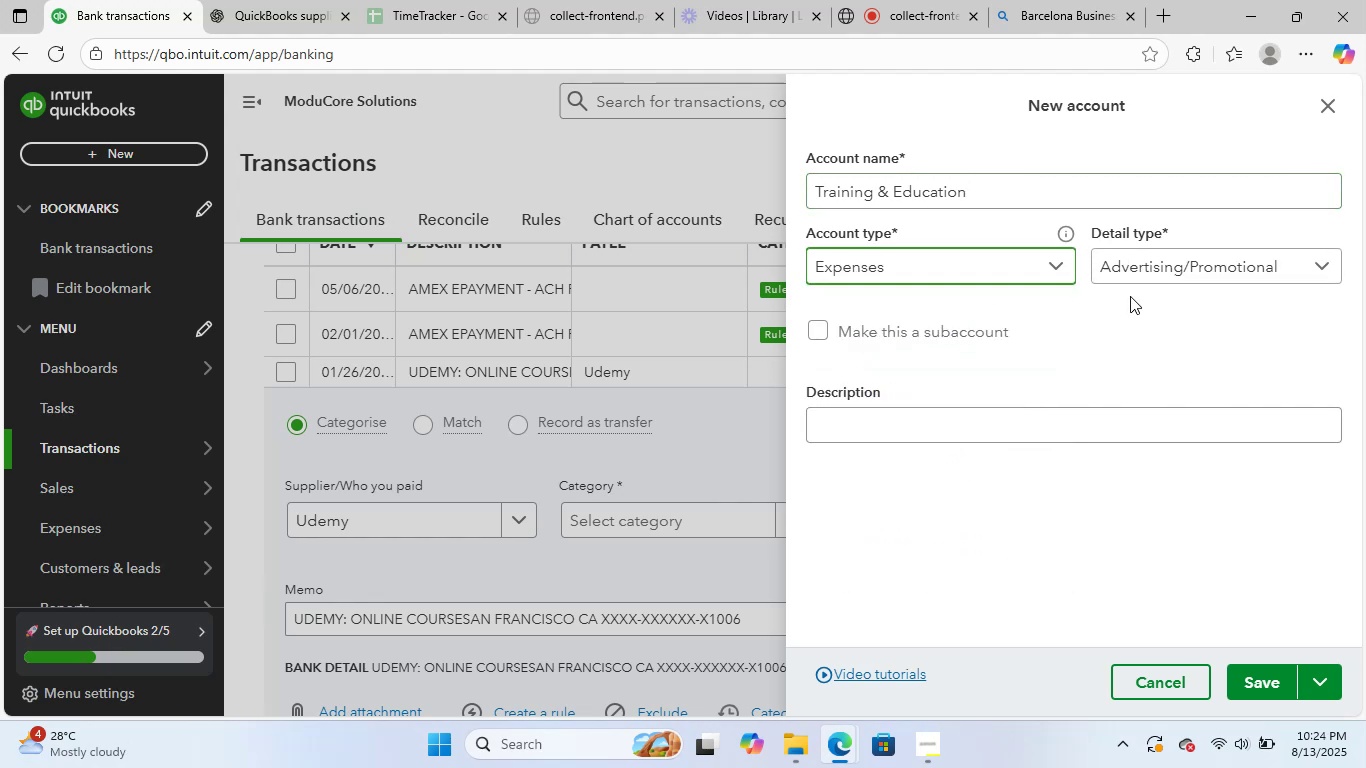 
double_click([1209, 261])
 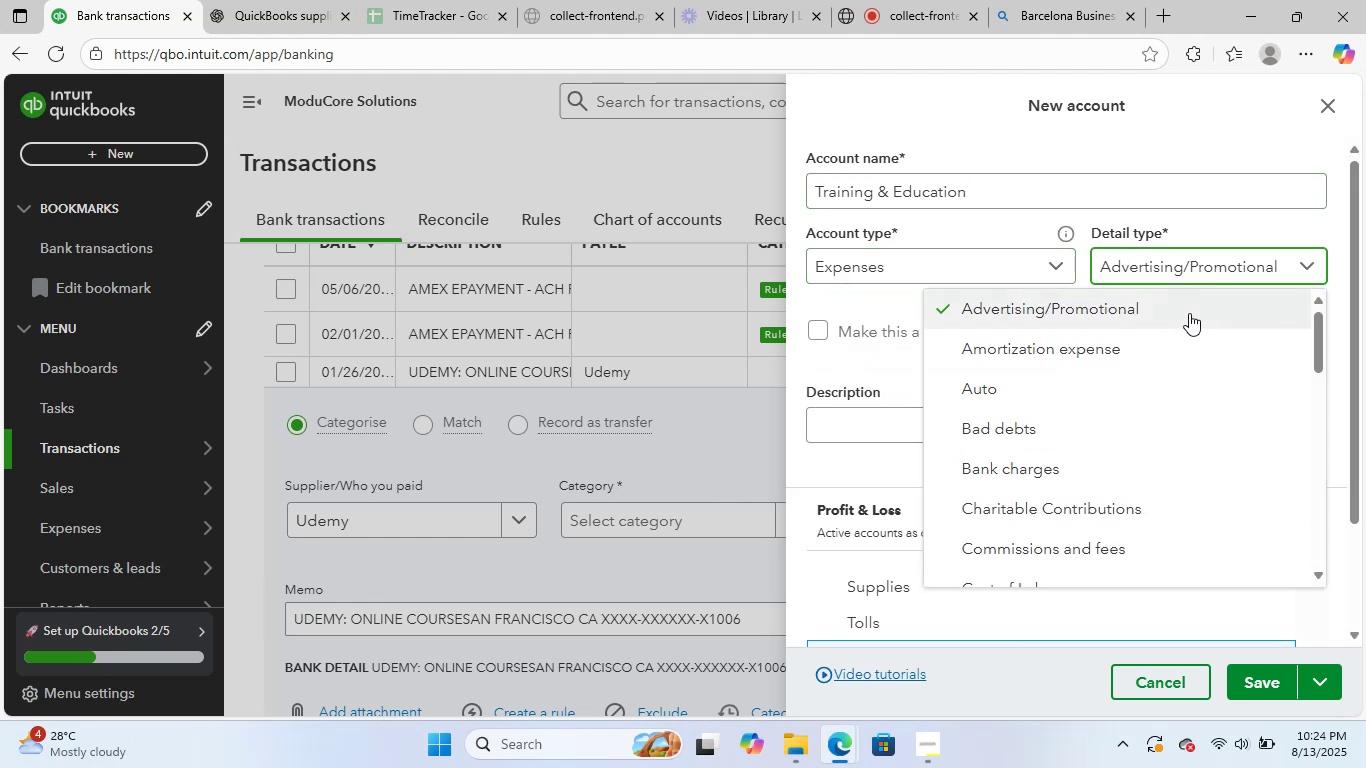 
scroll: coordinate [1186, 430], scroll_direction: down, amount: 8.0
 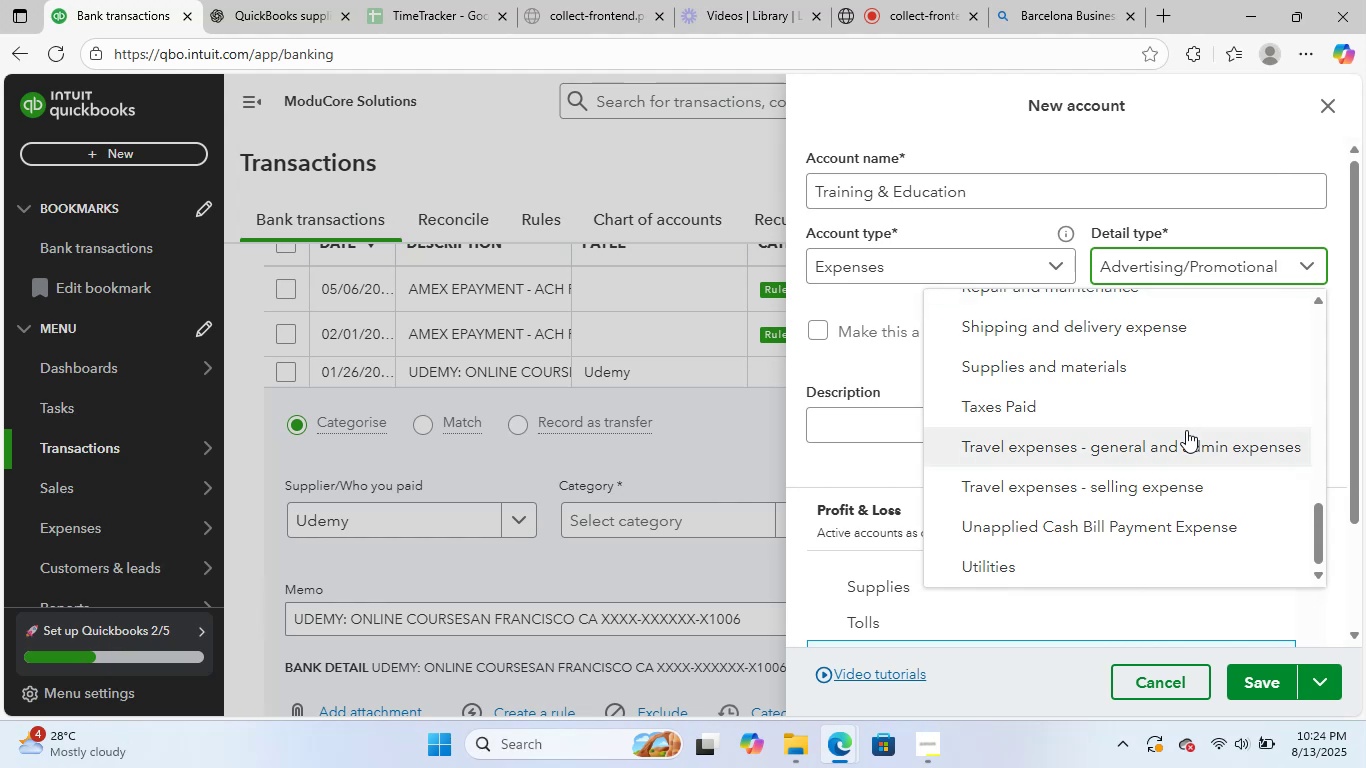 
scroll: coordinate [1187, 428], scroll_direction: up, amount: 1.0
 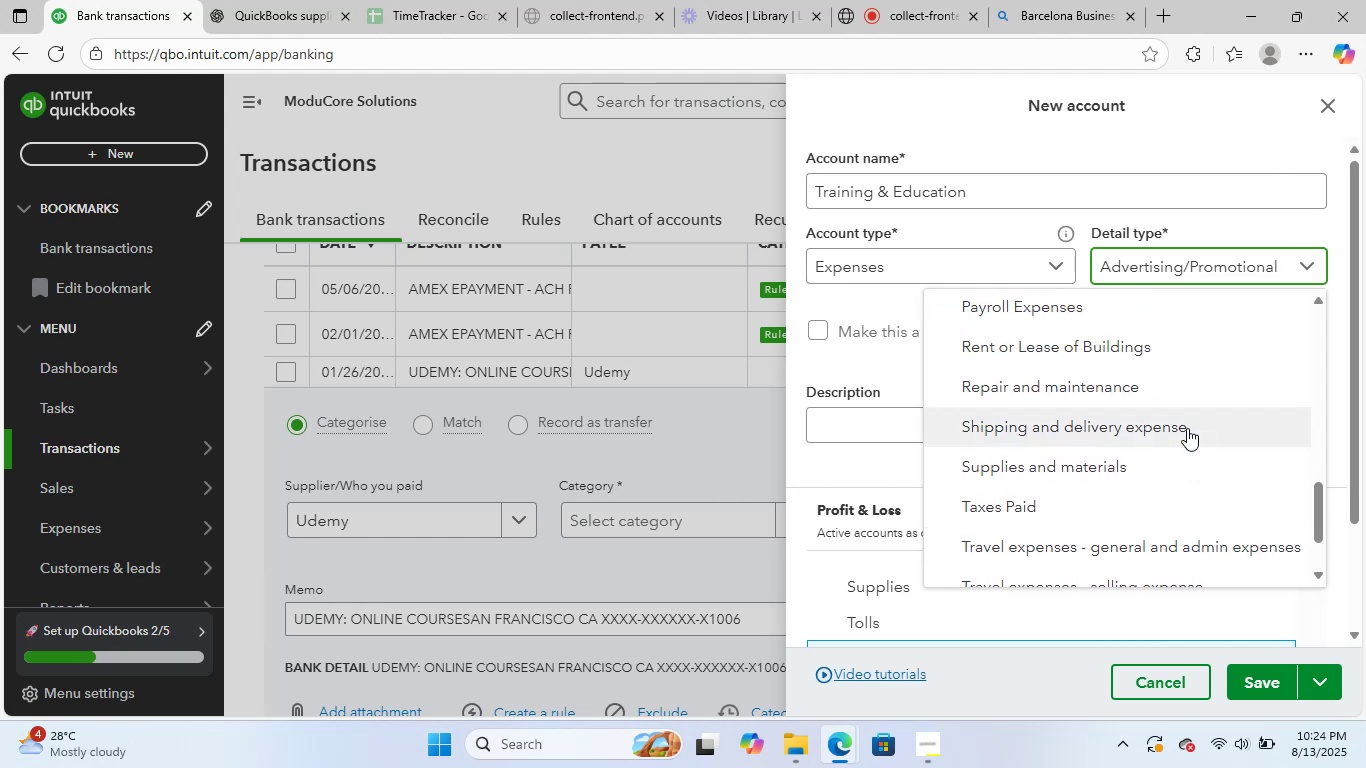 
scroll: coordinate [1187, 428], scroll_direction: down, amount: 2.0
 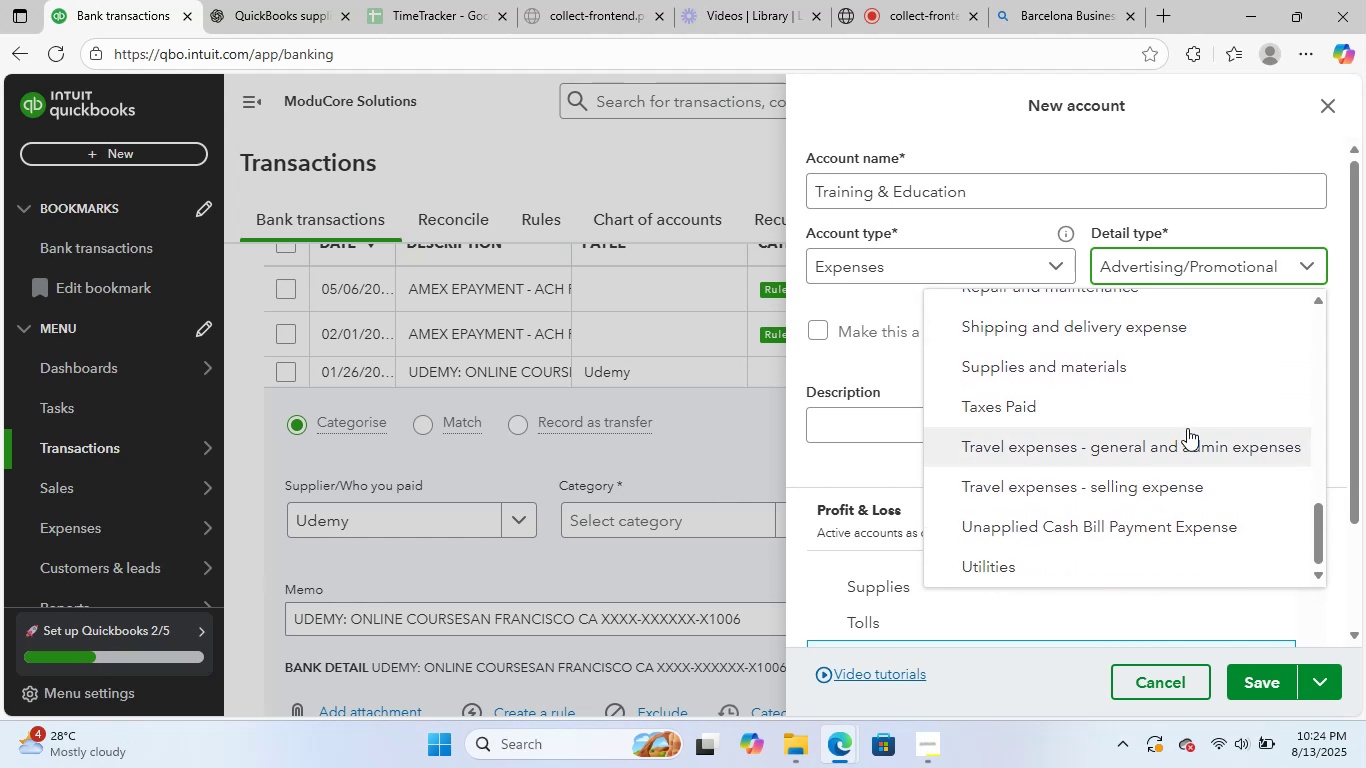 
scroll: coordinate [1203, 429], scroll_direction: up, amount: 7.0
 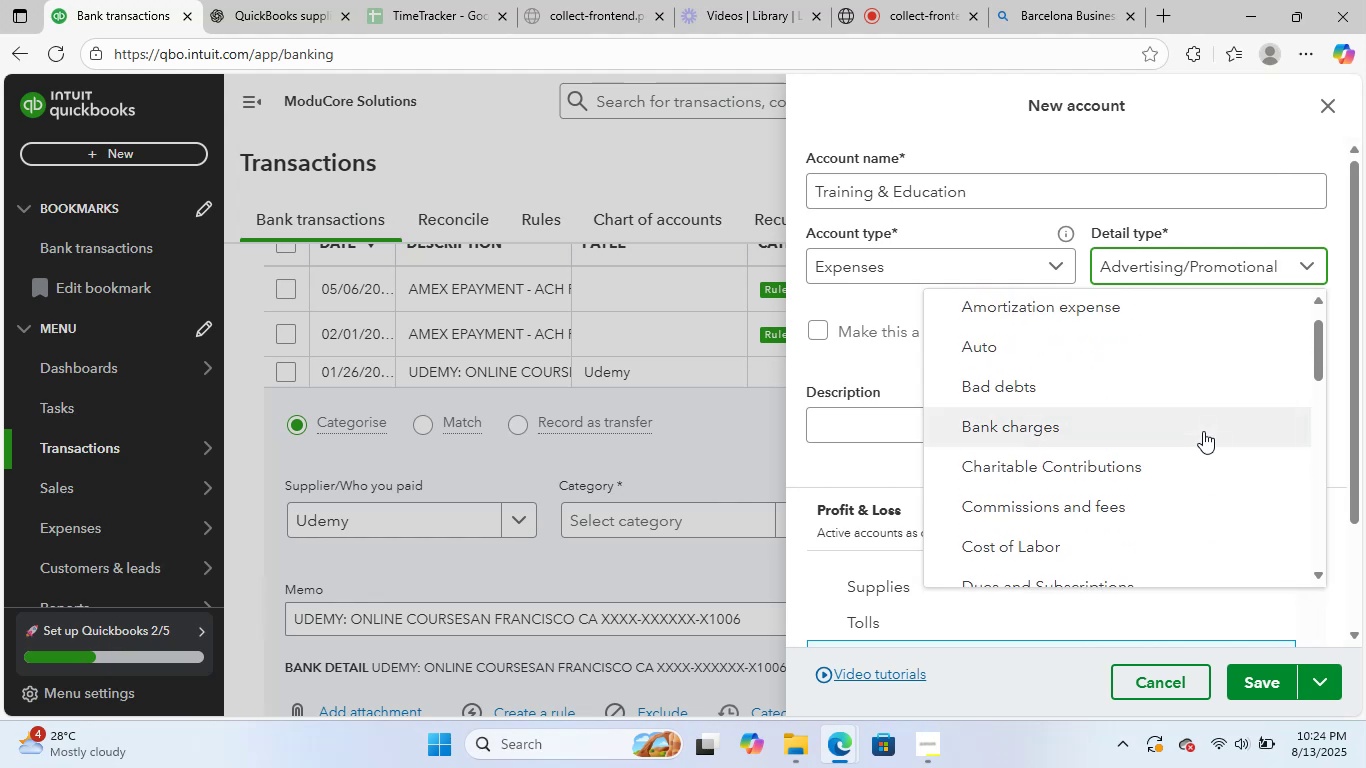 
scroll: coordinate [1203, 431], scroll_direction: up, amount: 2.0
 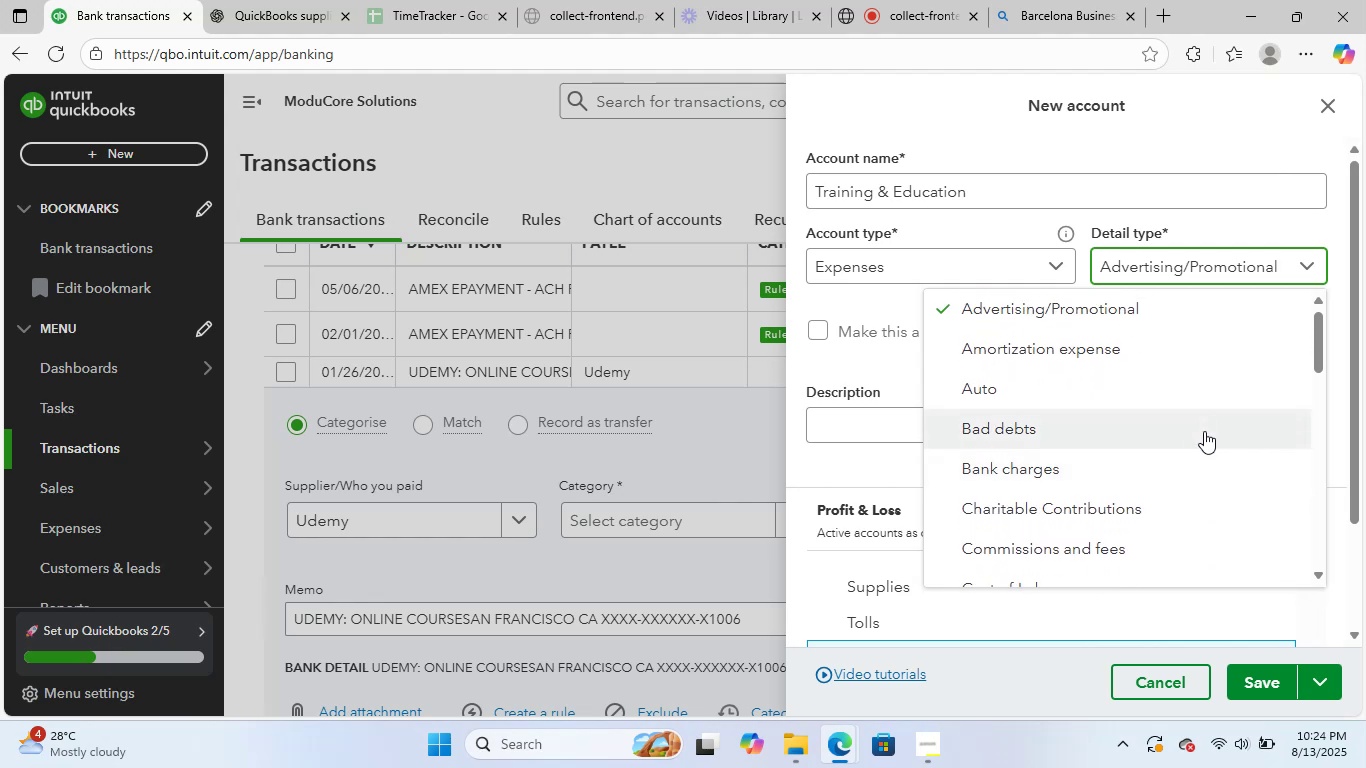 
scroll: coordinate [1204, 431], scroll_direction: down, amount: 2.0
 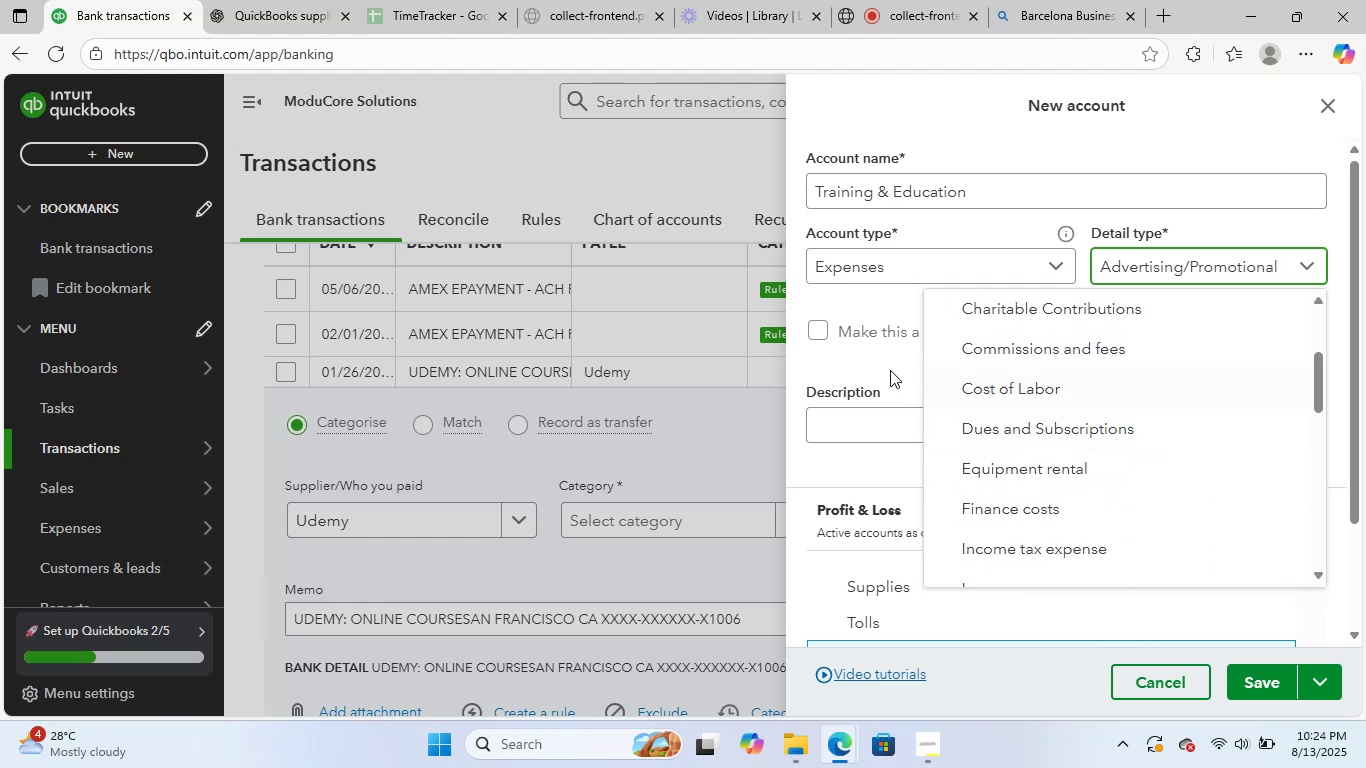 
left_click([945, 279])
 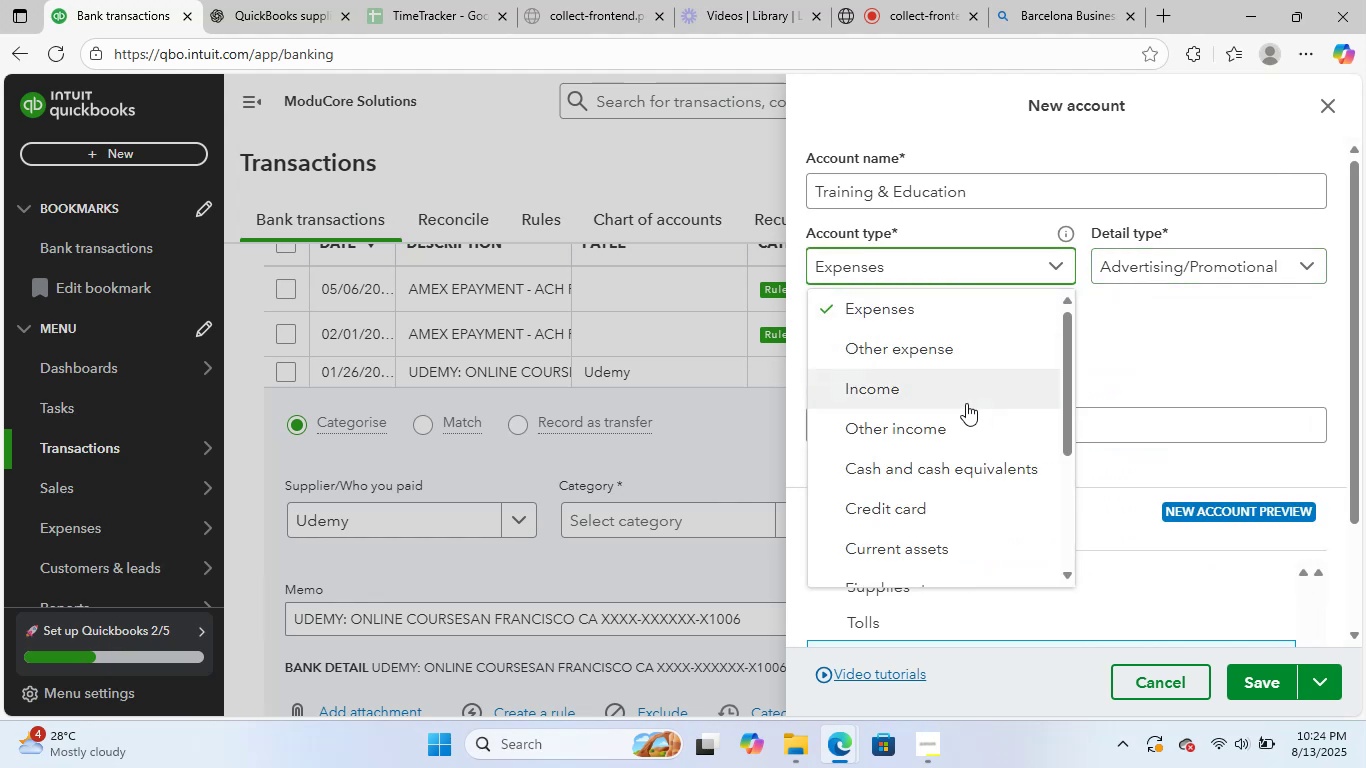 
left_click([974, 403])
 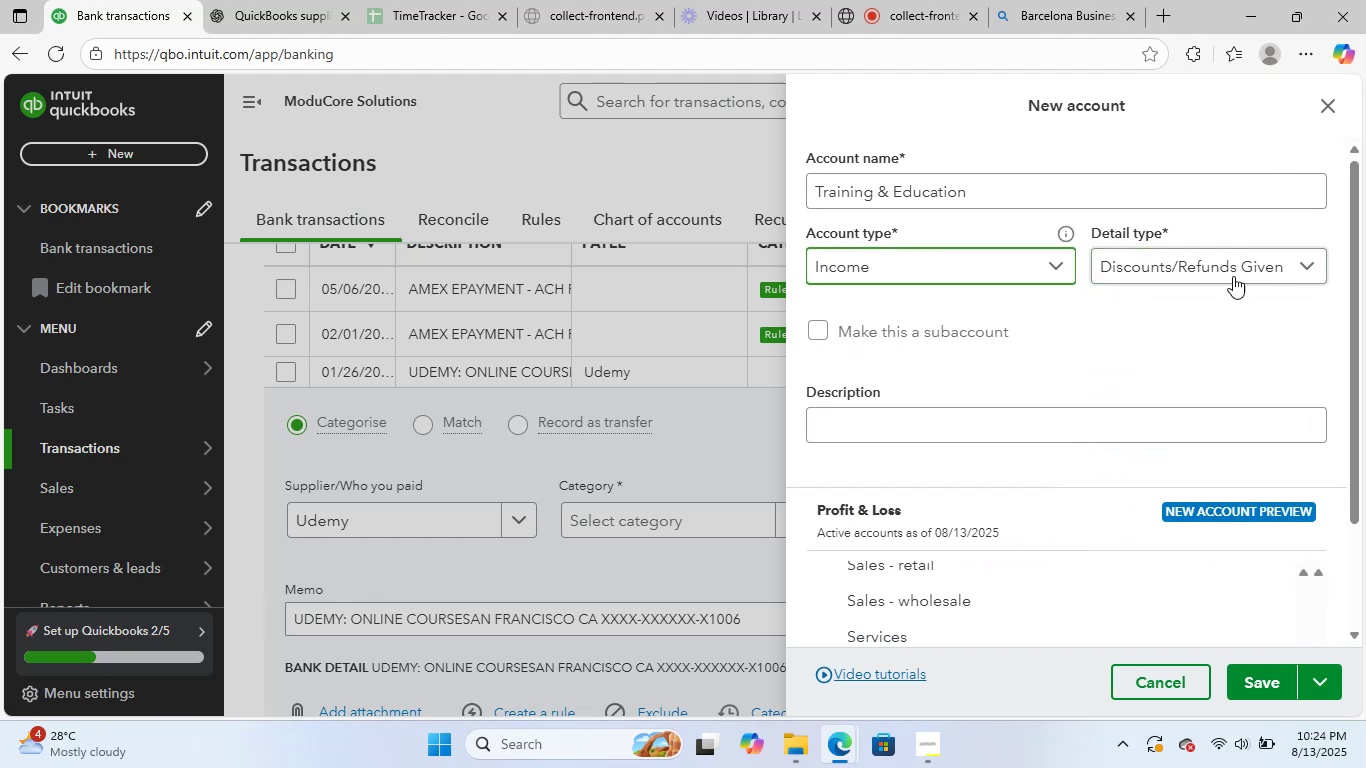 
left_click([1242, 262])
 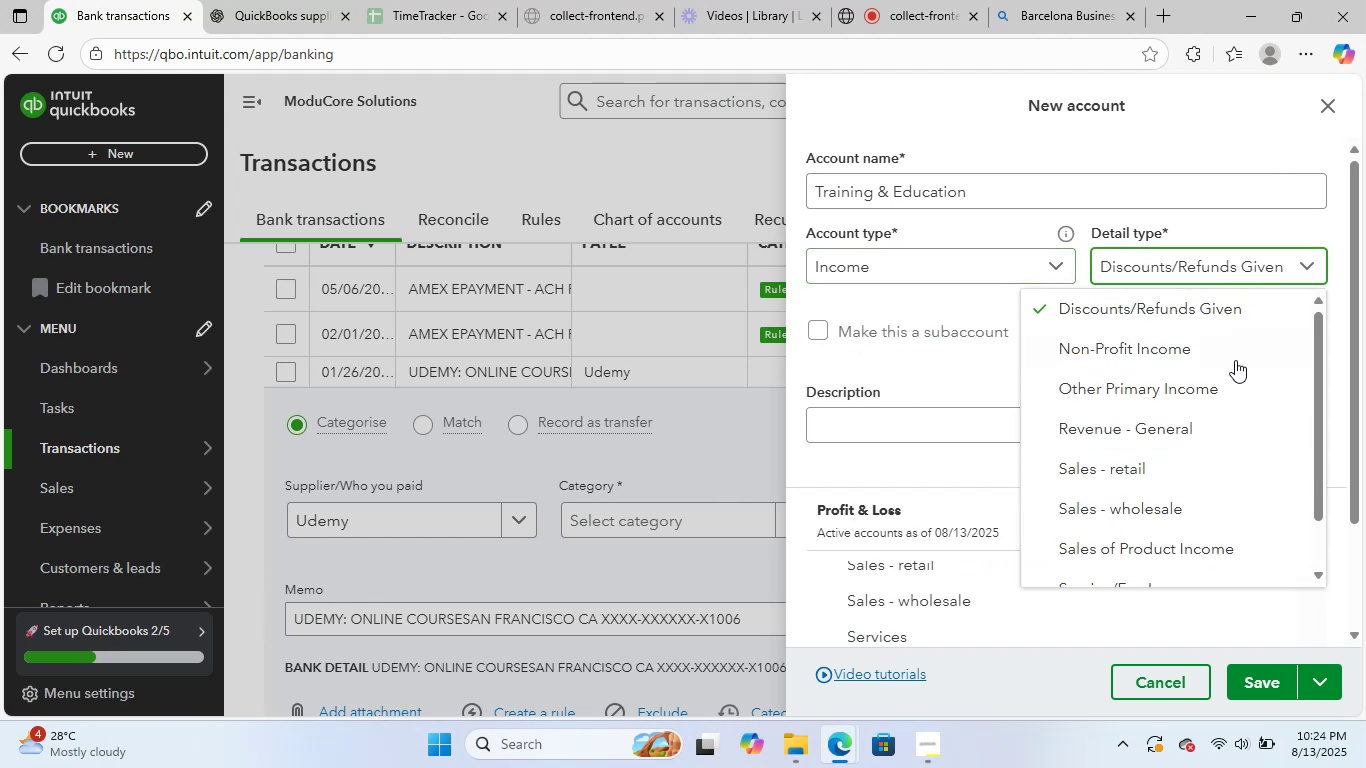 
scroll: coordinate [1235, 397], scroll_direction: down, amount: 3.0
 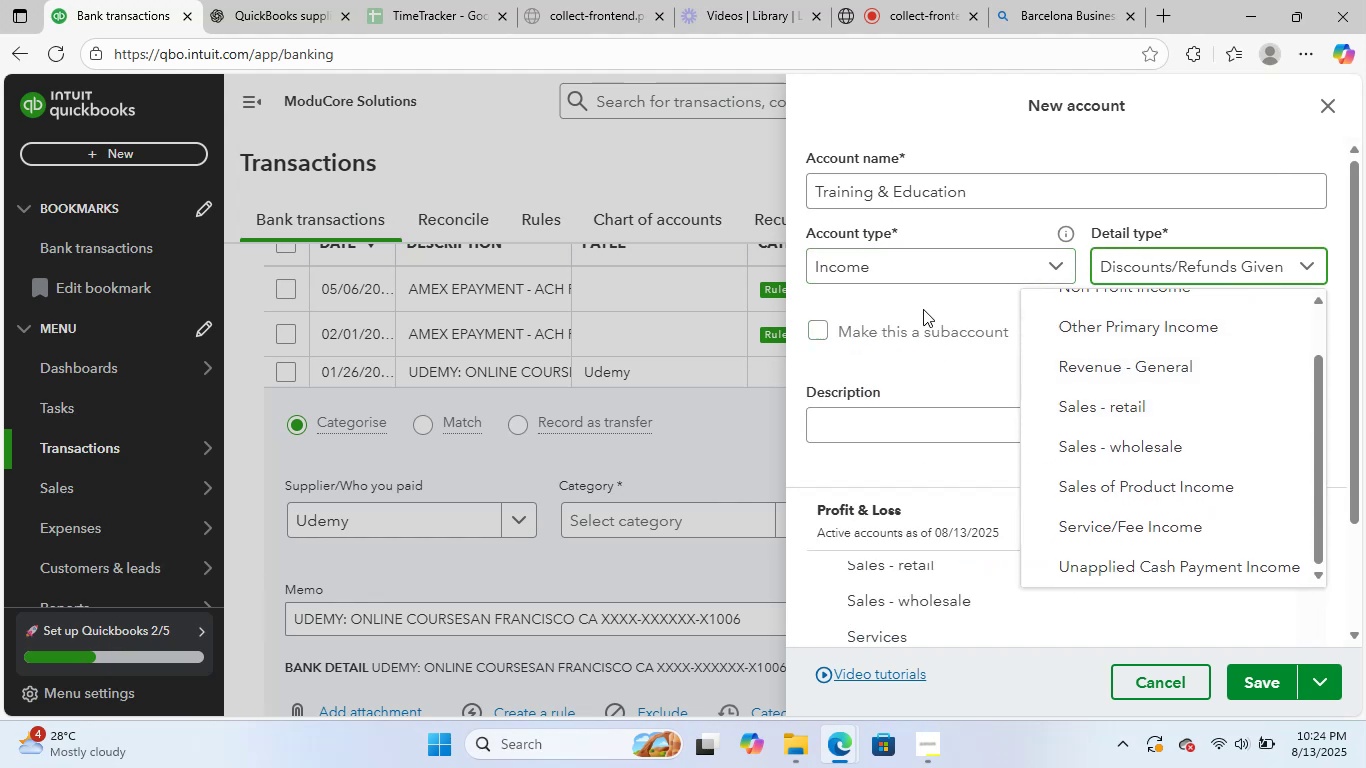 
left_click([935, 260])
 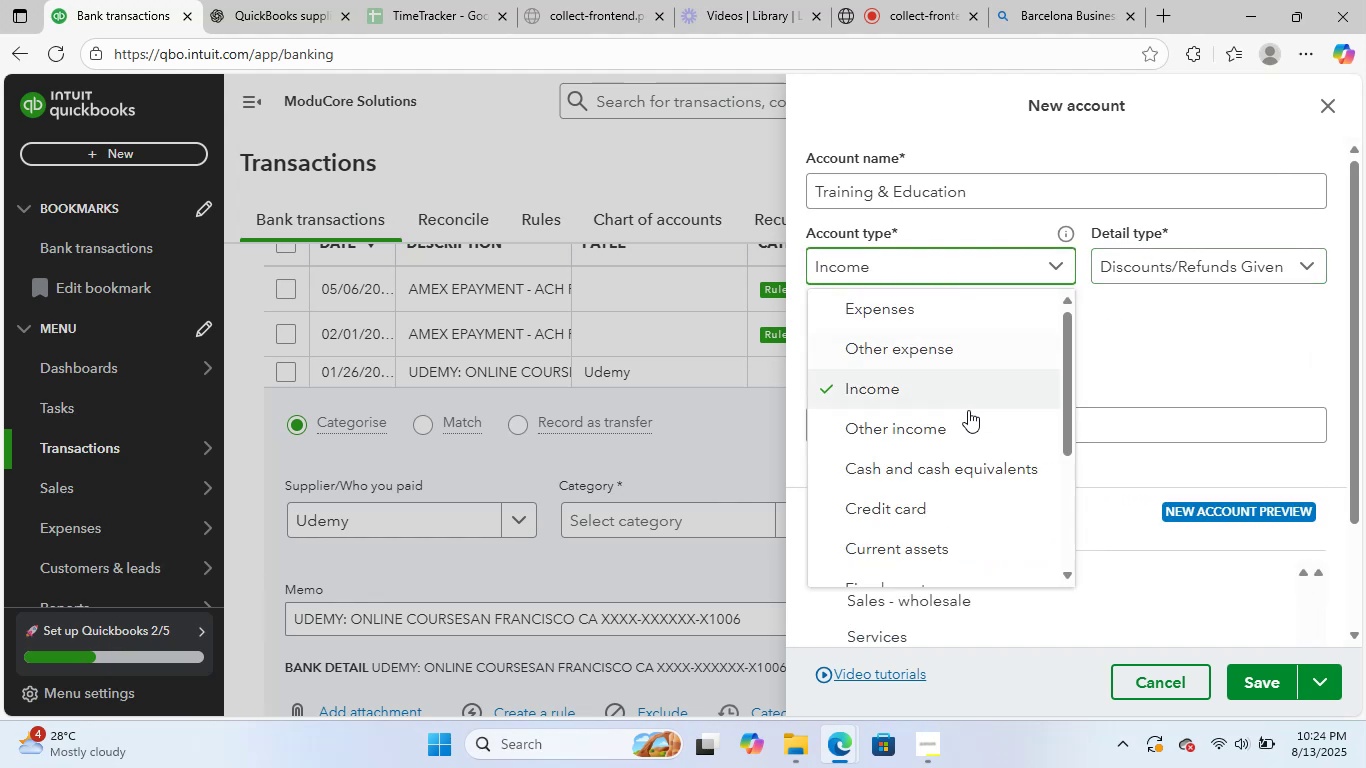 
left_click([968, 423])
 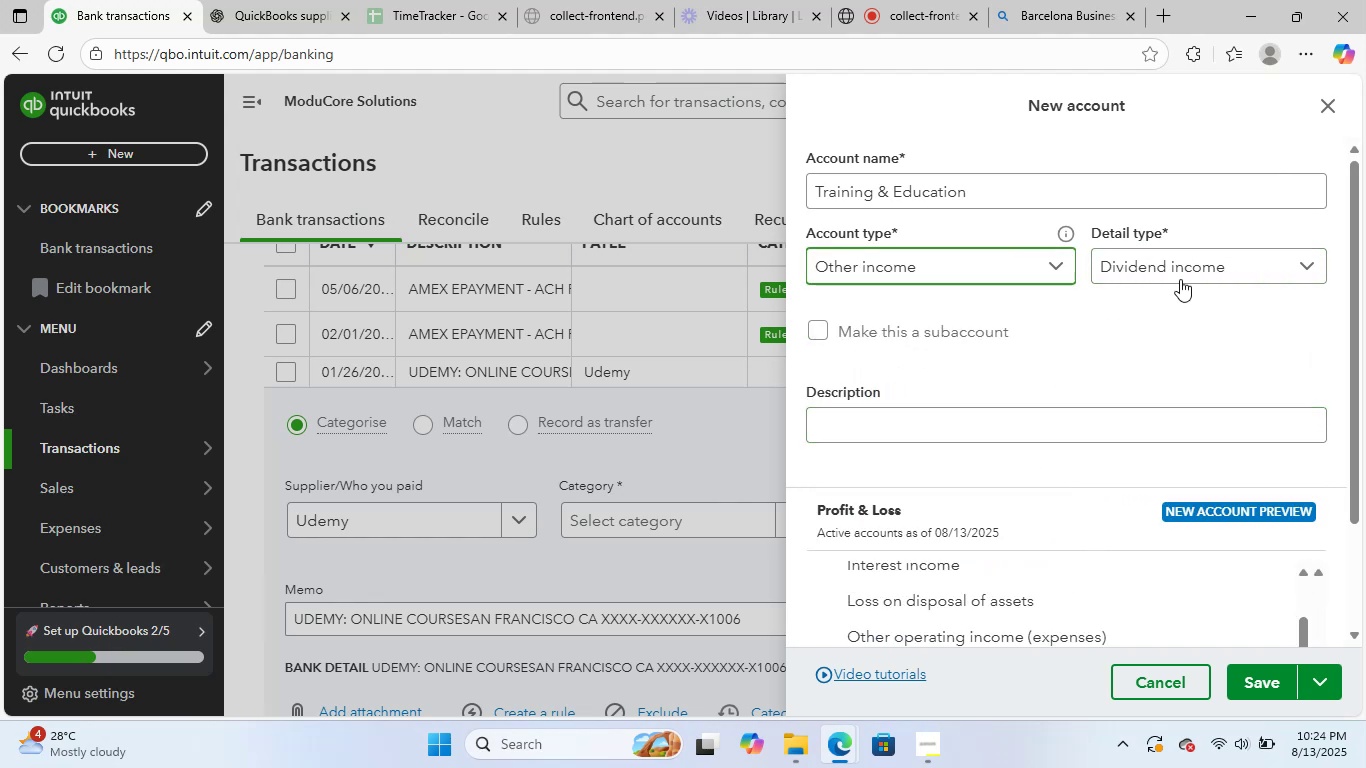 
left_click([1186, 273])
 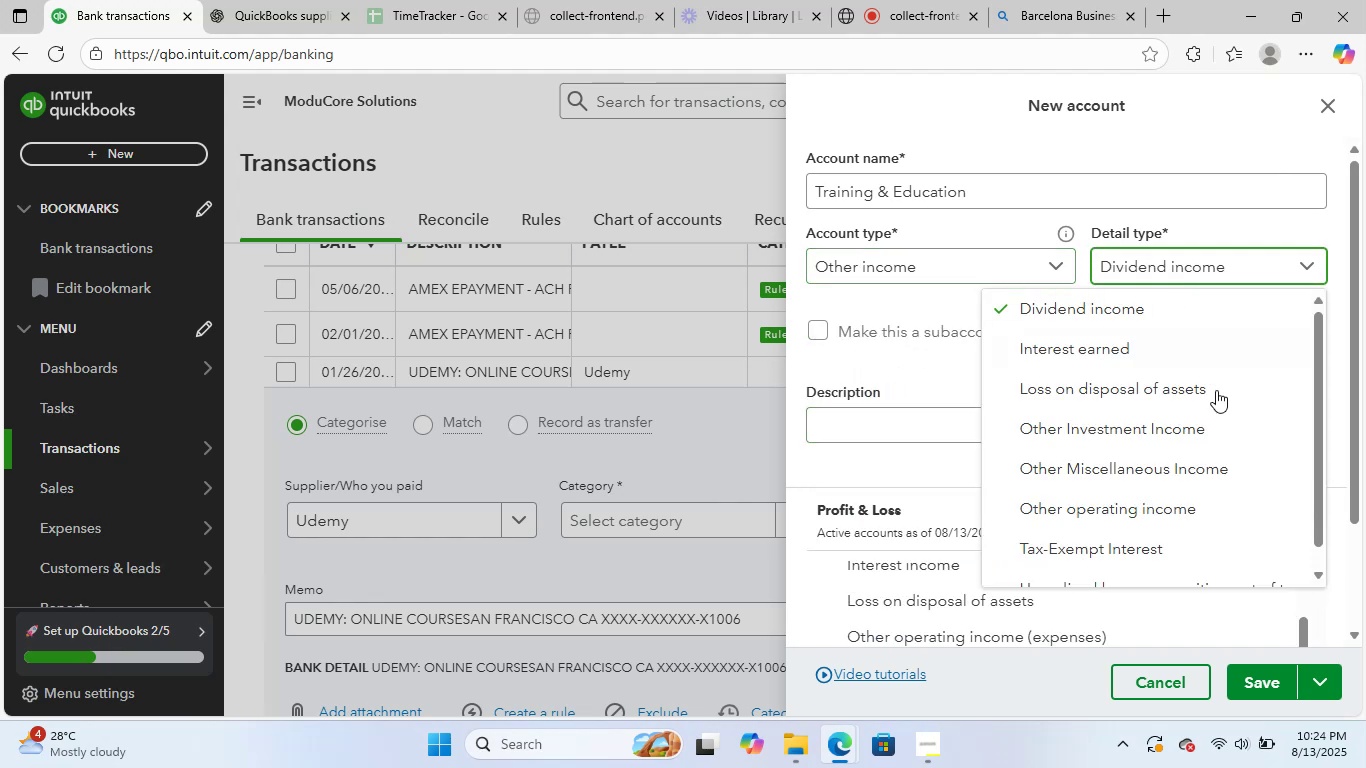 
scroll: coordinate [1226, 421], scroll_direction: down, amount: 6.0
 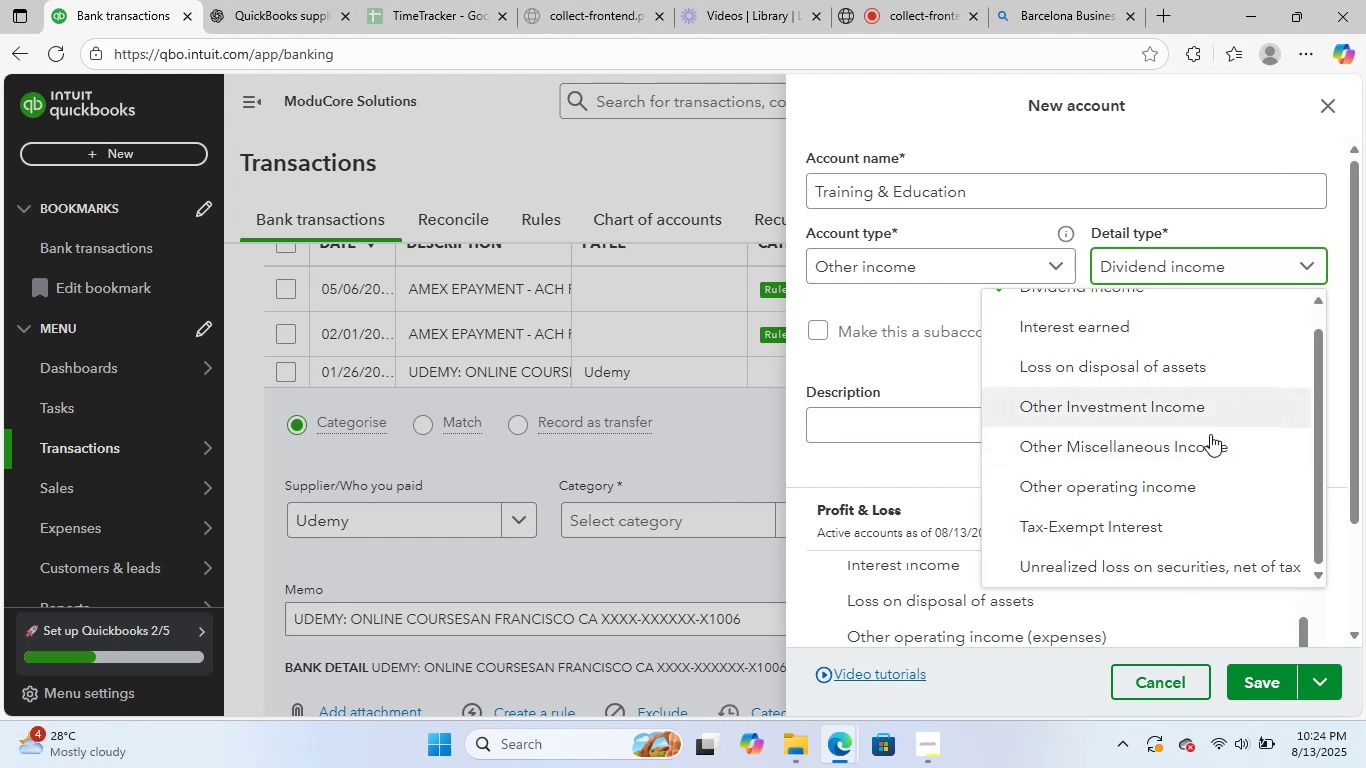 
scroll: coordinate [978, 449], scroll_direction: up, amount: 3.0
 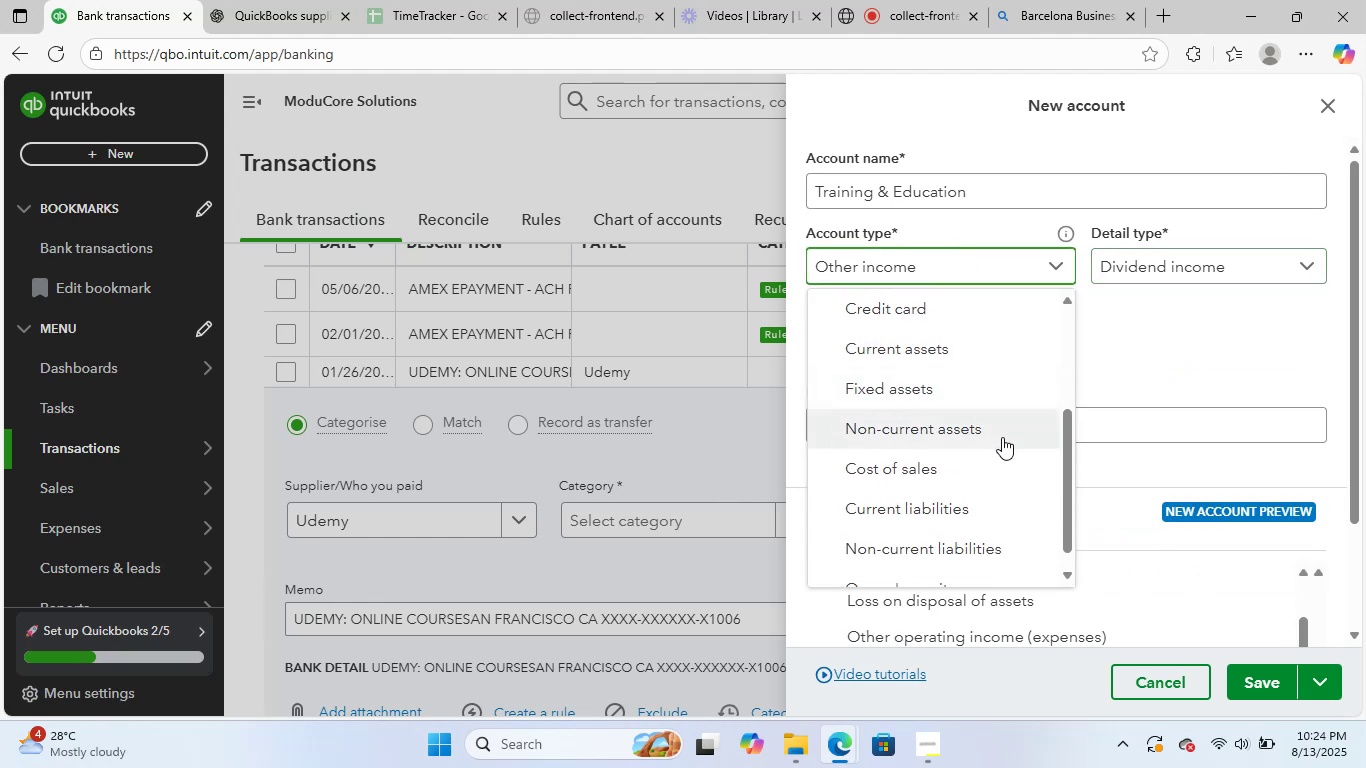 
scroll: coordinate [996, 532], scroll_direction: down, amount: 5.0
 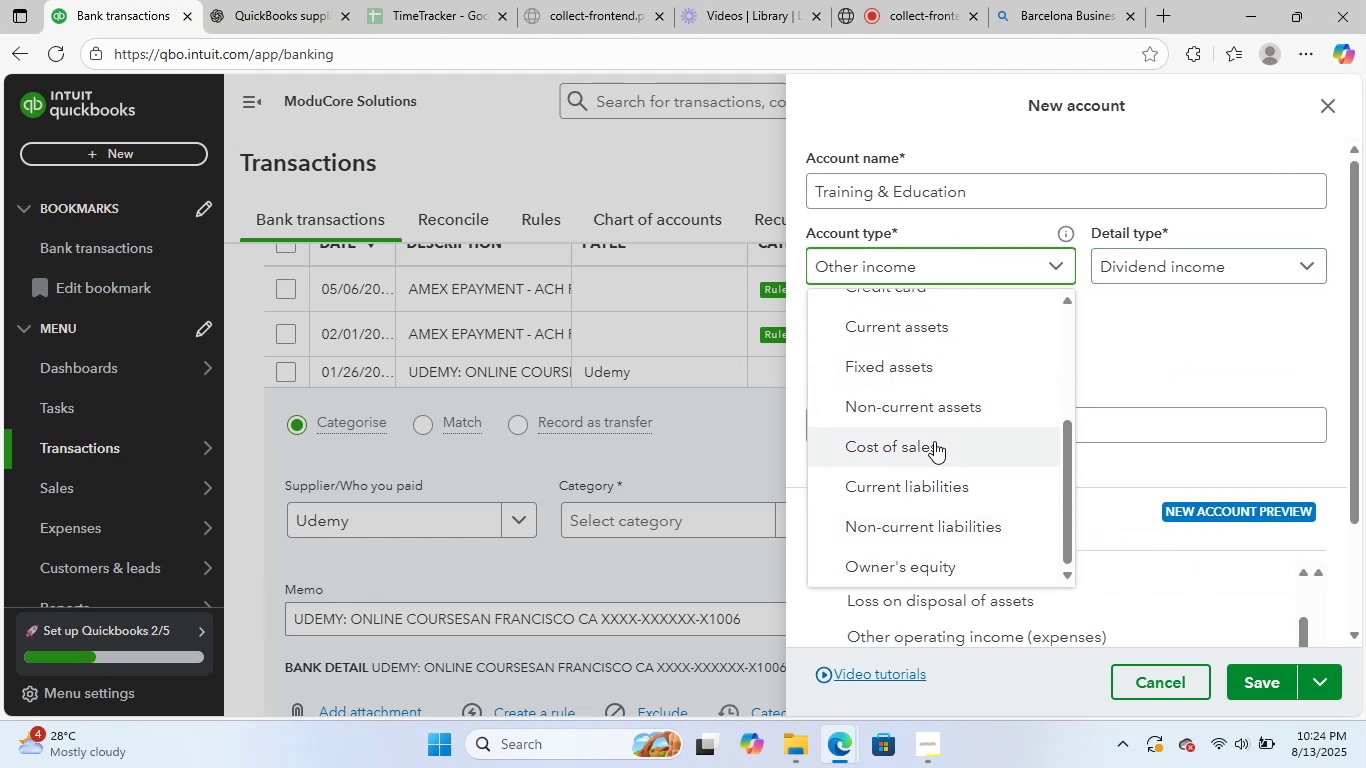 
left_click([936, 438])
 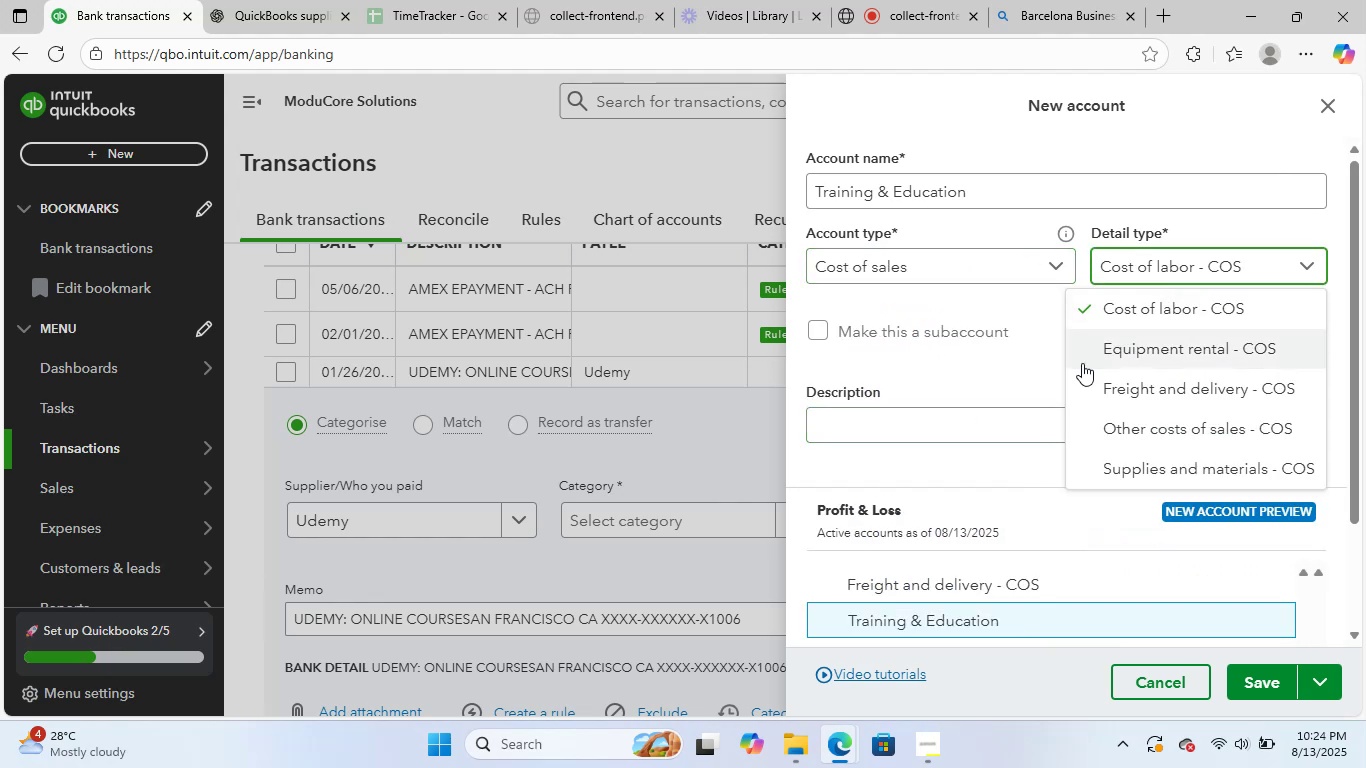 
left_click([980, 259])
 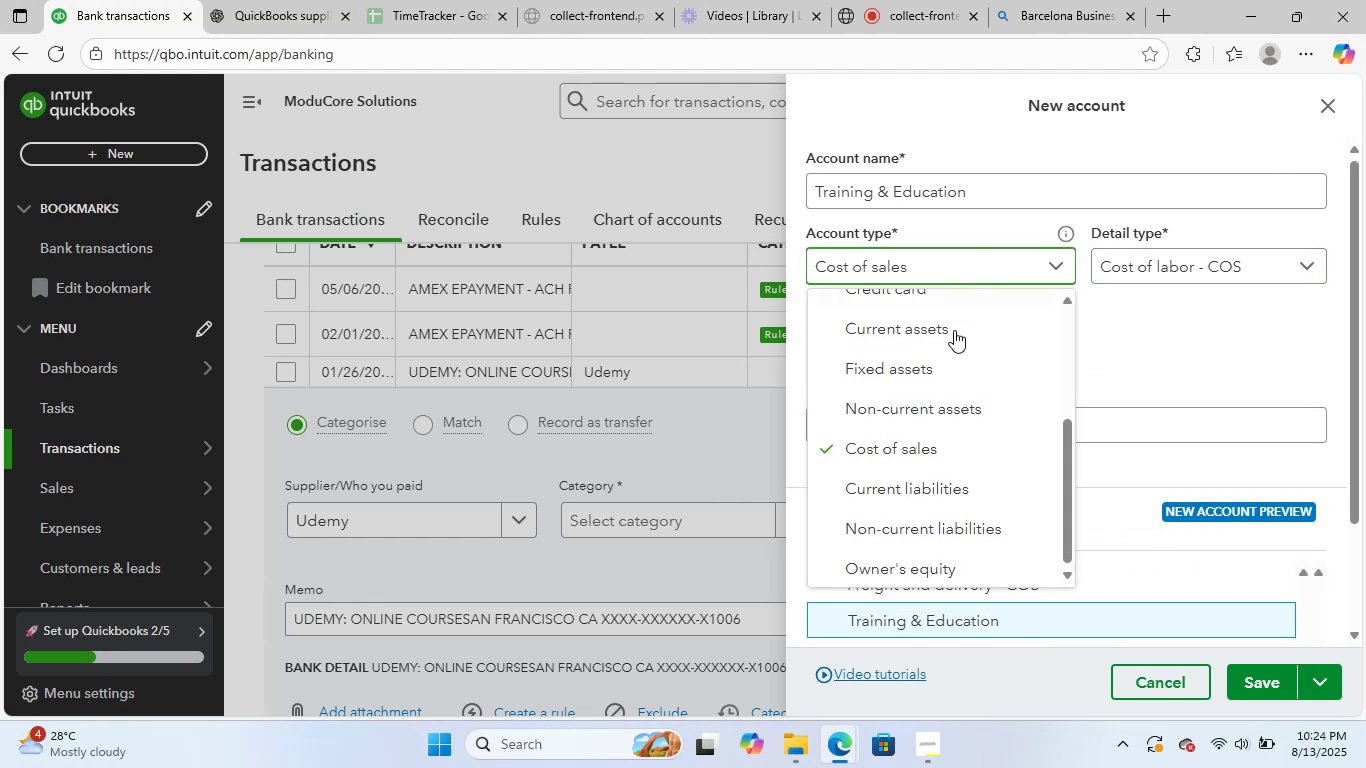 
scroll: coordinate [945, 366], scroll_direction: up, amount: 2.0
 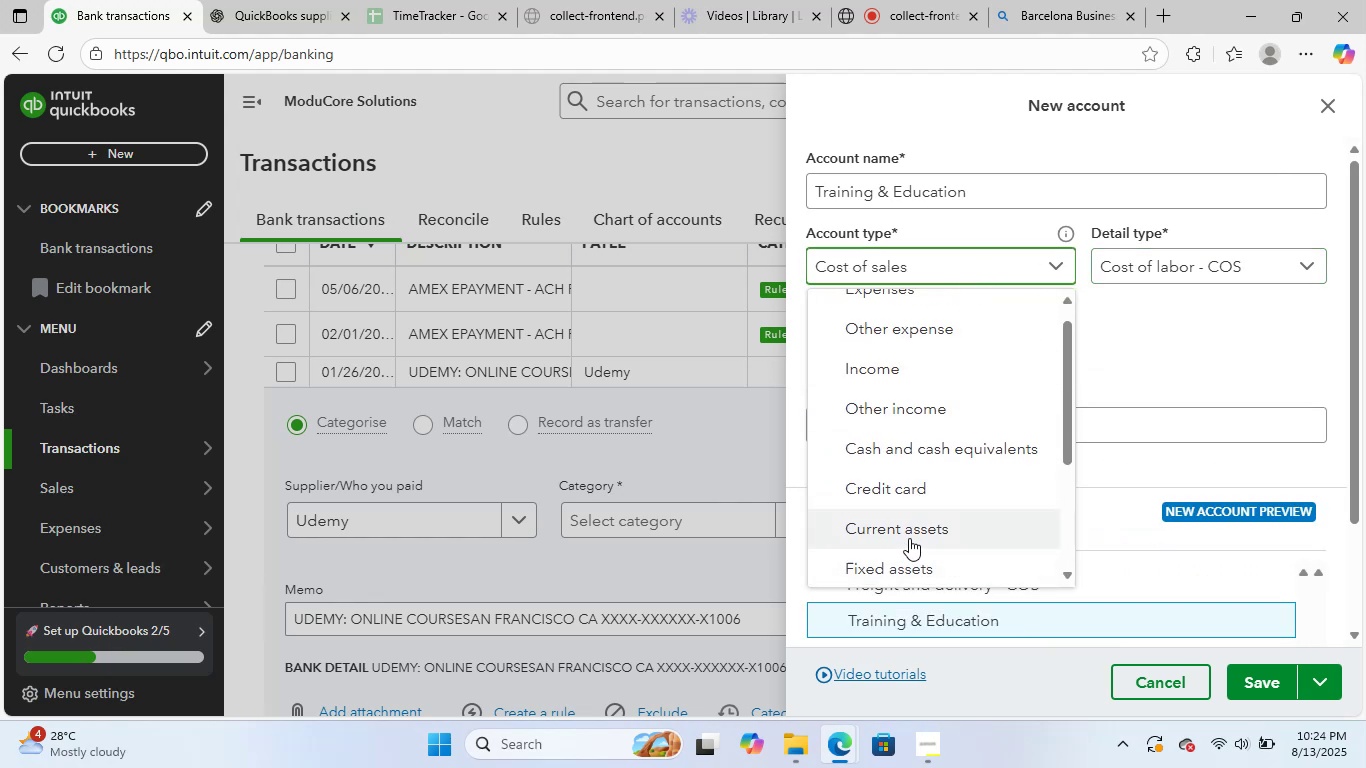 
left_click([922, 523])
 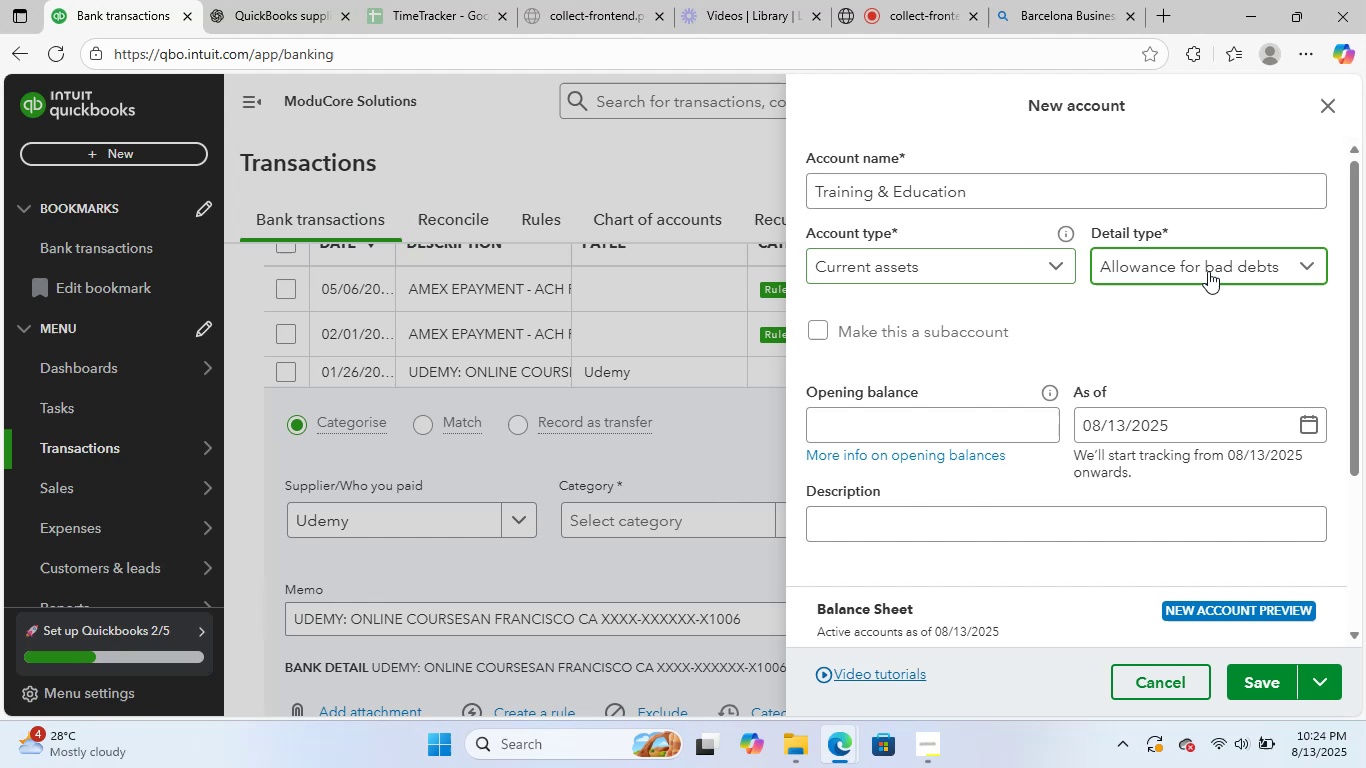 
scroll: coordinate [1196, 401], scroll_direction: down, amount: 4.0
 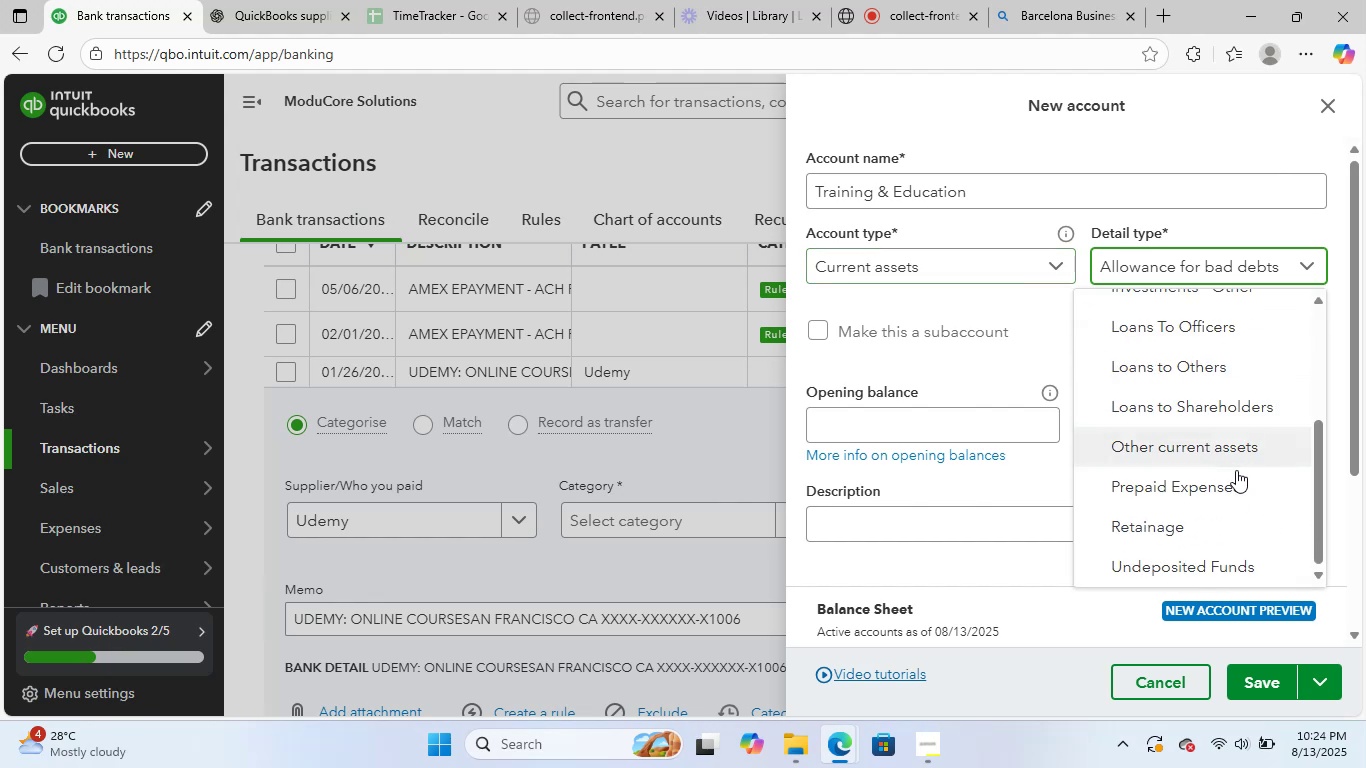 
scroll: coordinate [1242, 484], scroll_direction: up, amount: 4.0
 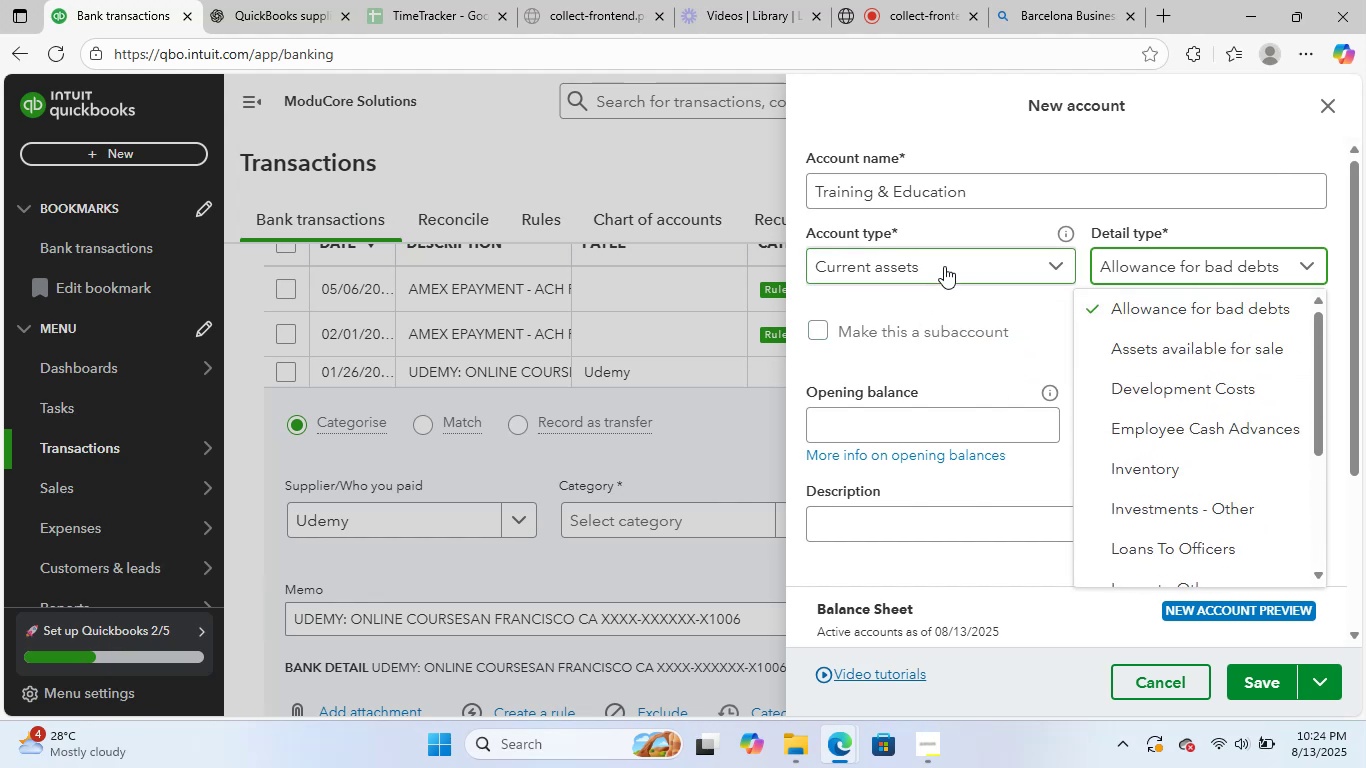 
left_click([944, 266])
 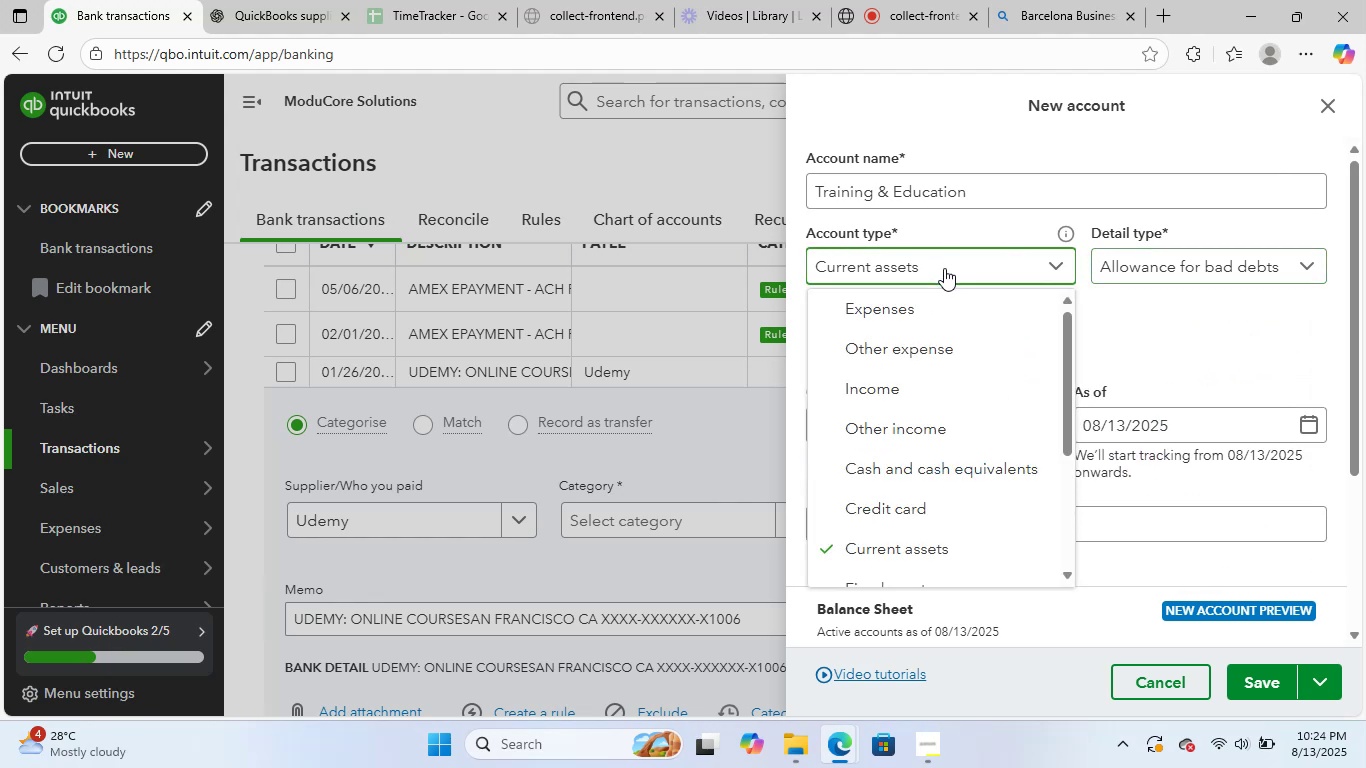 
scroll: coordinate [983, 352], scroll_direction: up, amount: 4.0
 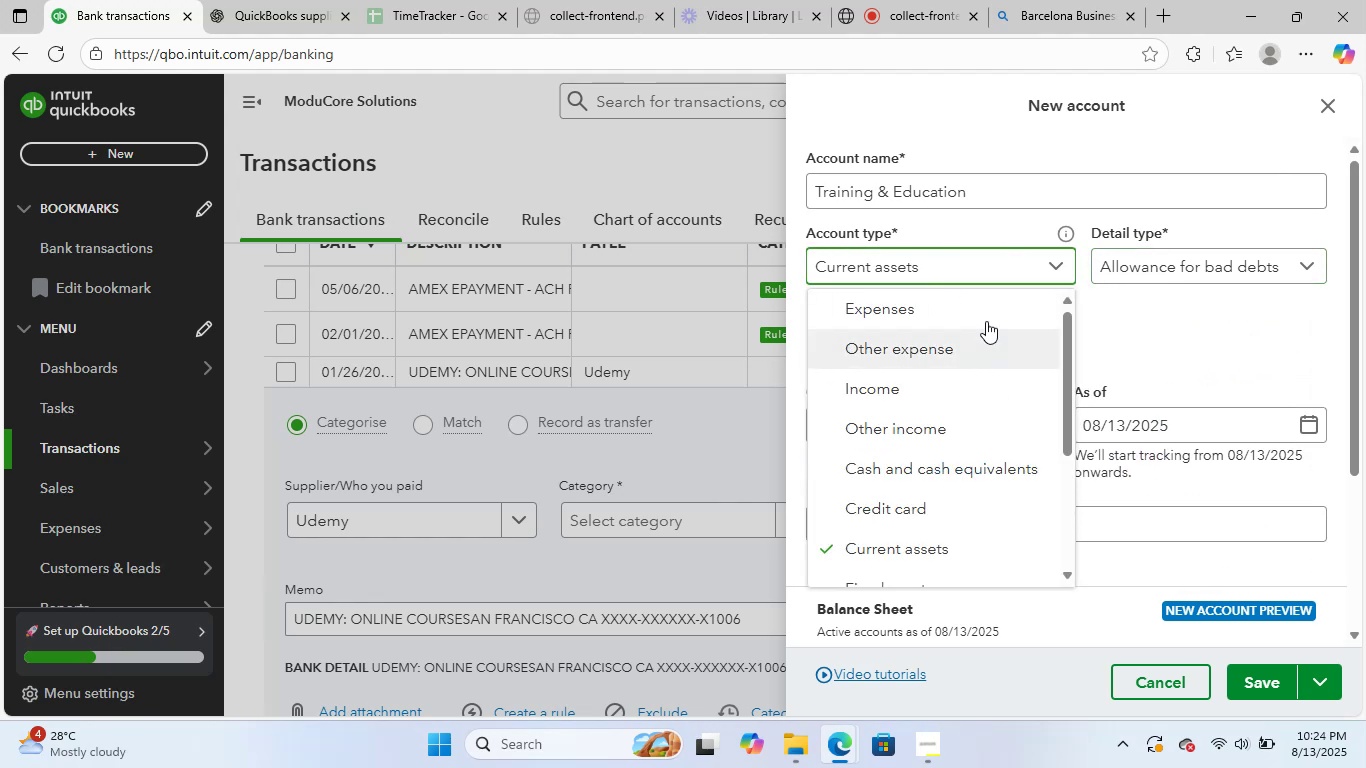 
left_click([991, 314])
 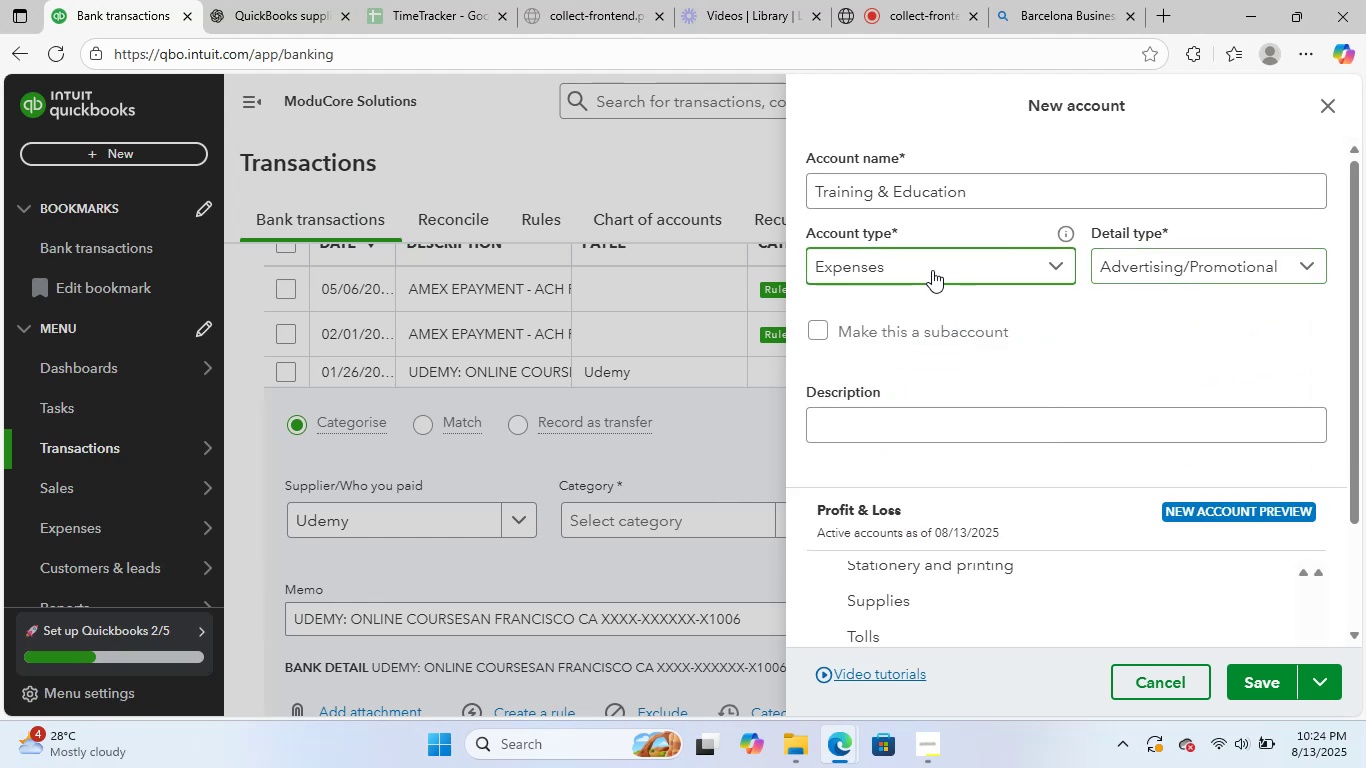 
left_click([1105, 263])
 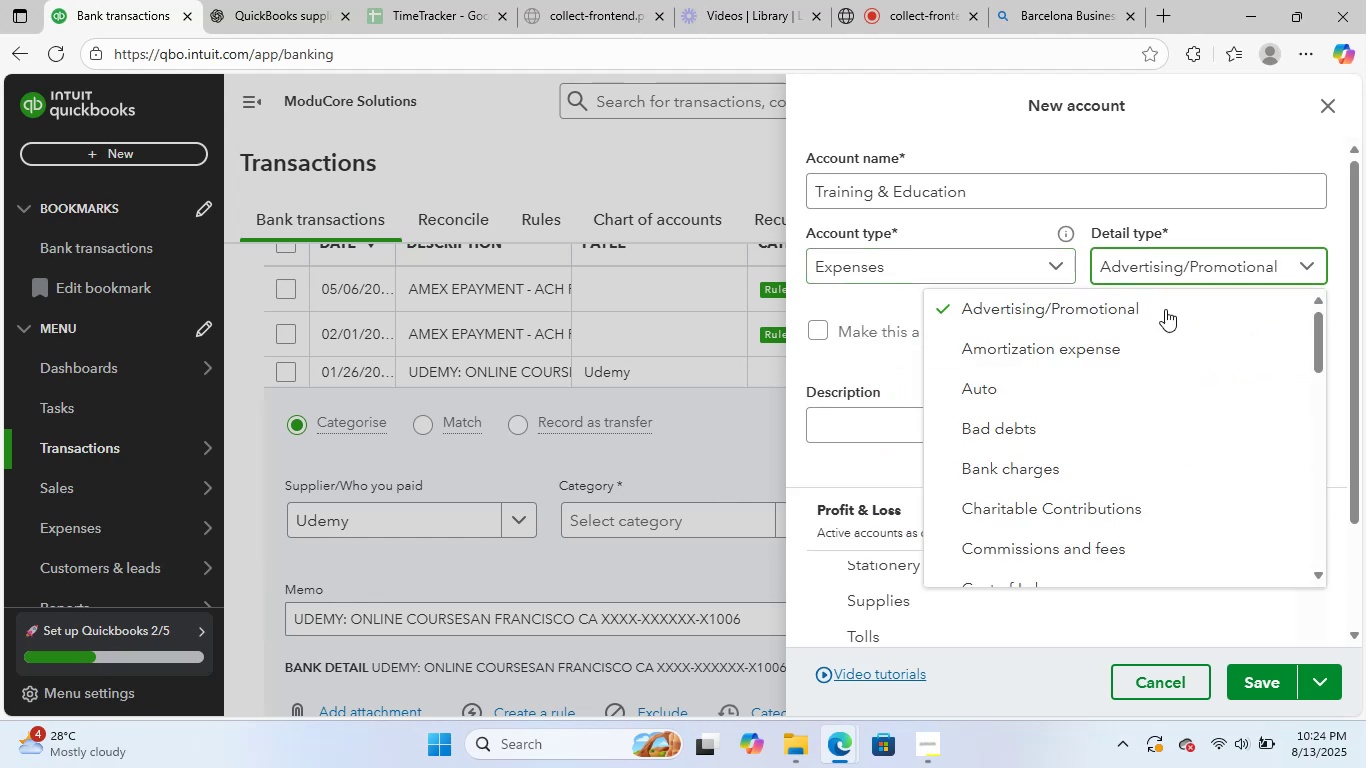 
scroll: coordinate [1181, 429], scroll_direction: down, amount: 13.0
 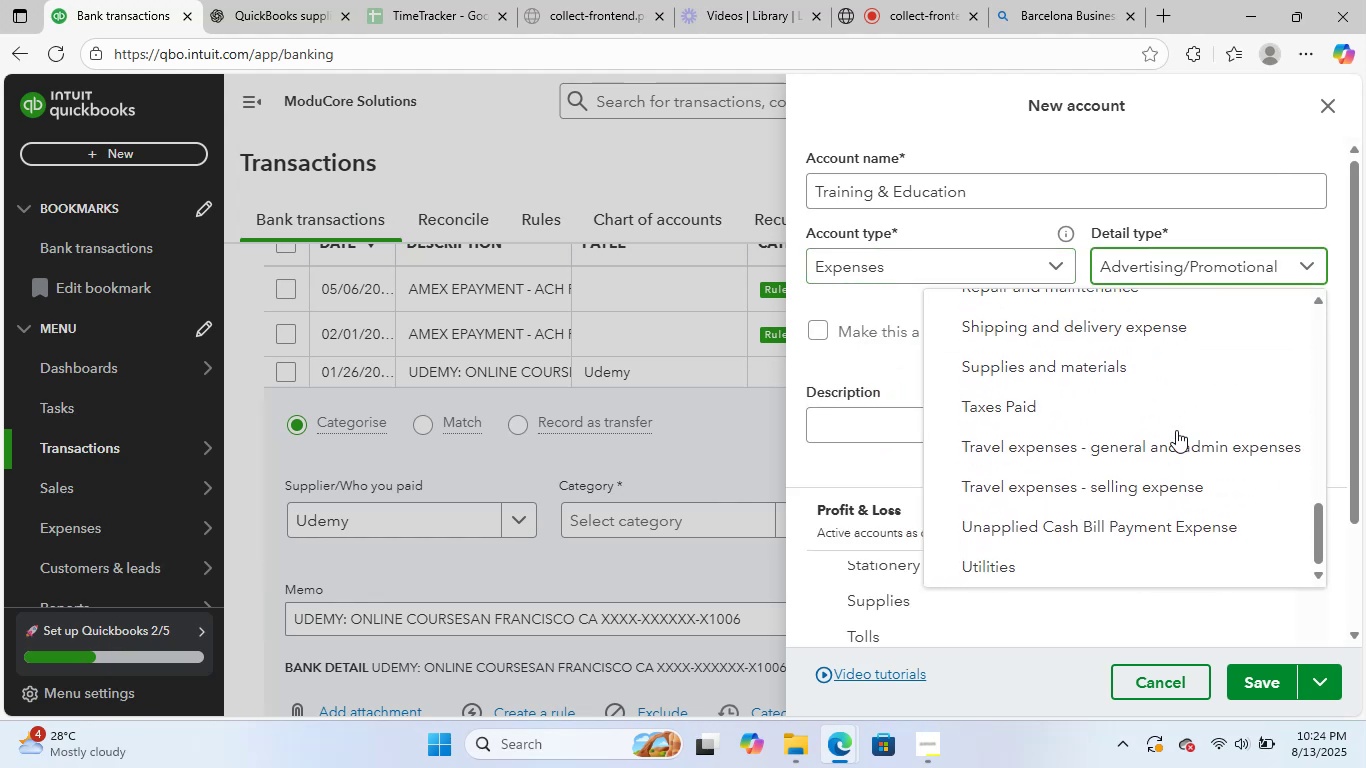 
scroll: coordinate [1164, 444], scroll_direction: up, amount: 7.0
 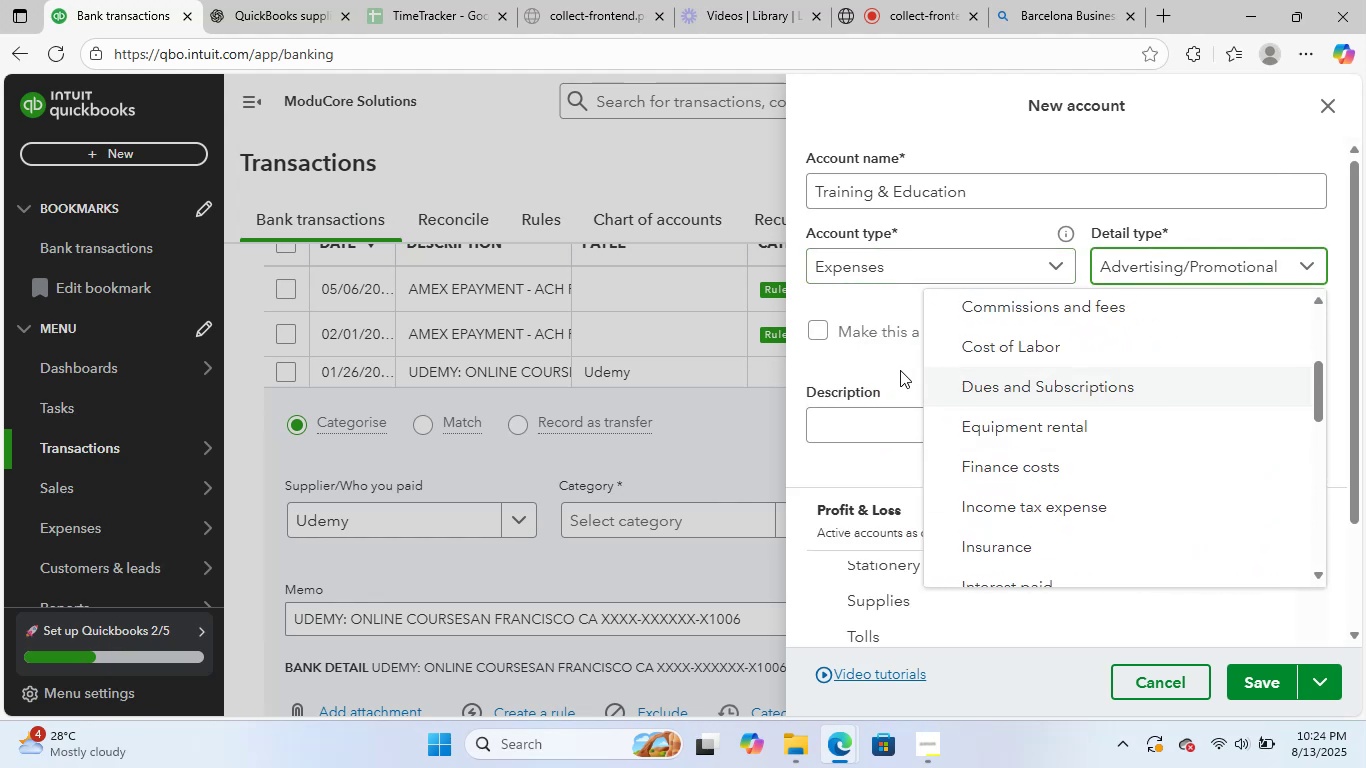 
left_click([898, 362])
 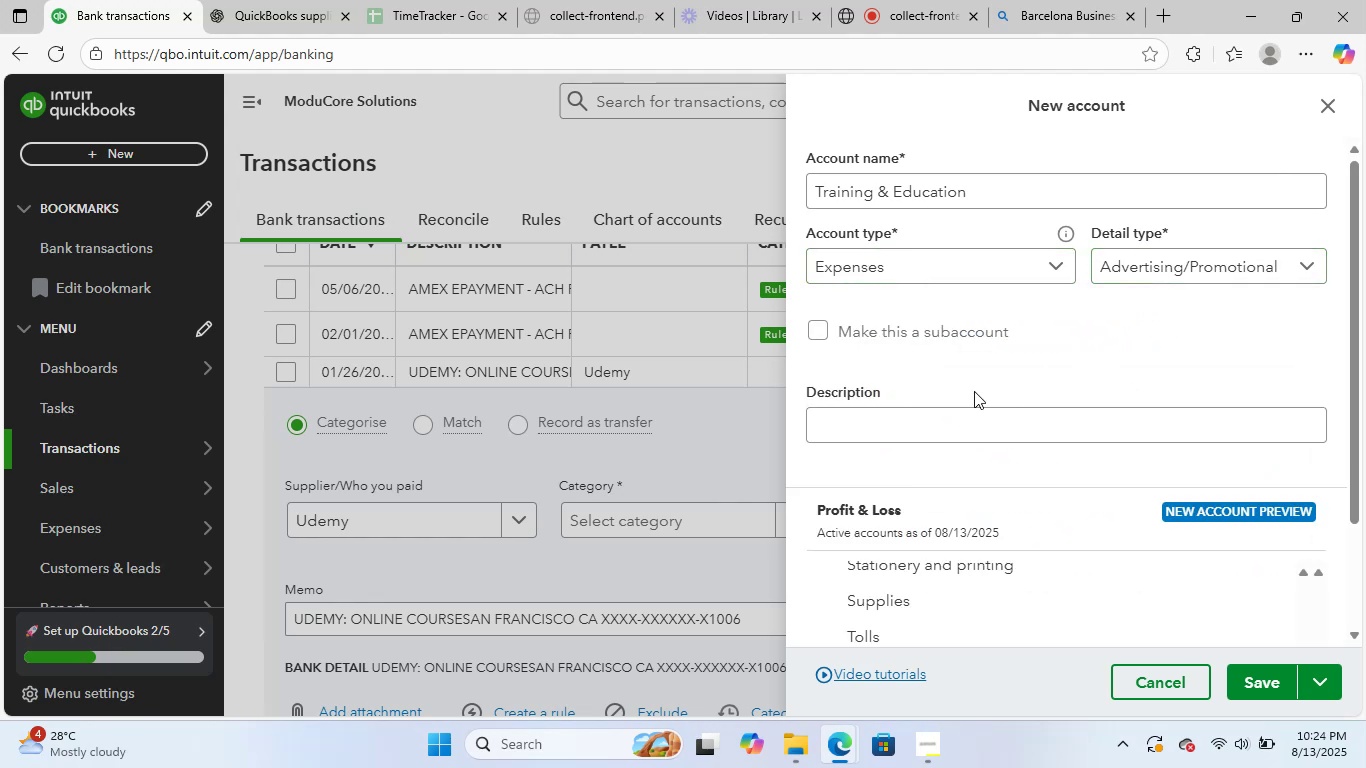 
scroll: coordinate [1191, 519], scroll_direction: none, amount: 0.0
 